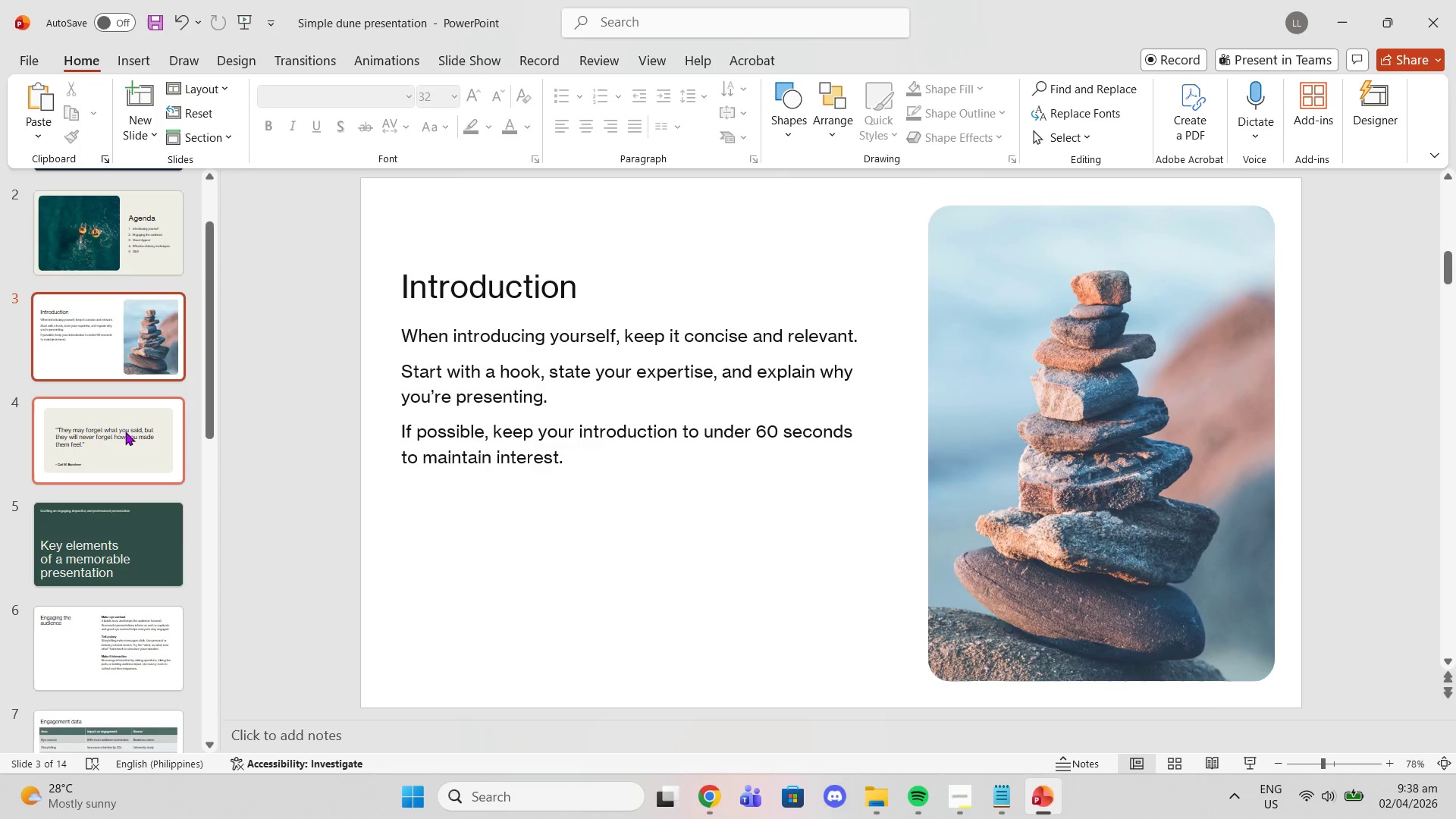 
left_click([120, 436])
 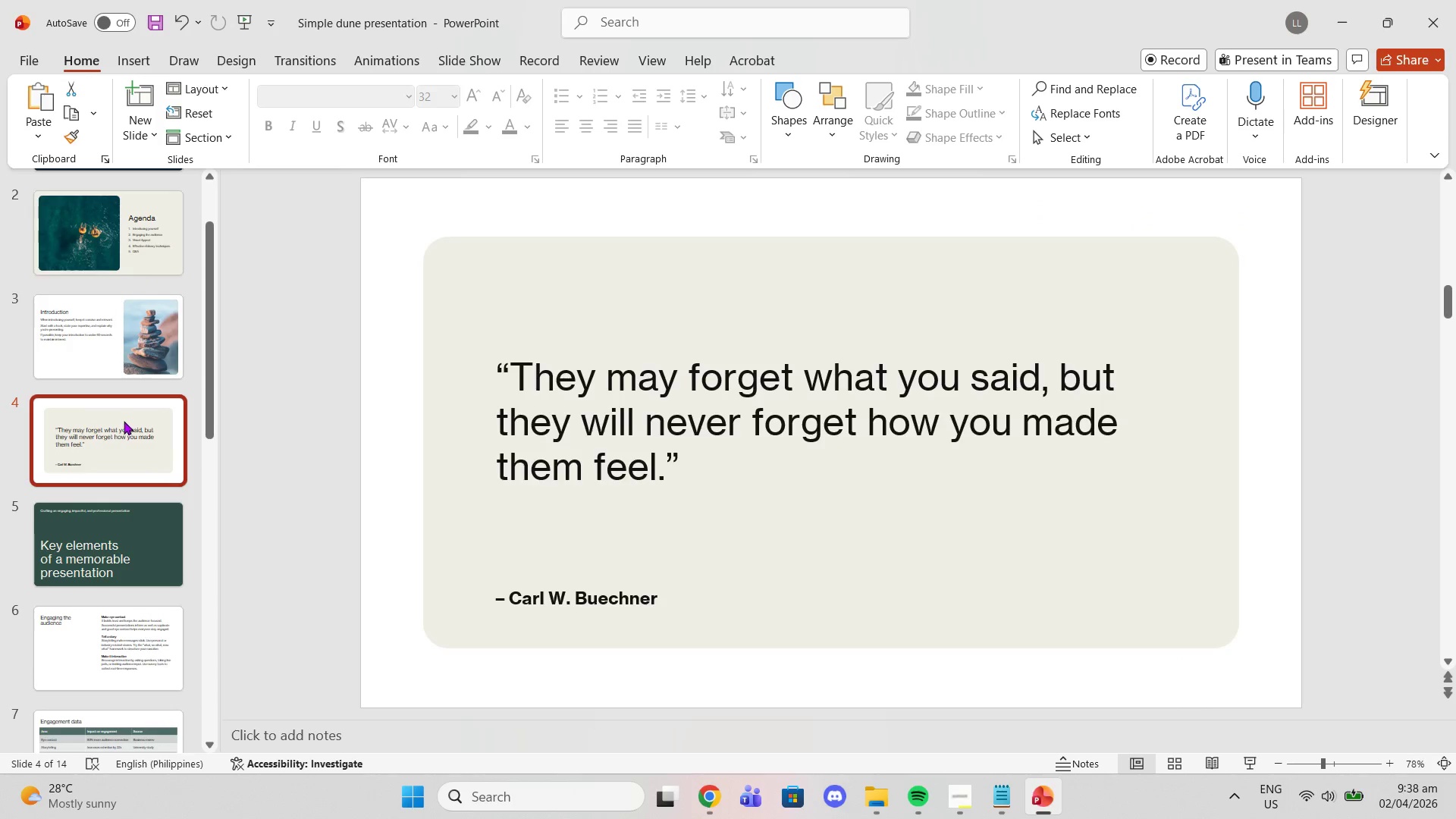 
scroll: coordinate [124, 421], scroll_direction: down, amount: 2.0
 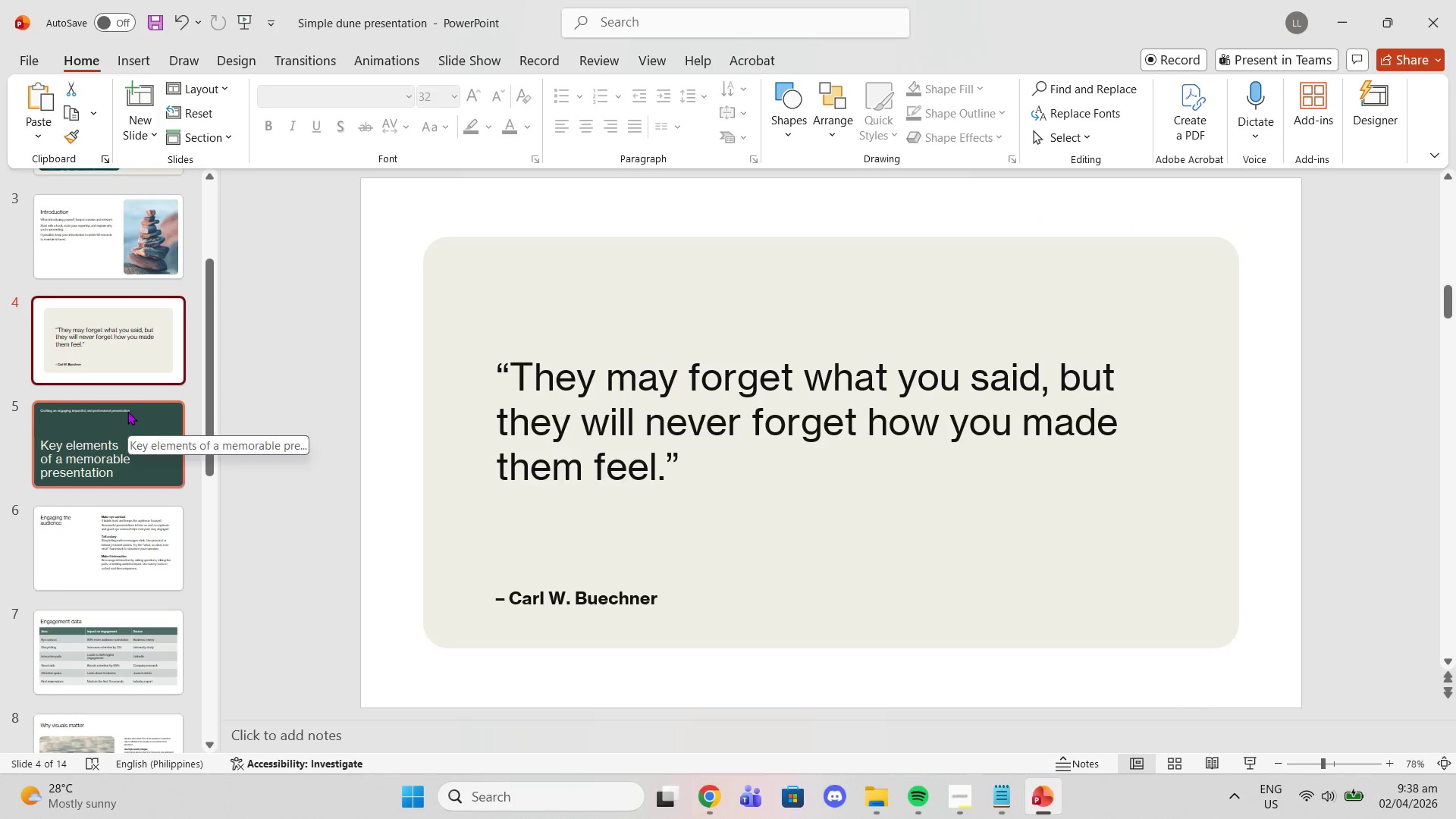 
scroll: coordinate [132, 403], scroll_direction: up, amount: 2.0
 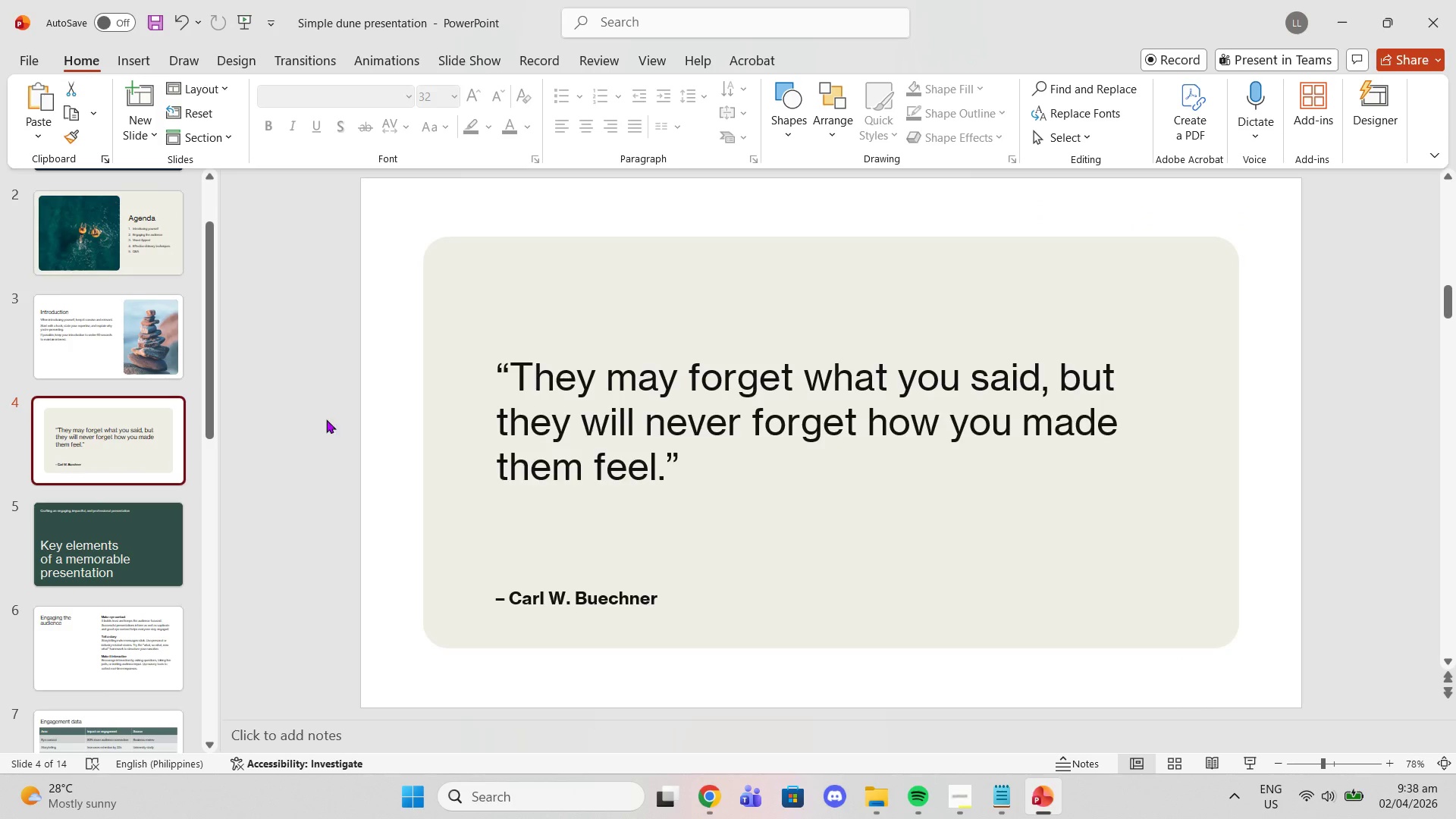 
left_click_drag(start_coordinate=[591, 378], to_coordinate=[587, 382])
 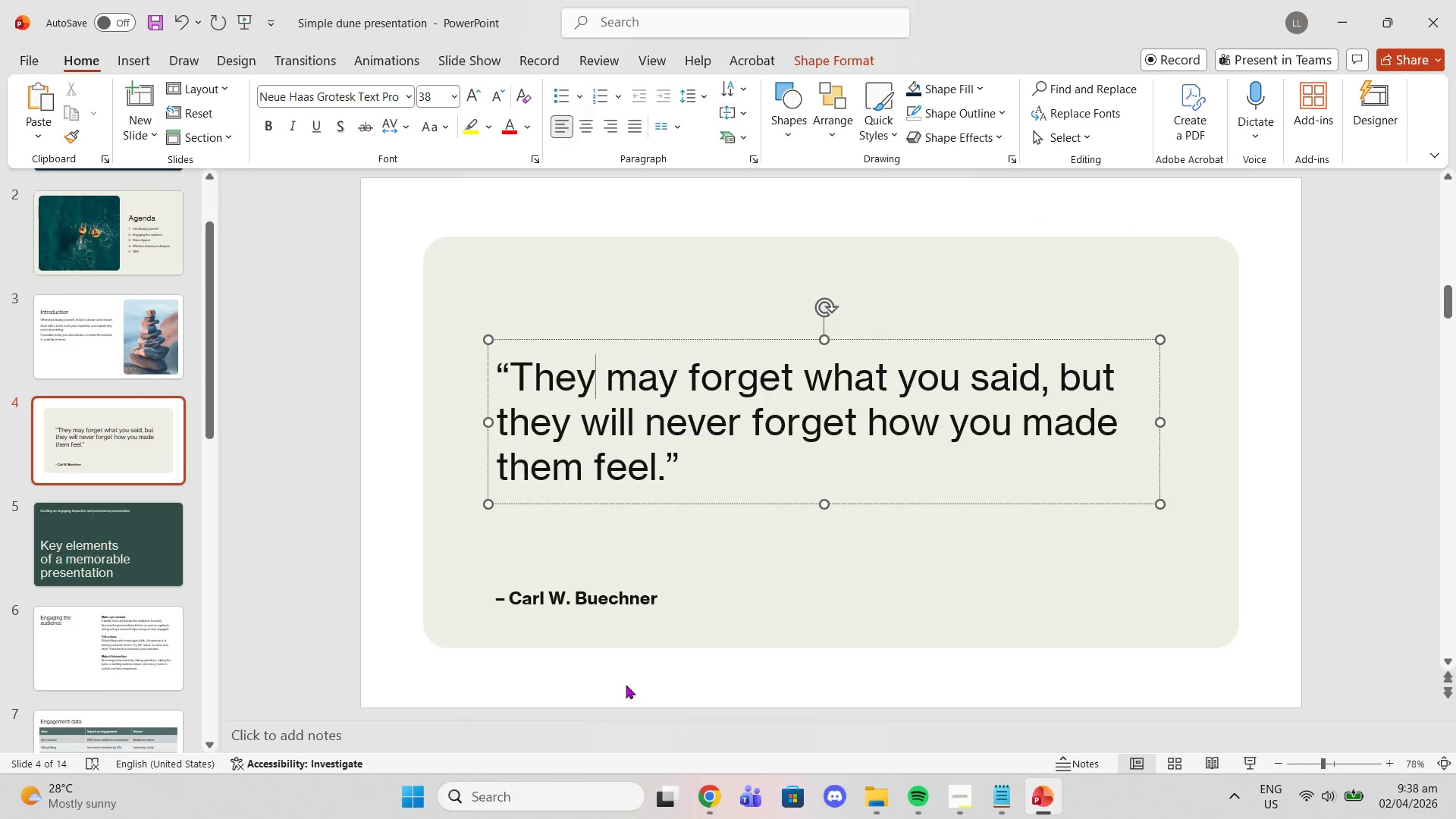 
left_click([607, 595])
 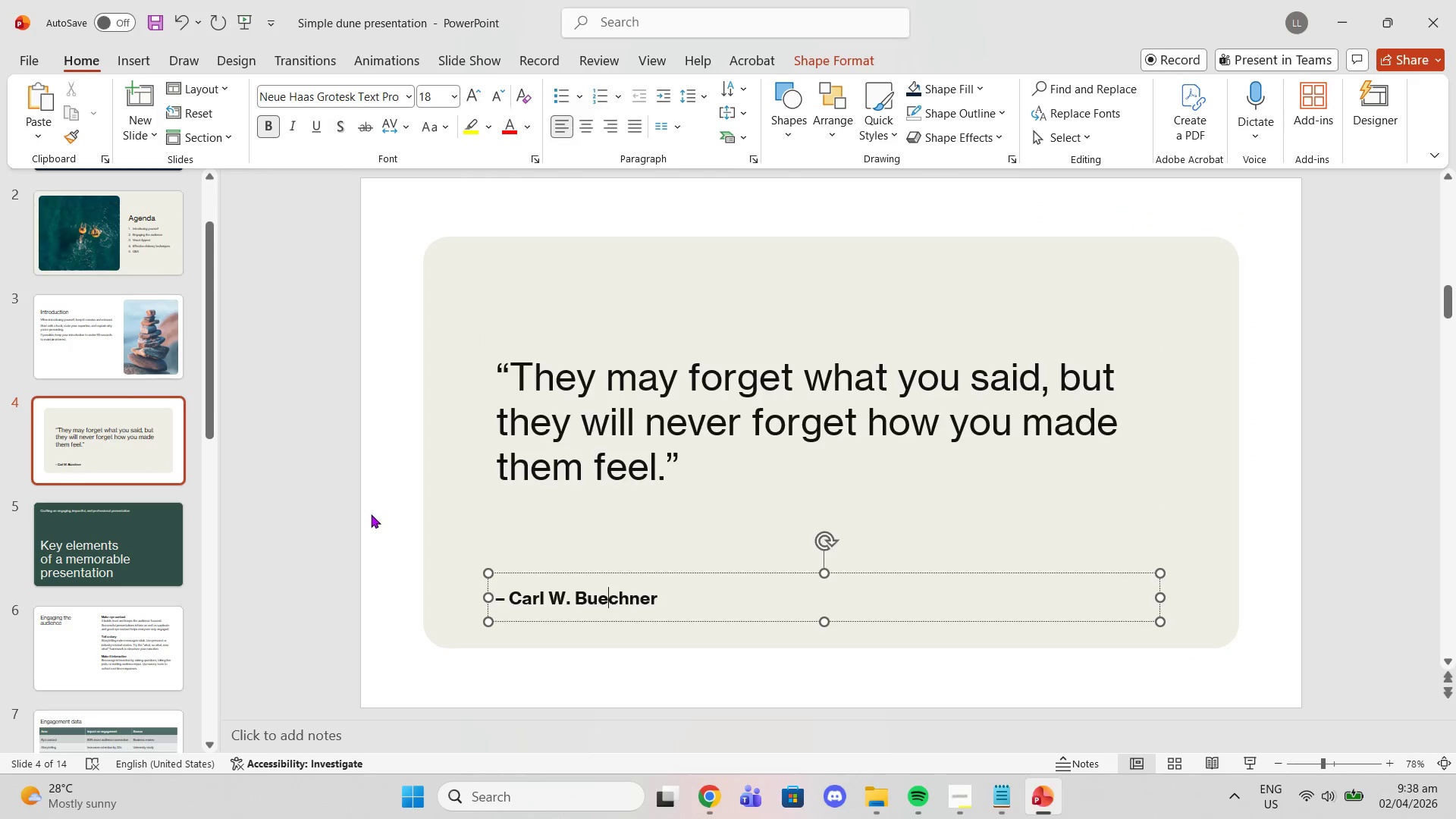 
left_click([371, 514])
 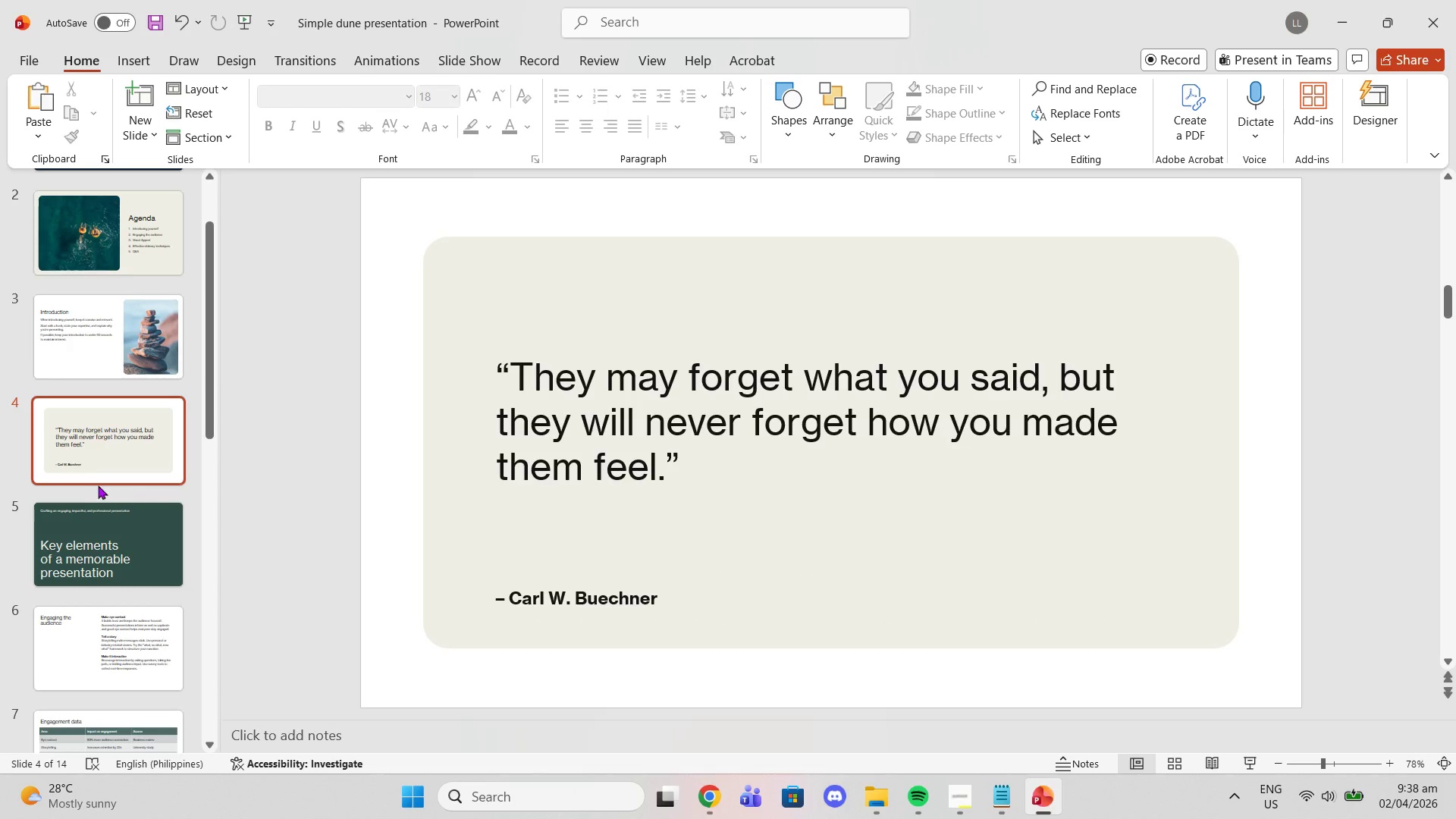 
scroll: coordinate [80, 490], scroll_direction: down, amount: 2.0
 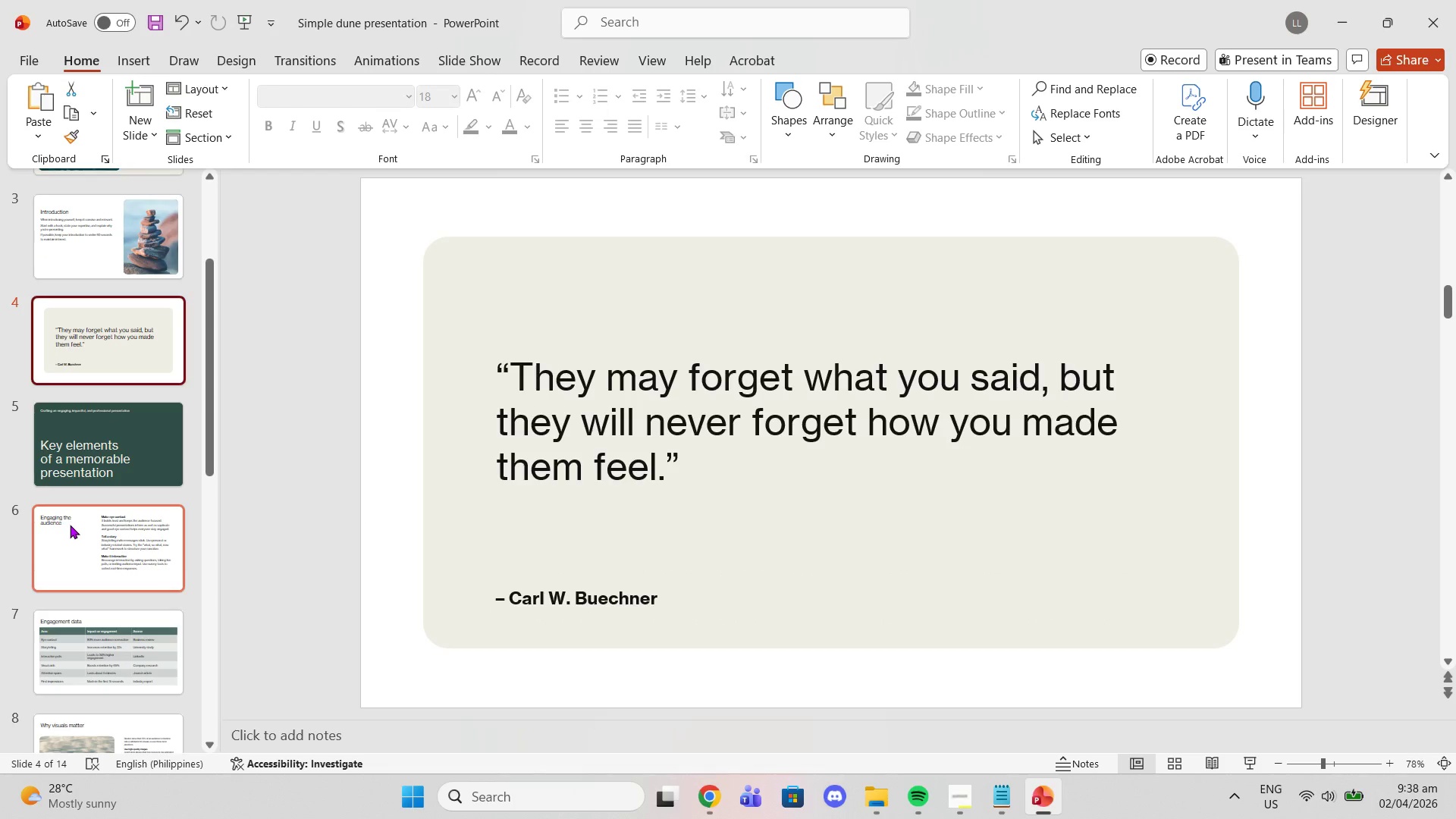 
left_click([70, 525])
 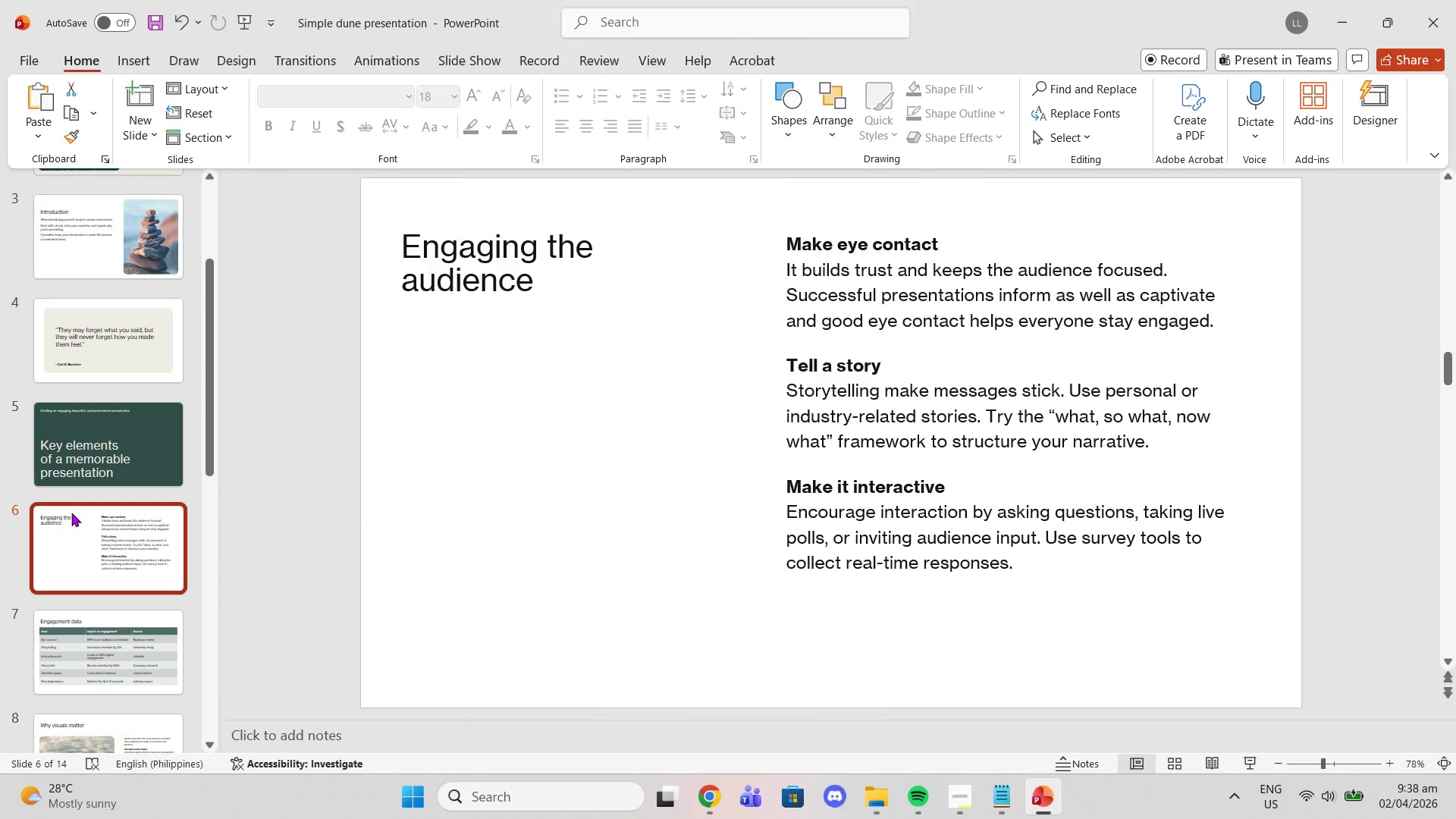 
scroll: coordinate [83, 436], scroll_direction: down, amount: 8.0
 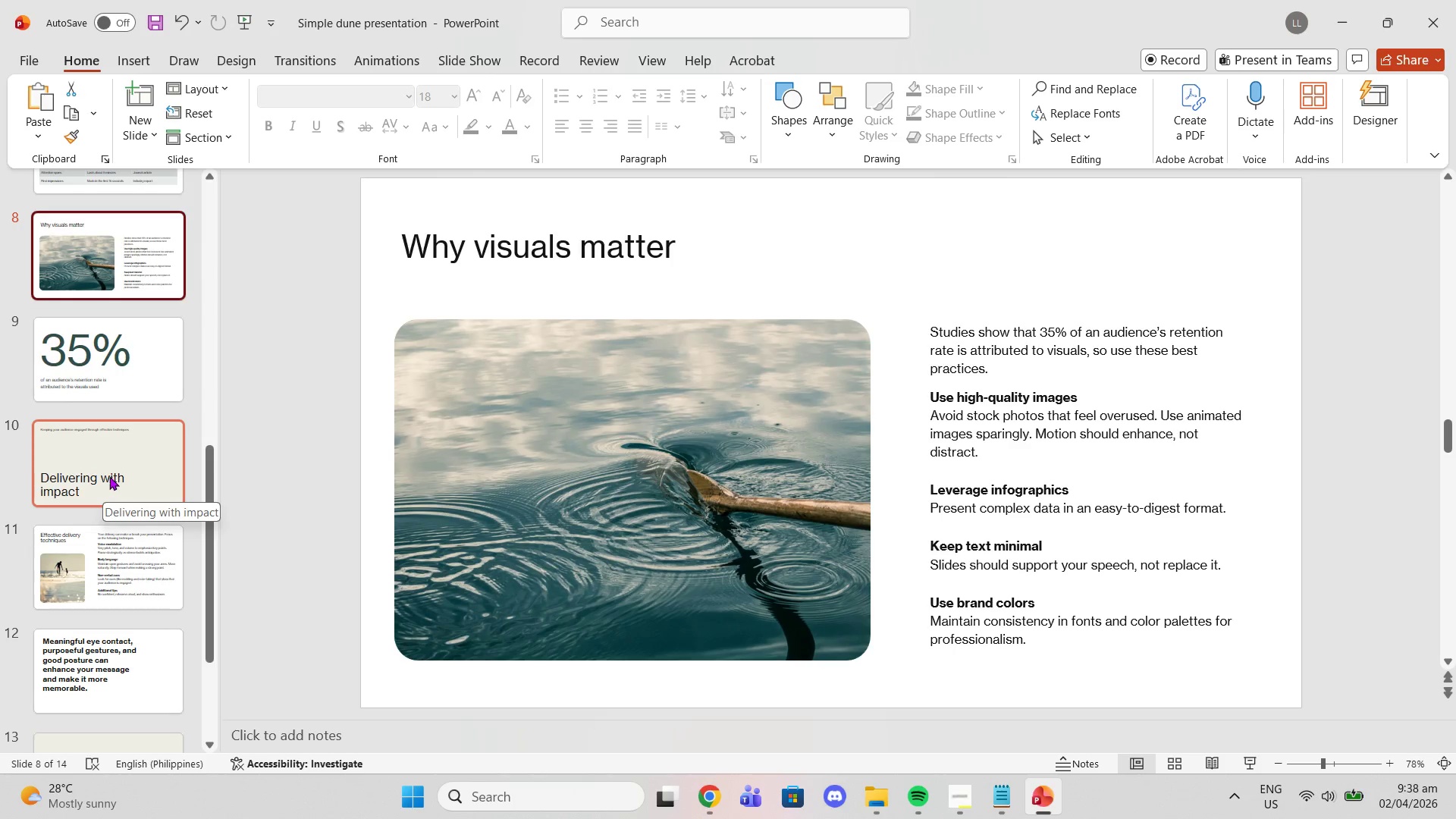 
left_click([107, 479])
 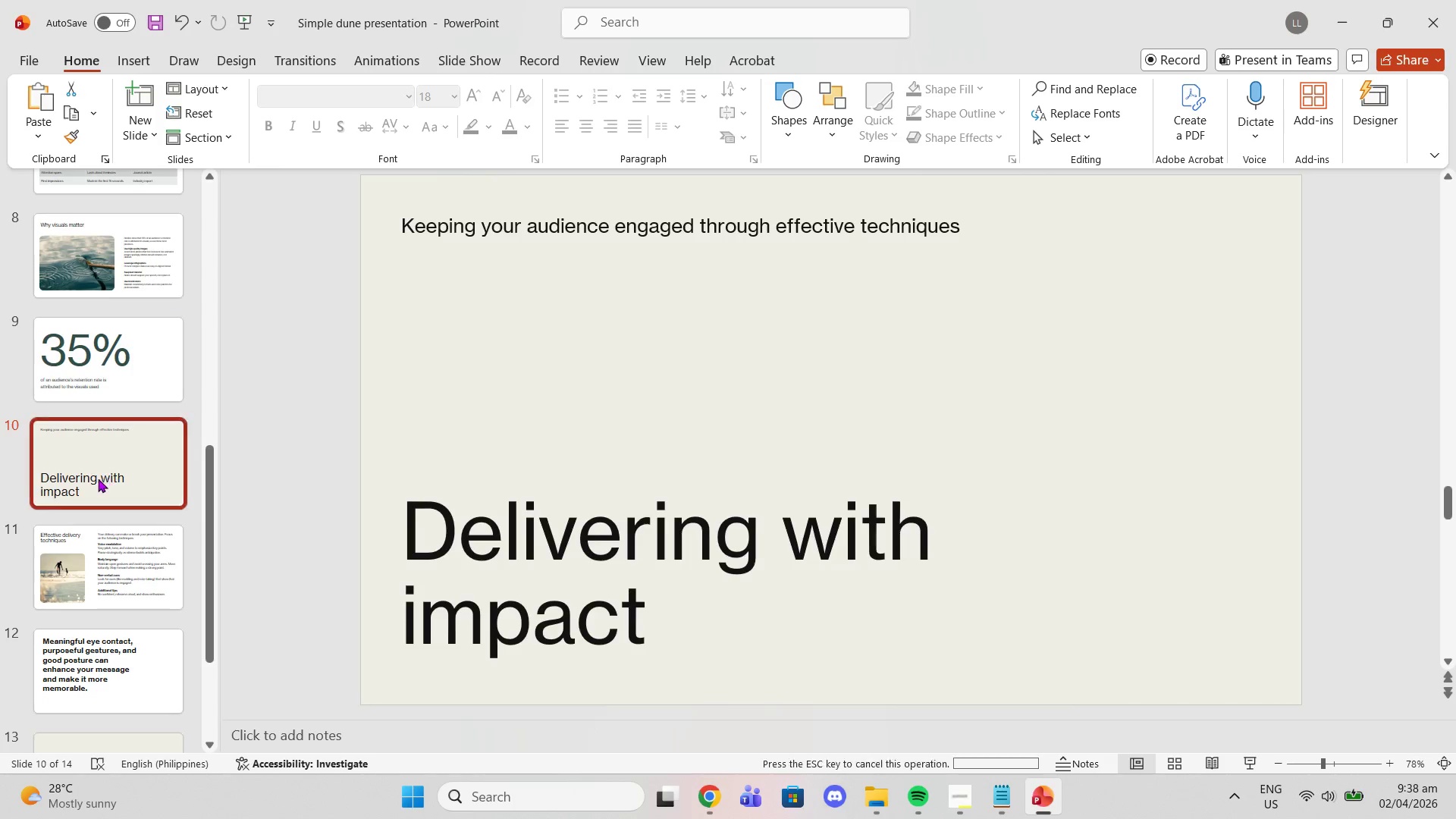 
scroll: coordinate [96, 482], scroll_direction: down, amount: 2.0
 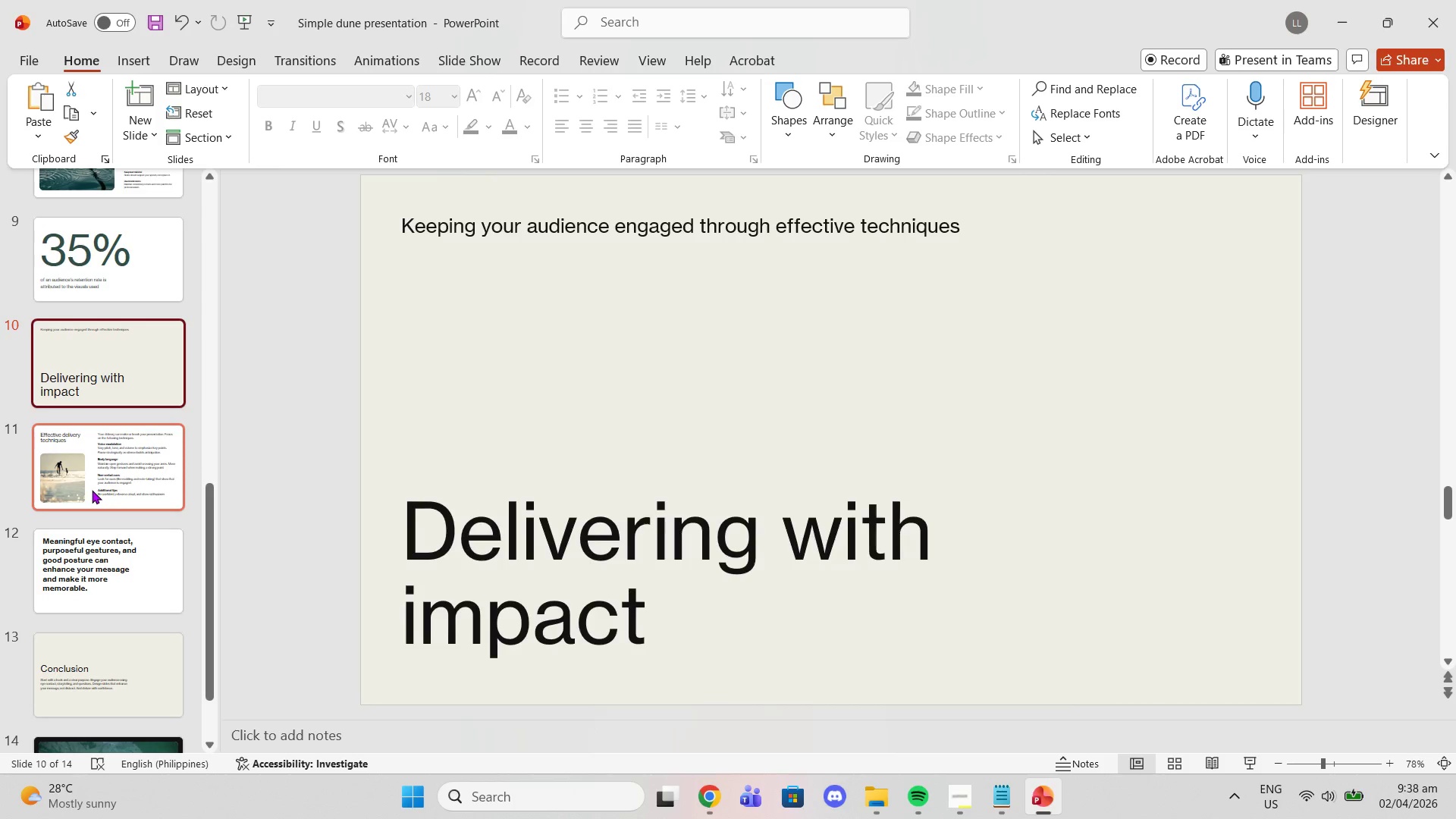 
left_click([92, 490])
 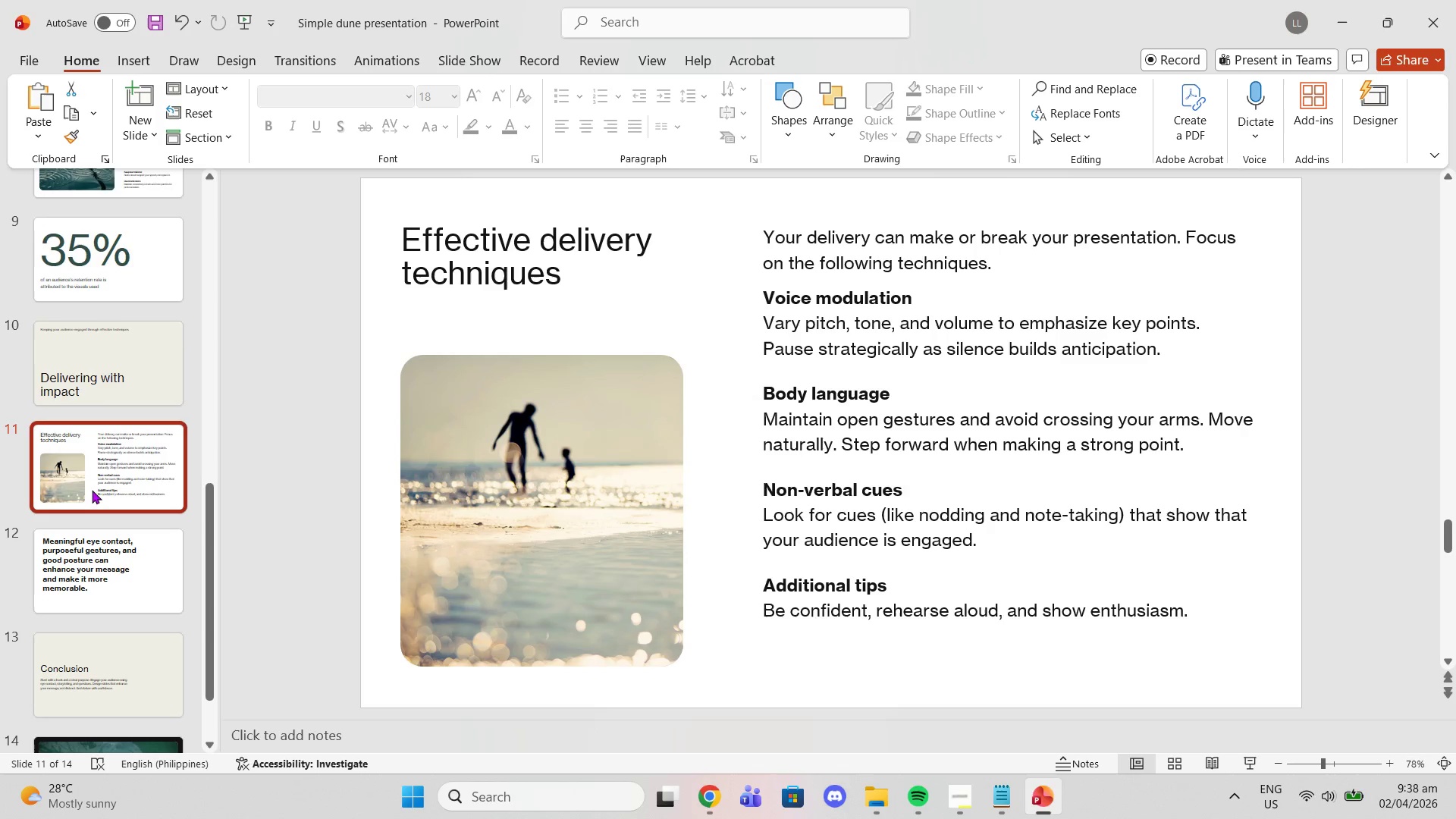 
scroll: coordinate [89, 494], scroll_direction: down, amount: 3.0
 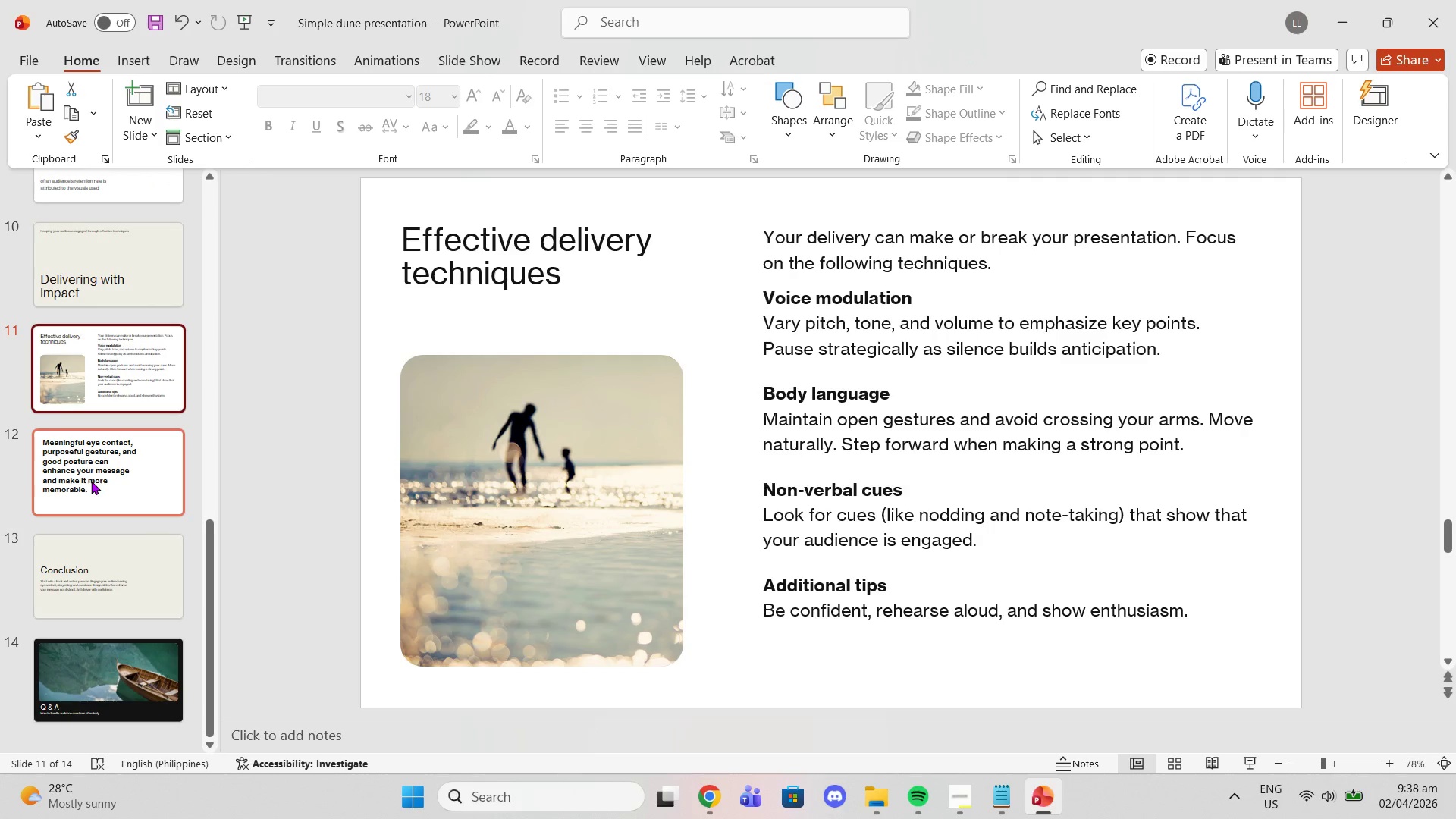 
left_click([93, 481])
 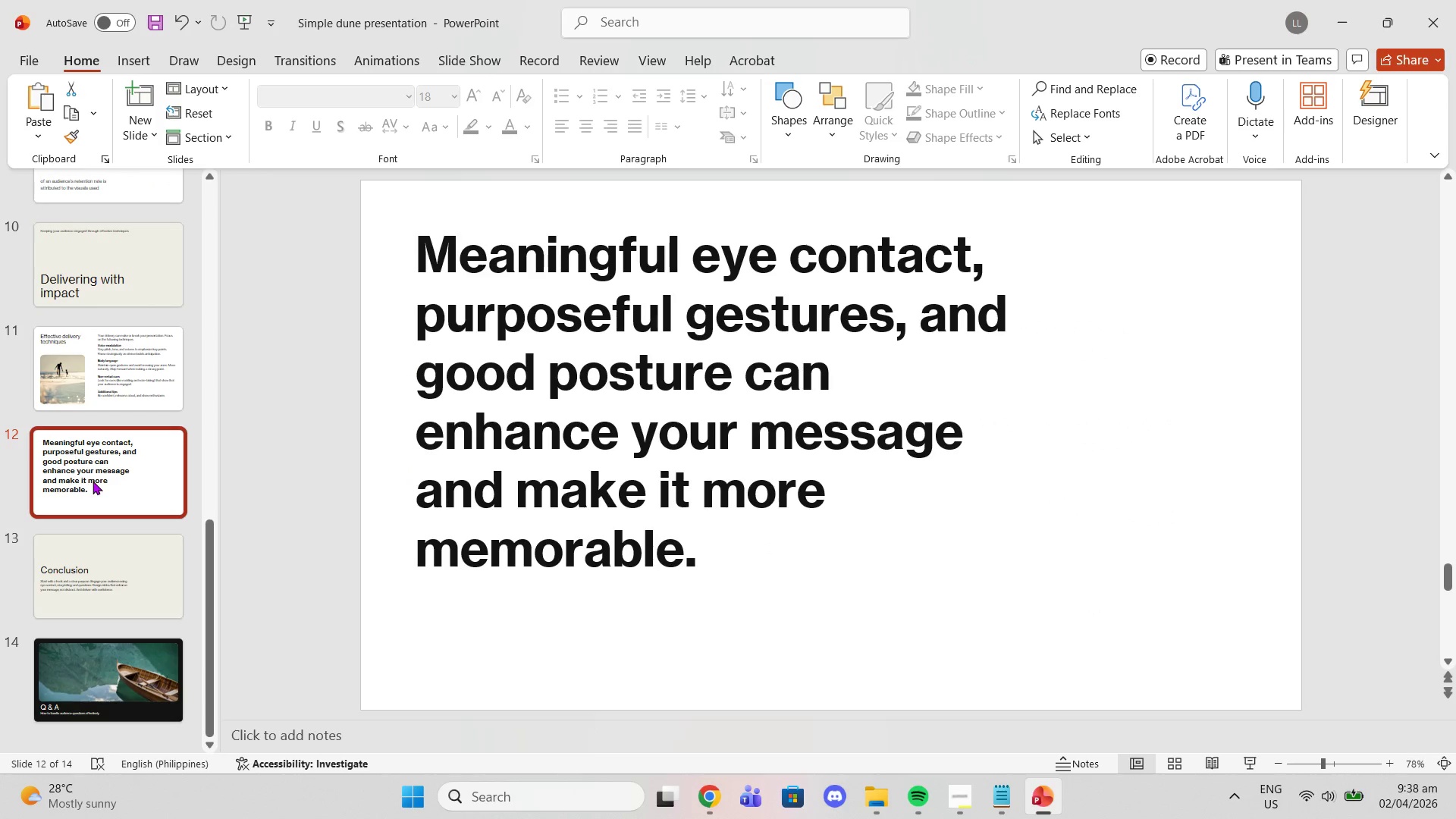 
scroll: coordinate [96, 541], scroll_direction: down, amount: 5.0
 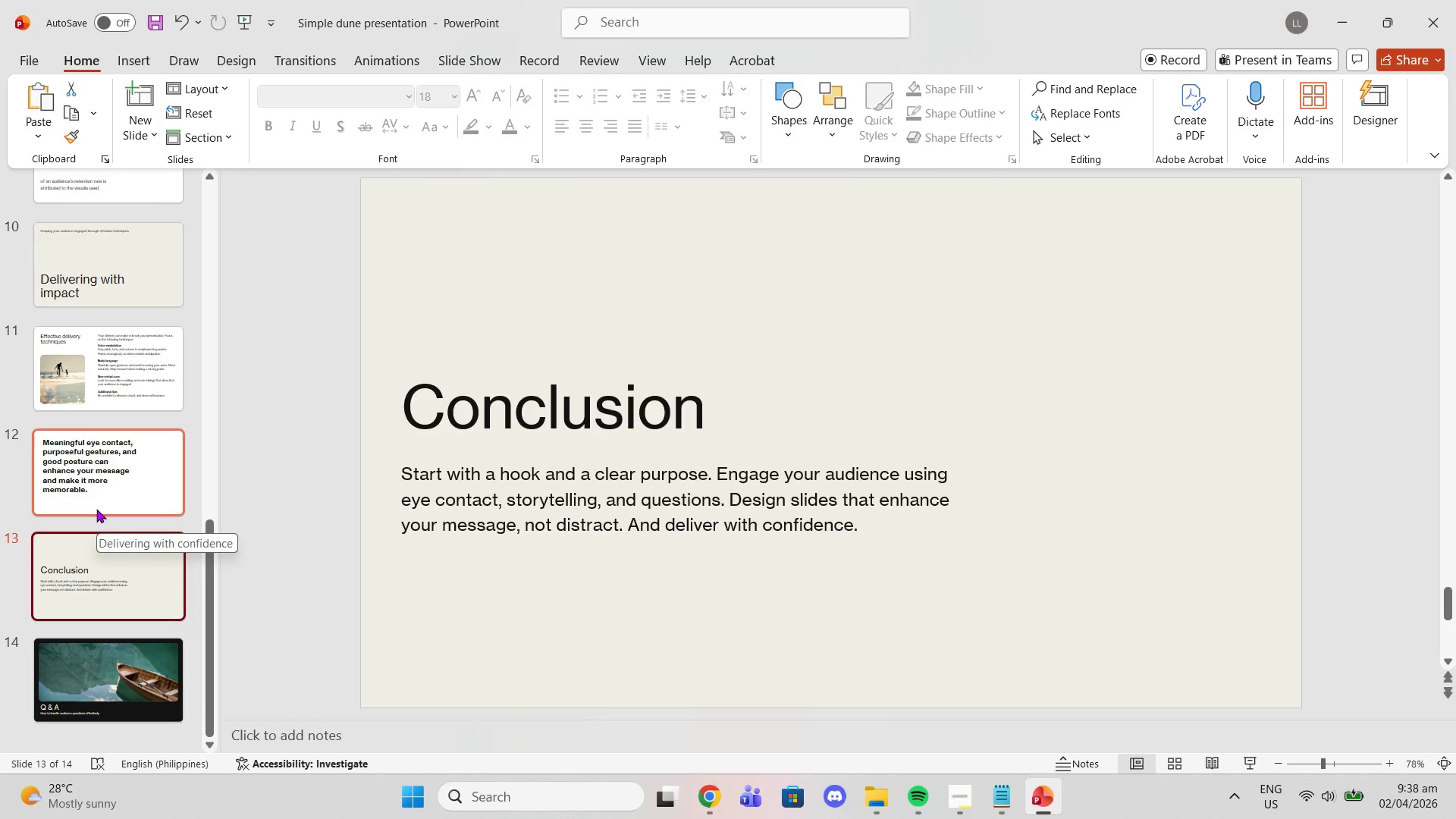 
wait(5.22)
 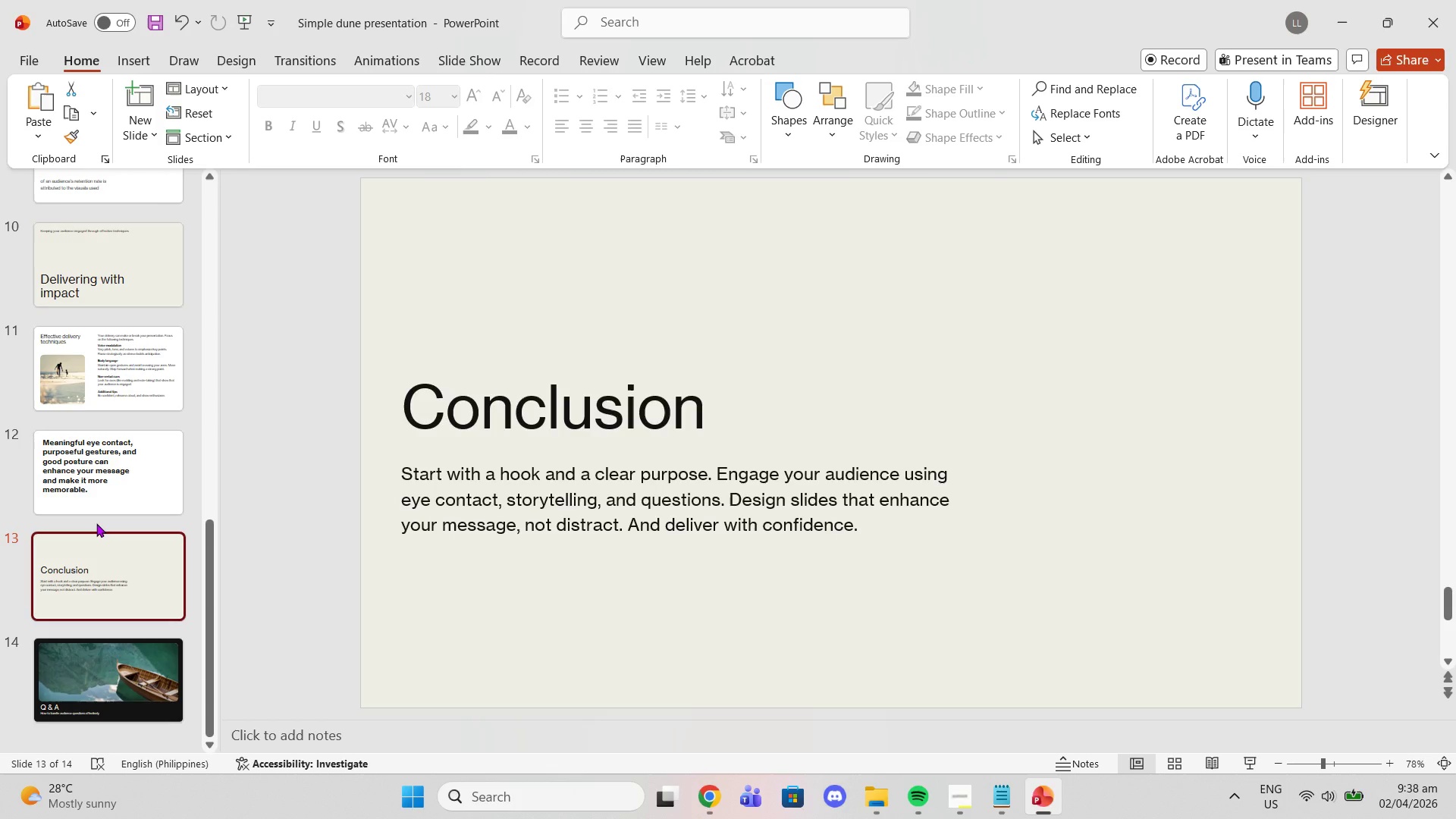 
scroll: coordinate [102, 501], scroll_direction: down, amount: 3.0
 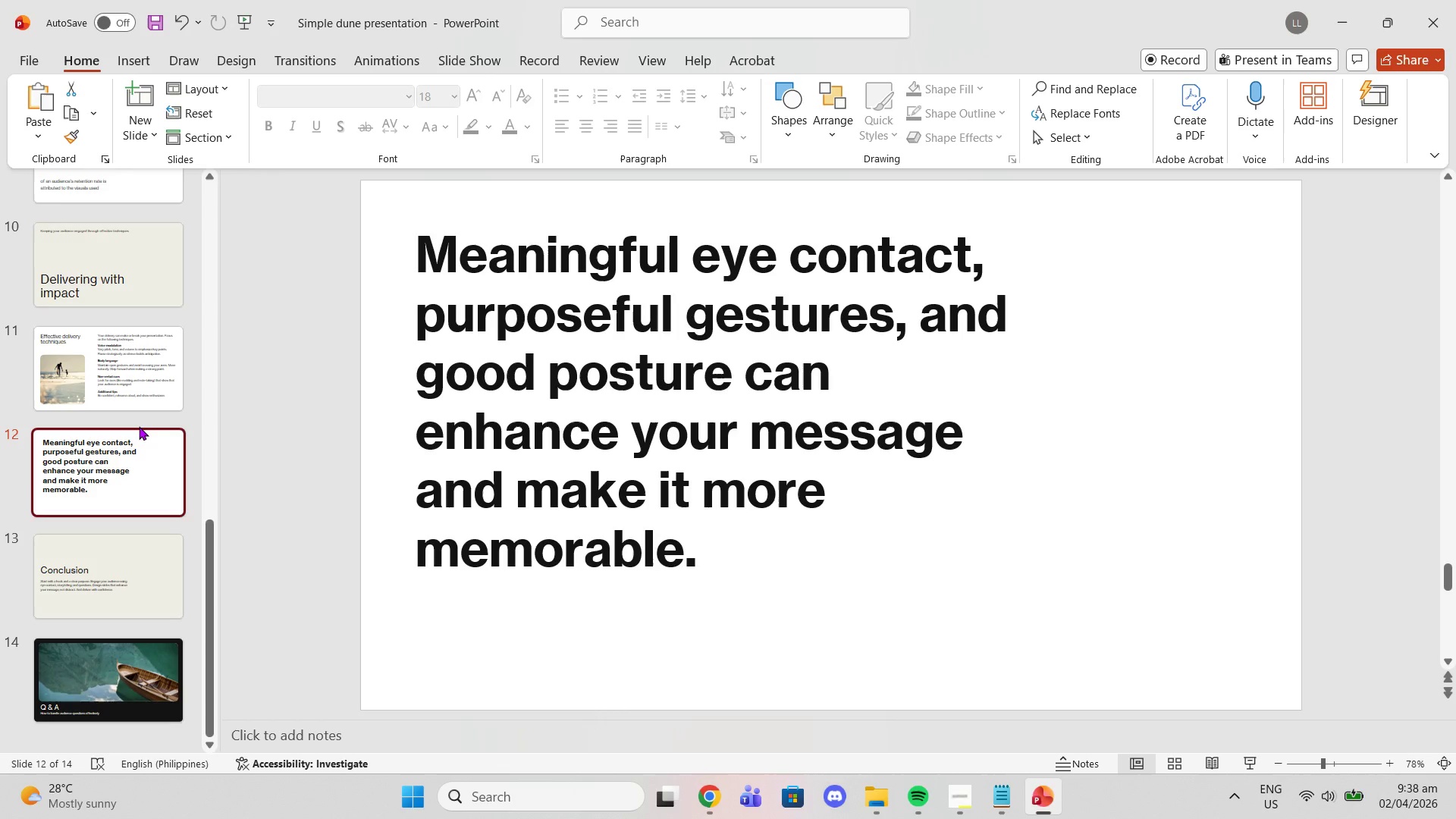 
wait(7.89)
 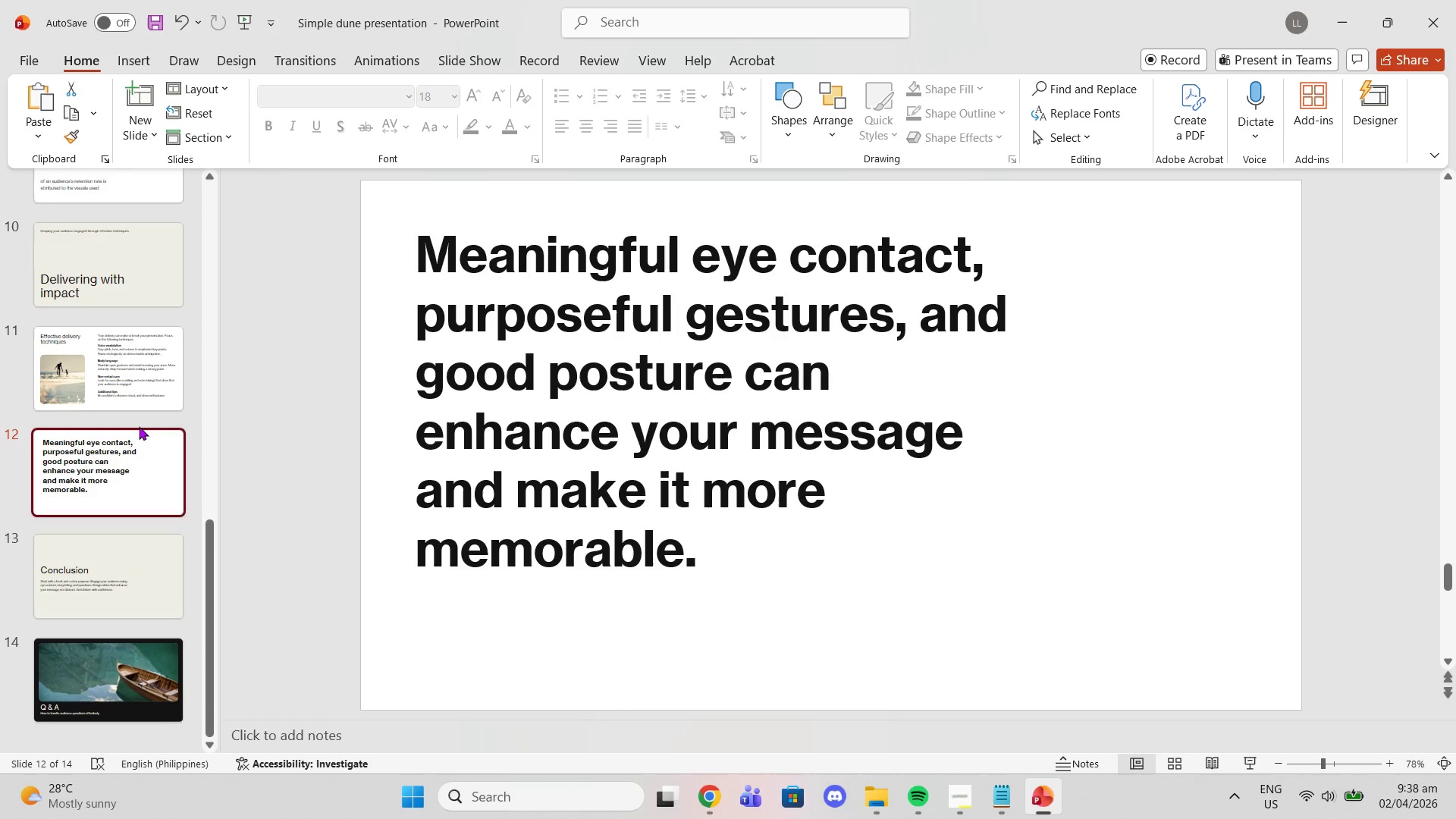 
left_click([33, 400])
 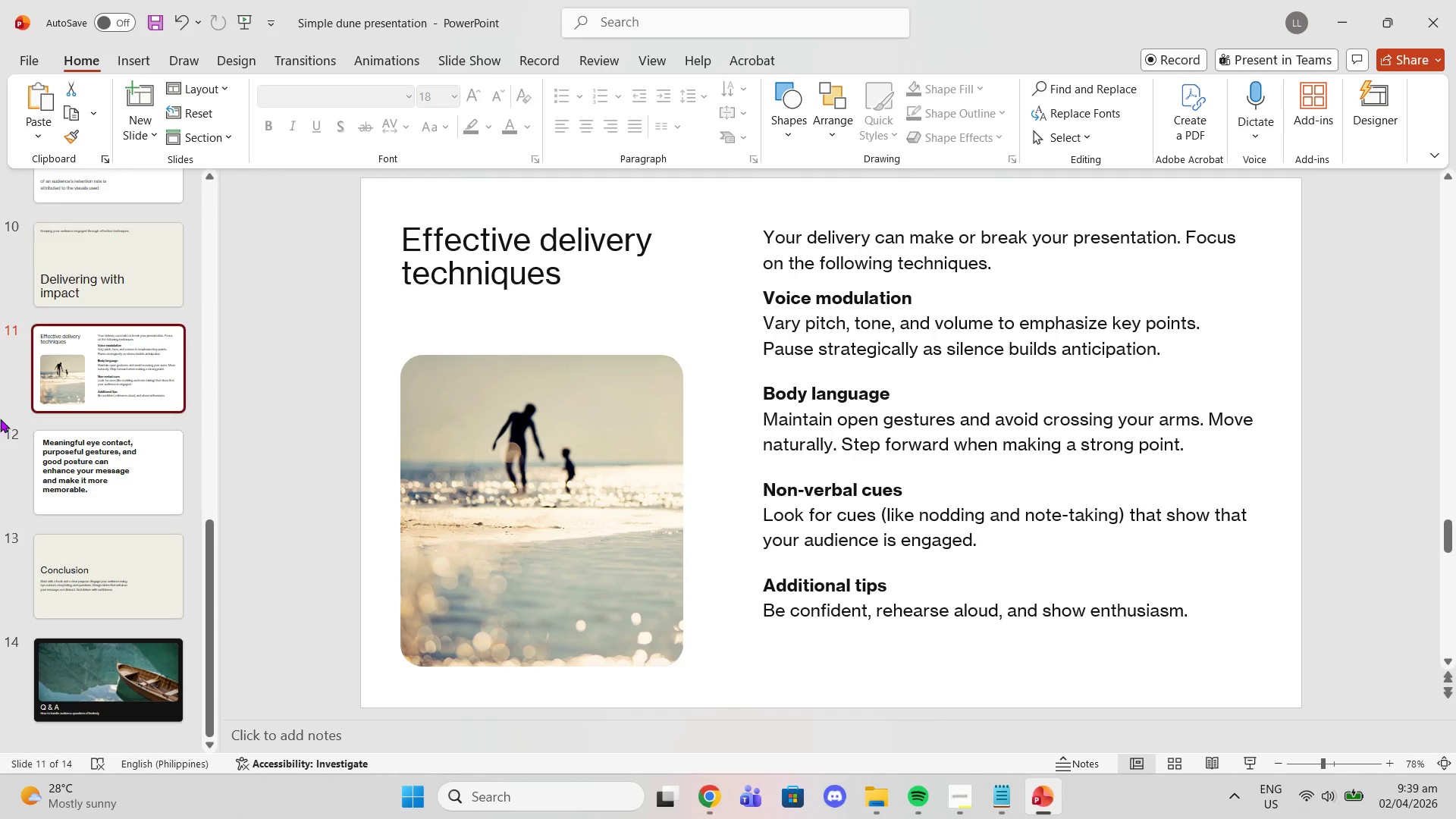 
left_click([67, 479])
 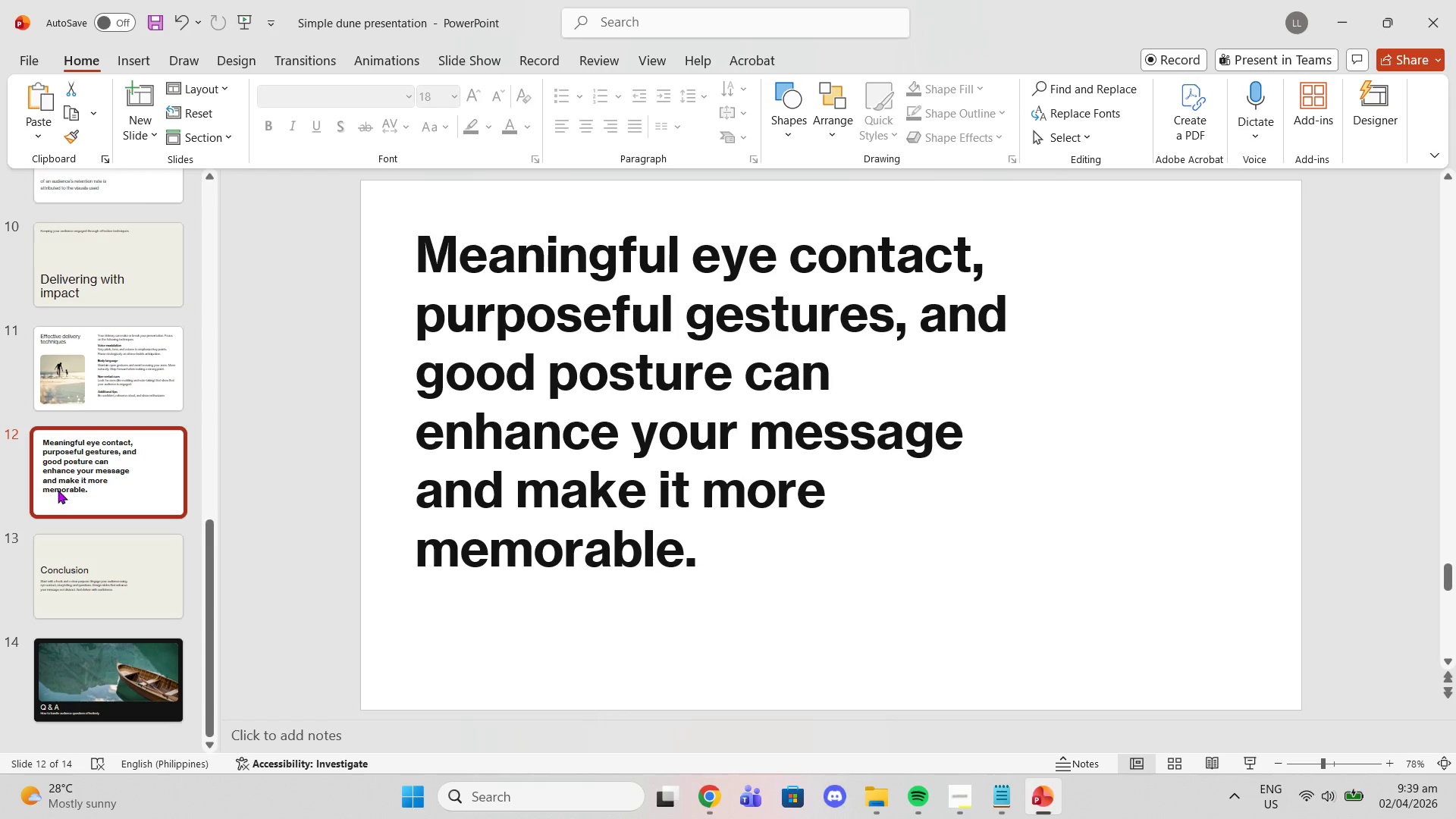 
scroll: coordinate [57, 494], scroll_direction: down, amount: 3.0
 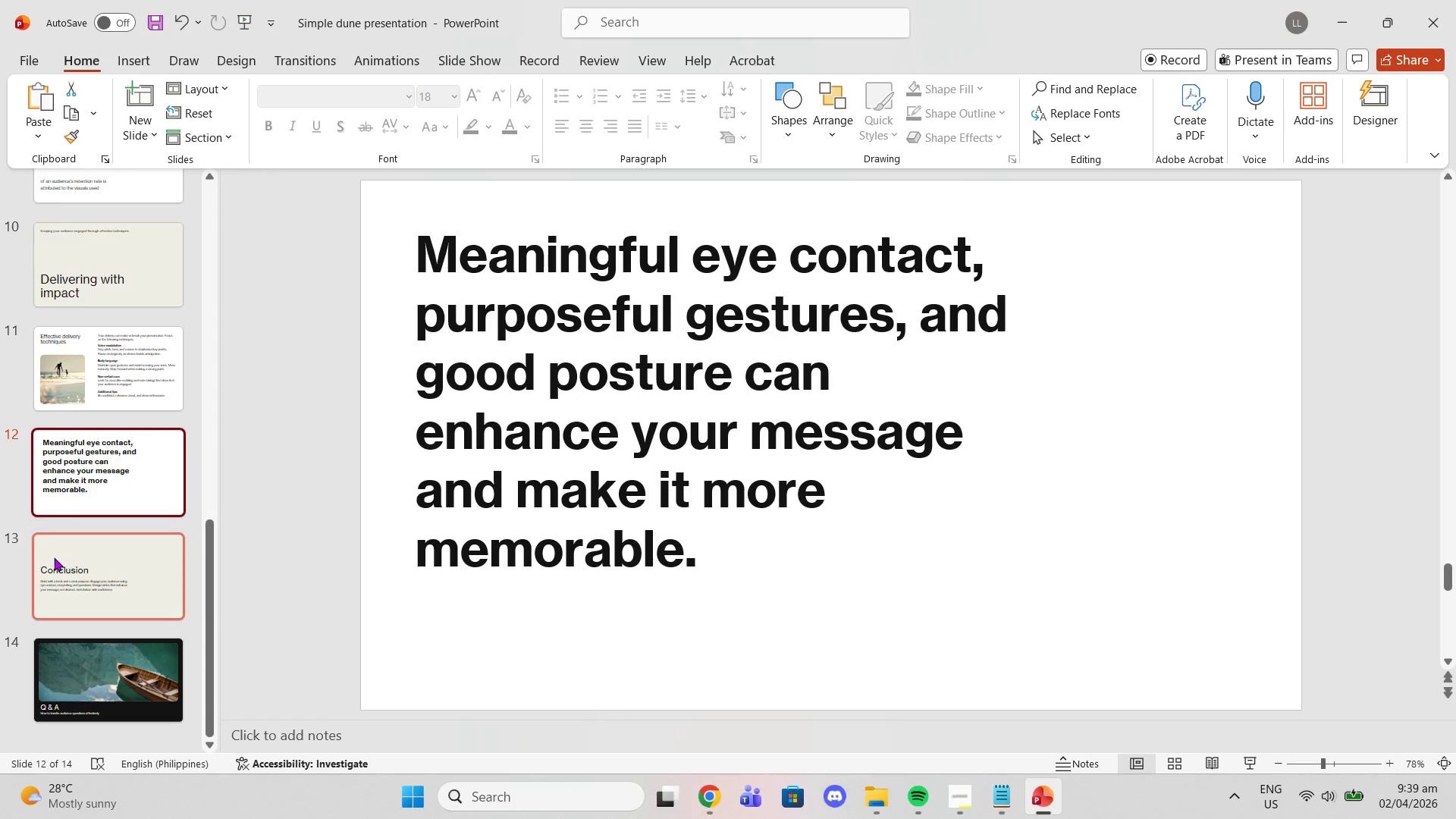 
left_click([52, 570])
 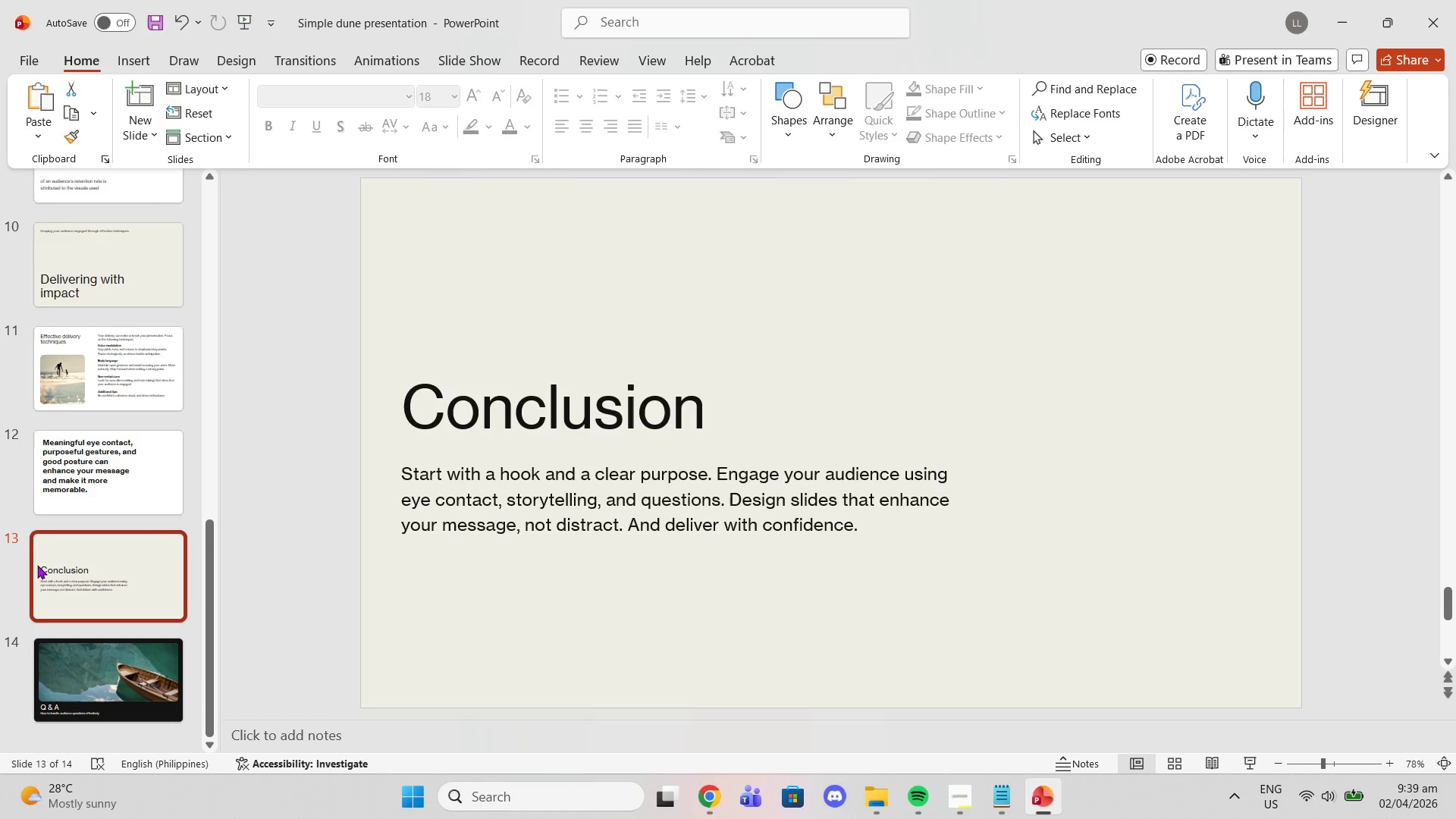 
scroll: coordinate [24, 560], scroll_direction: down, amount: 6.0
 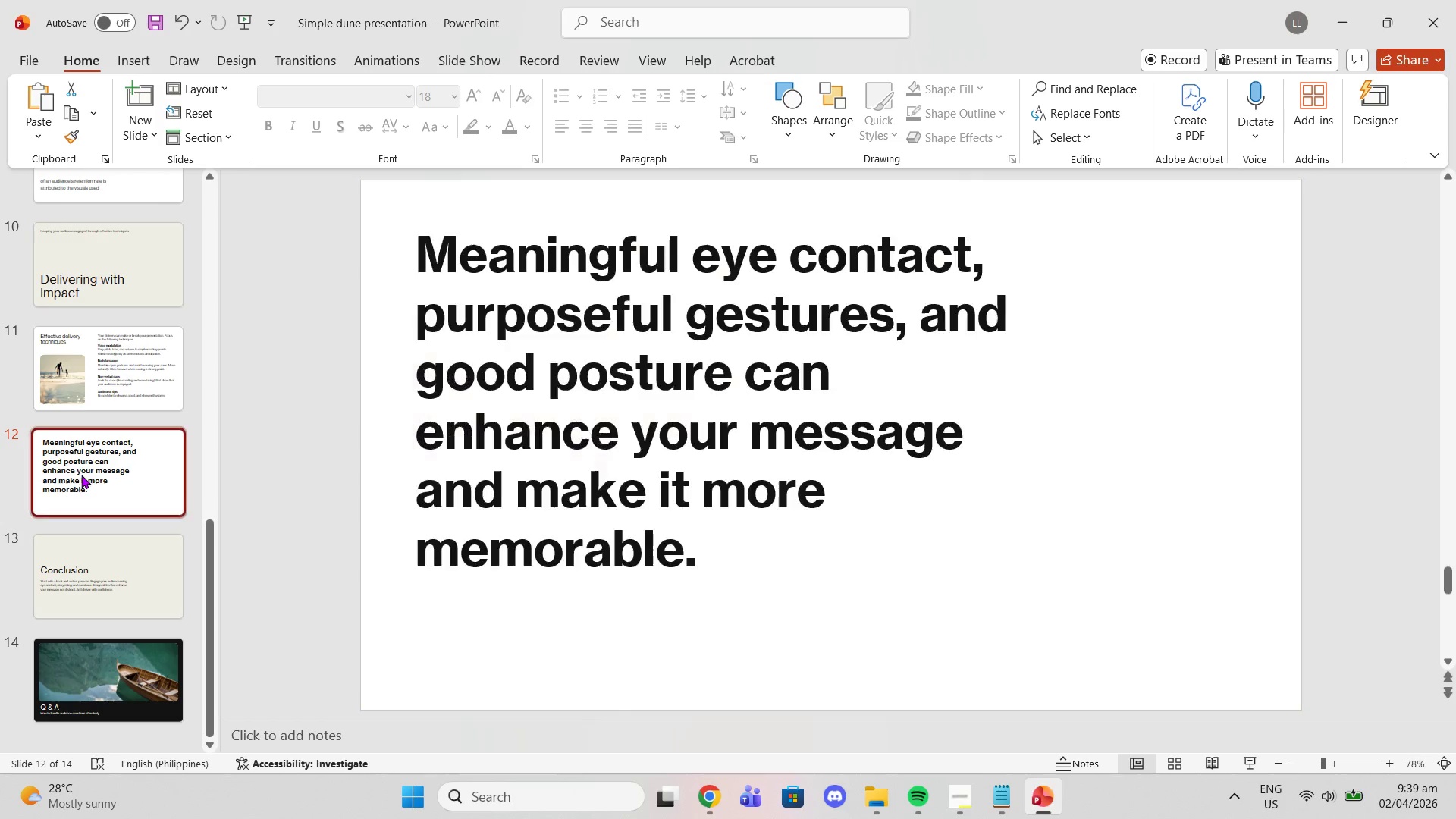 
scroll: coordinate [52, 486], scroll_direction: down, amount: 3.0
 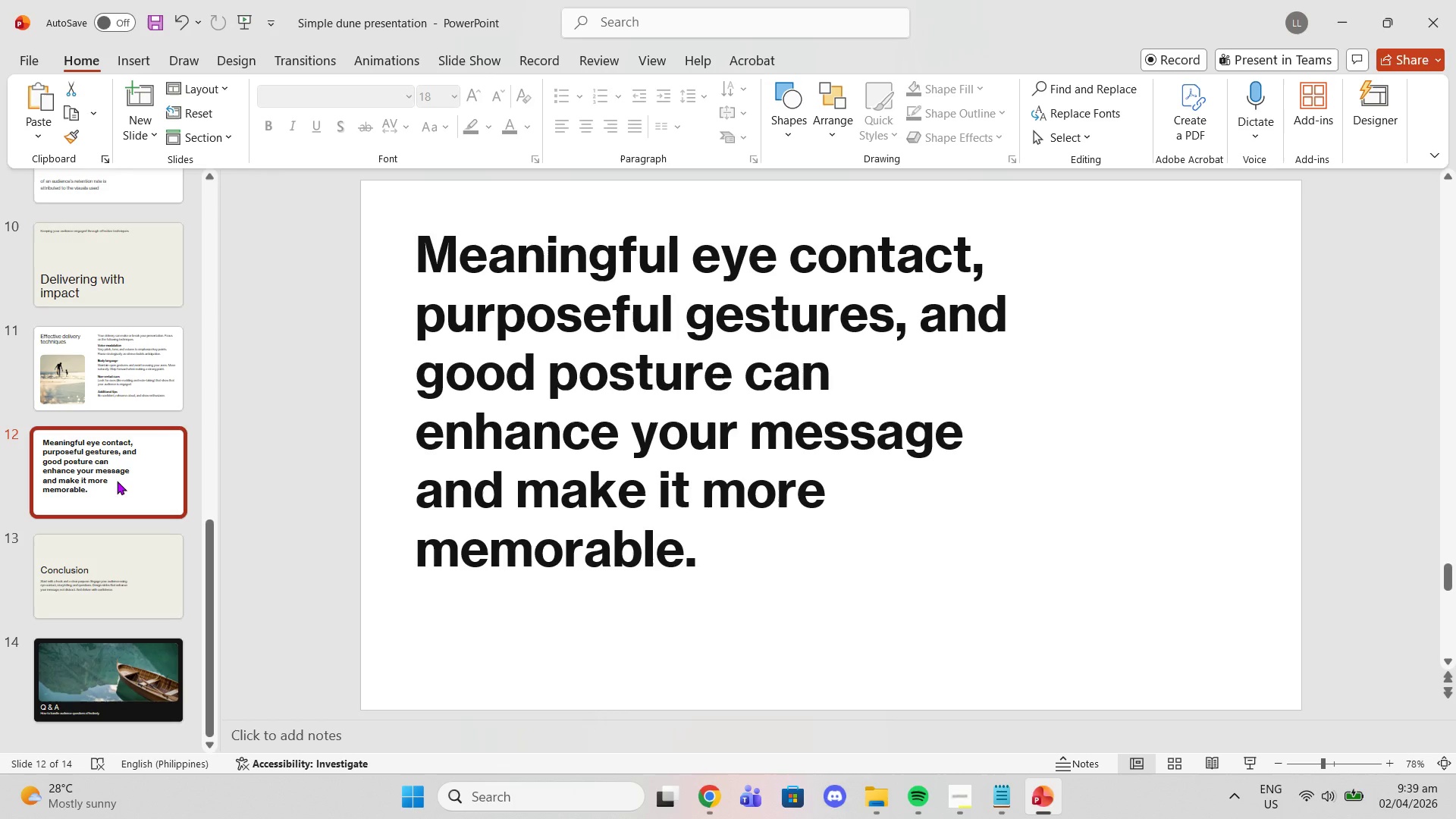 
wait(9.33)
 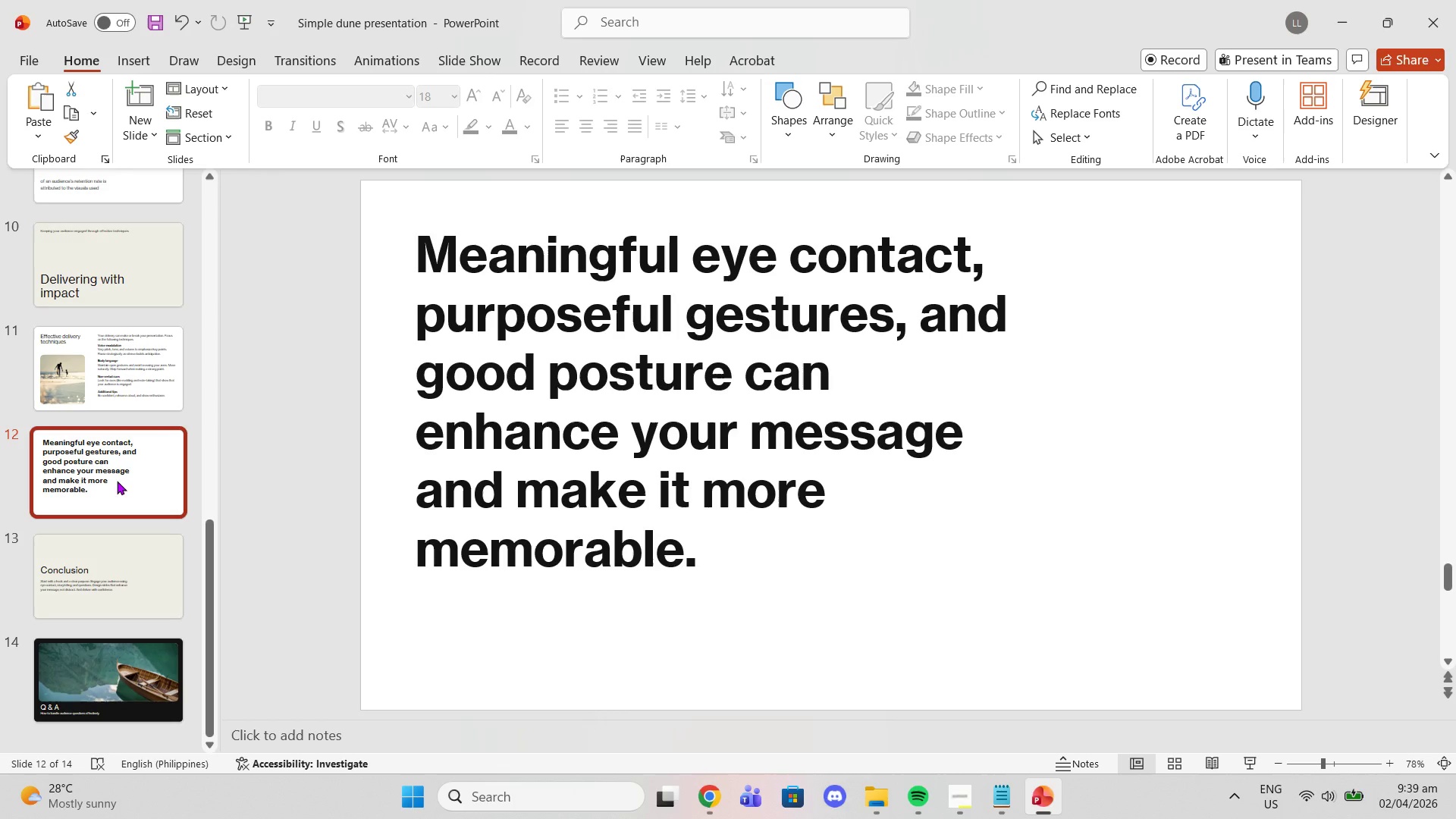 
mouse_move([103, 364])
 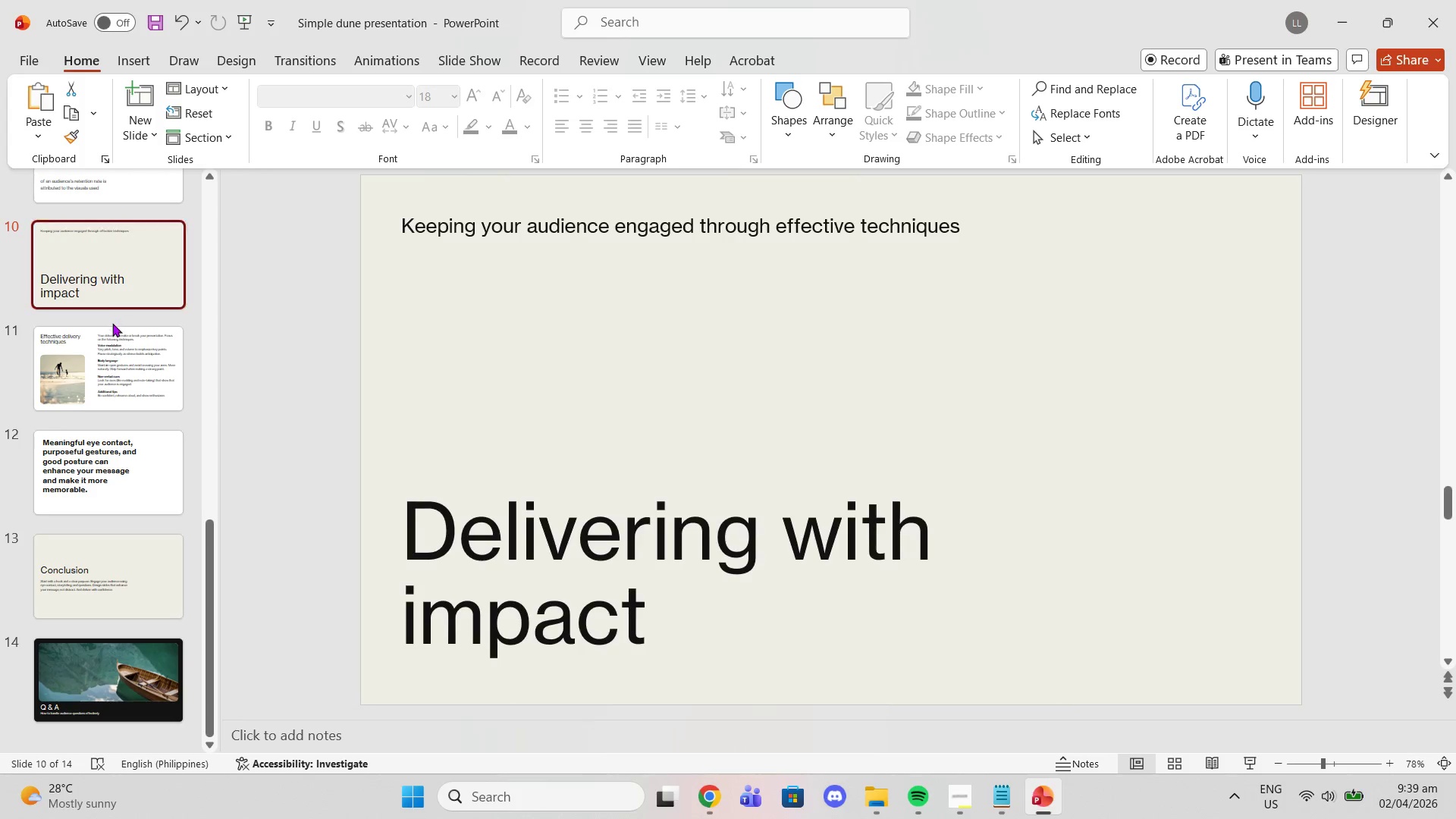 
scroll: coordinate [60, 487], scroll_direction: down, amount: 7.0
 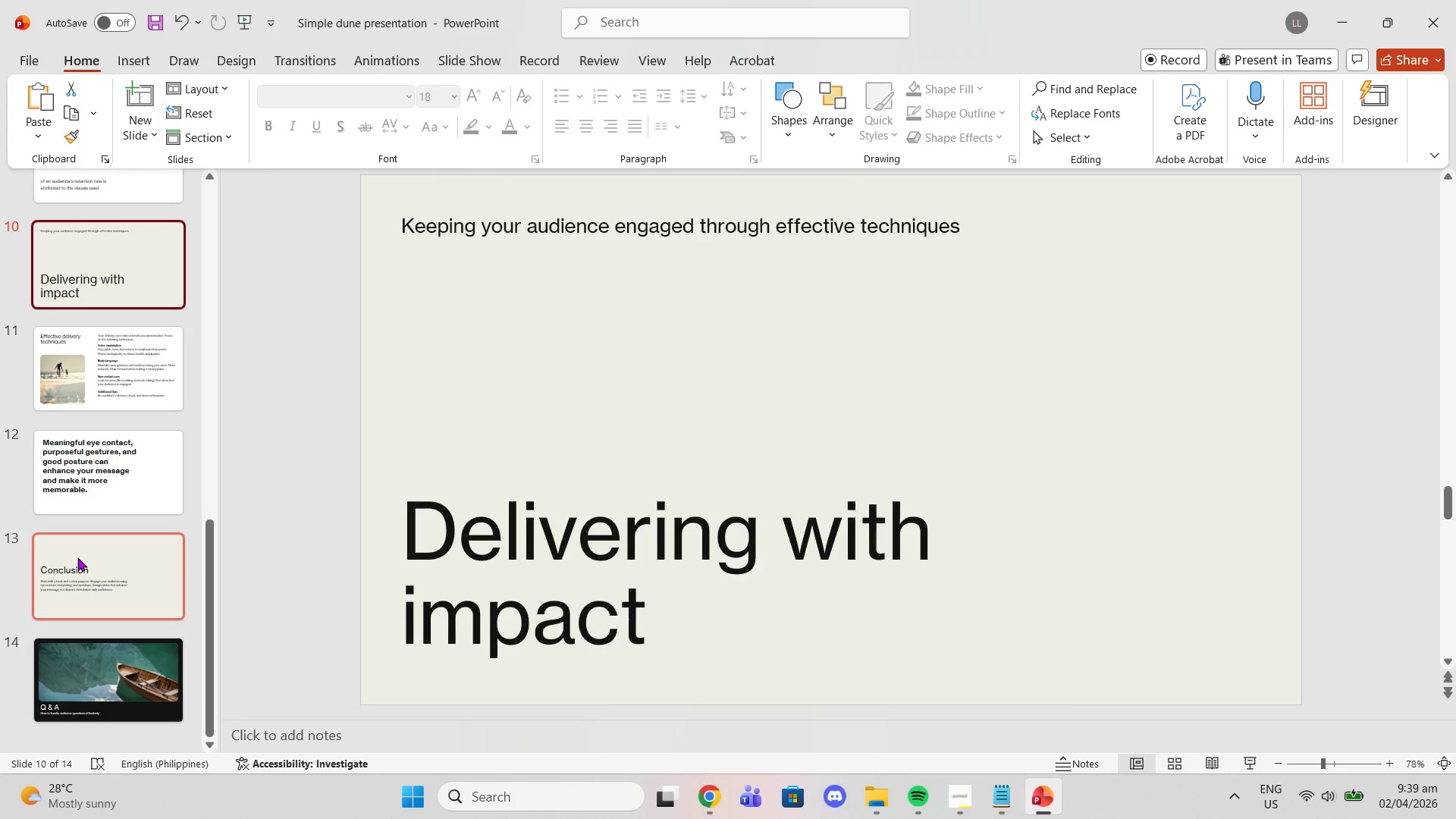 
left_click([77, 558])
 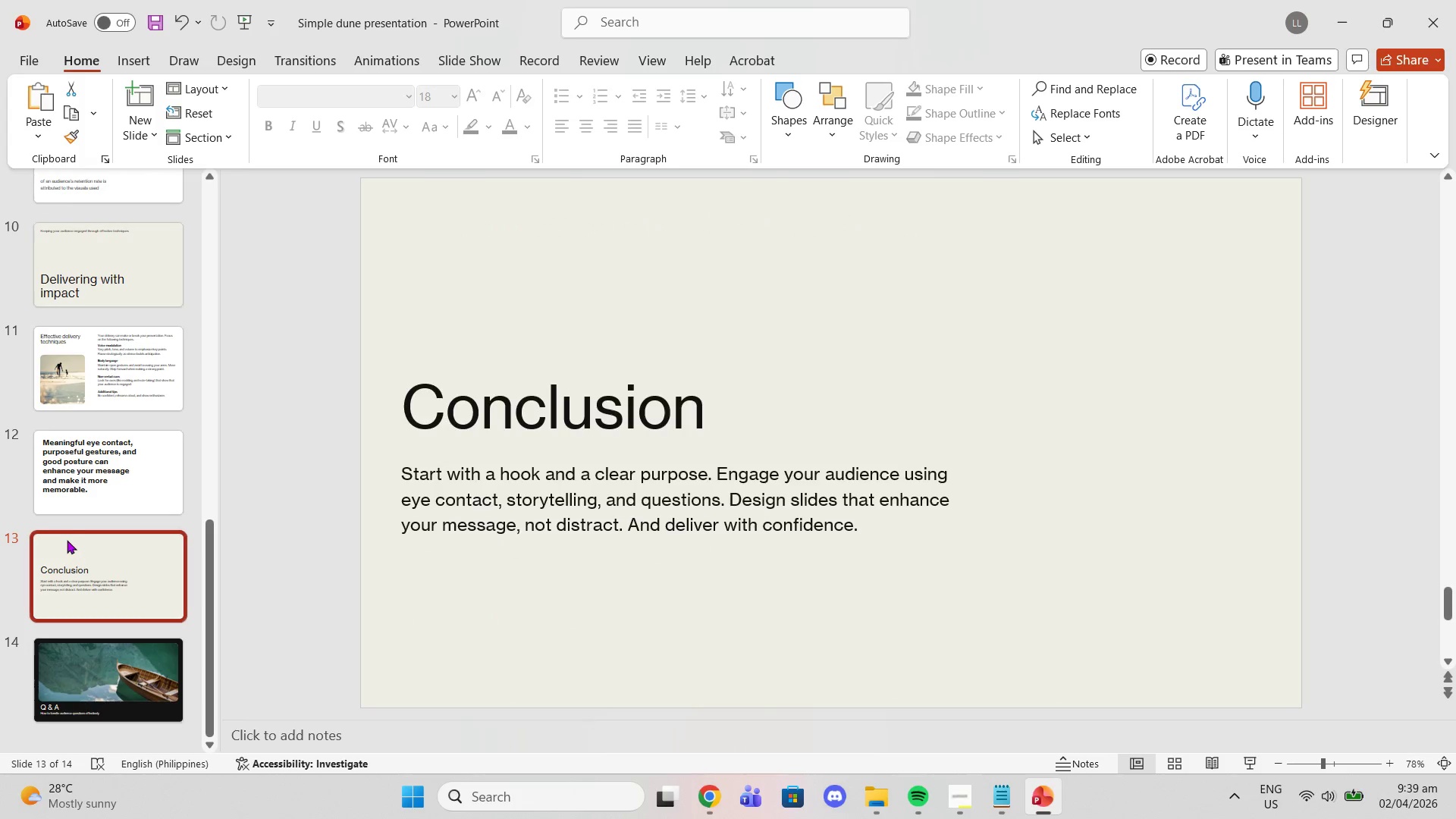 
scroll: coordinate [70, 394], scroll_direction: up, amount: 12.0
 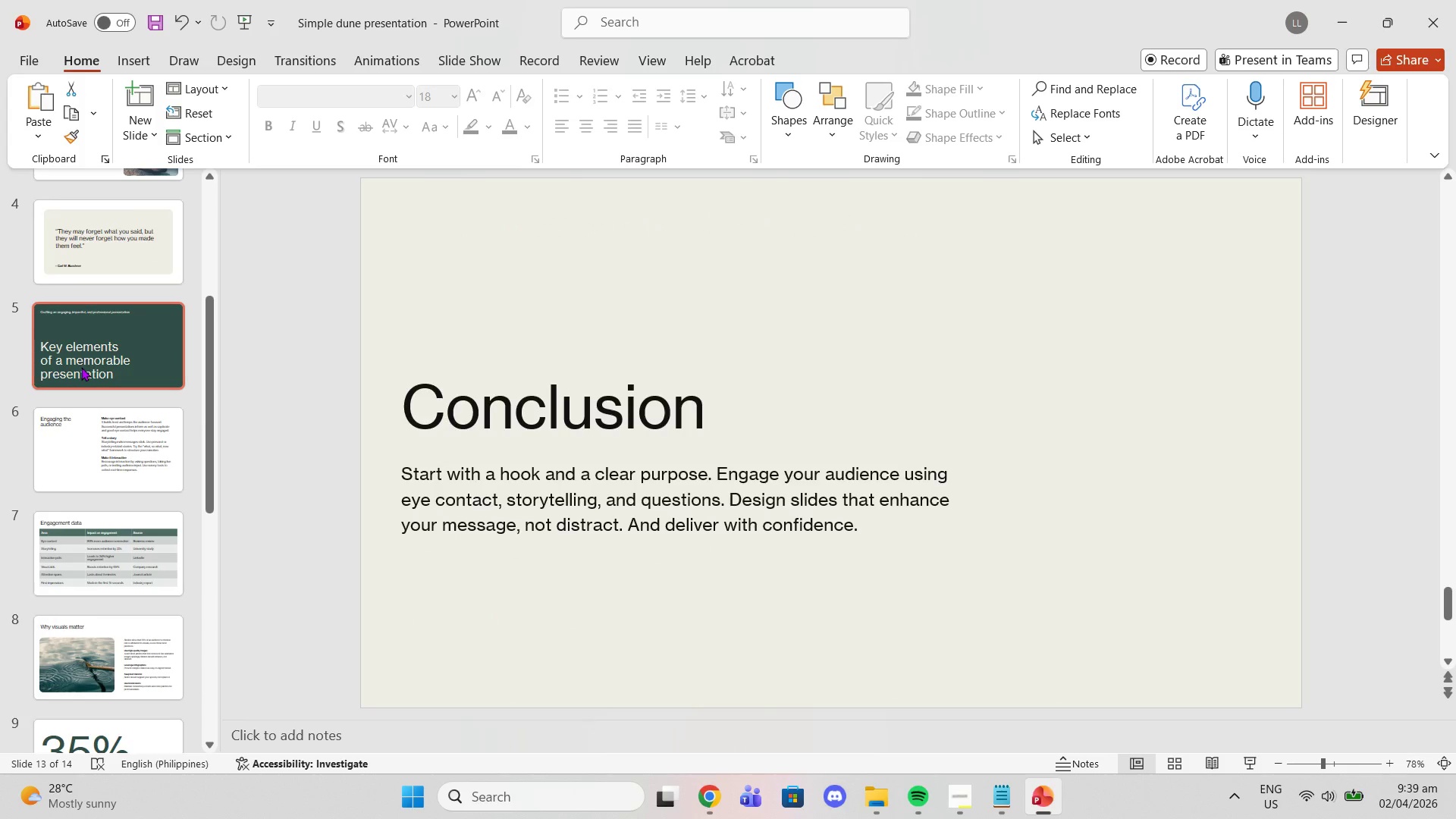 
left_click([81, 367])
 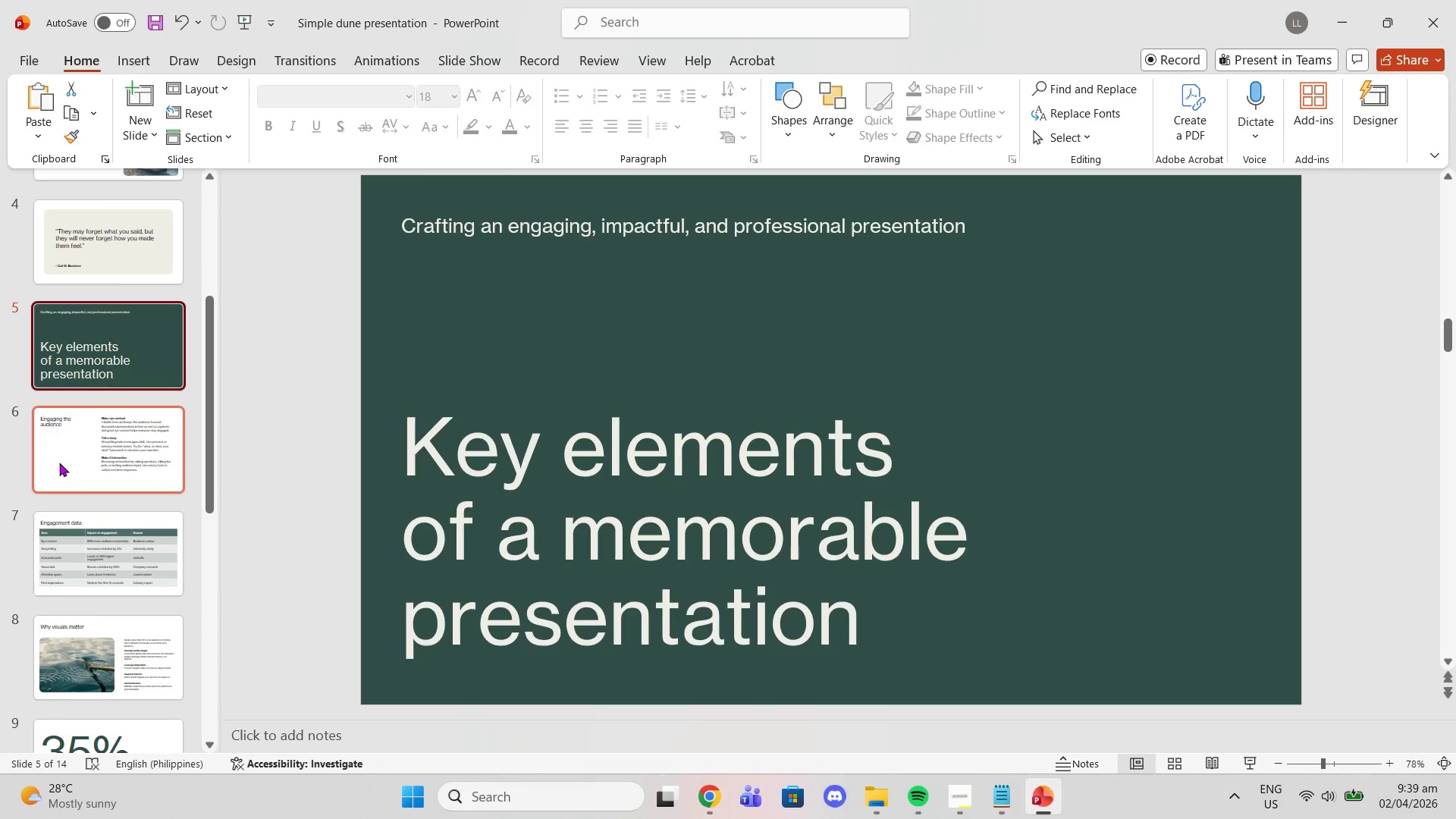 
scroll: coordinate [55, 469], scroll_direction: up, amount: 8.0
 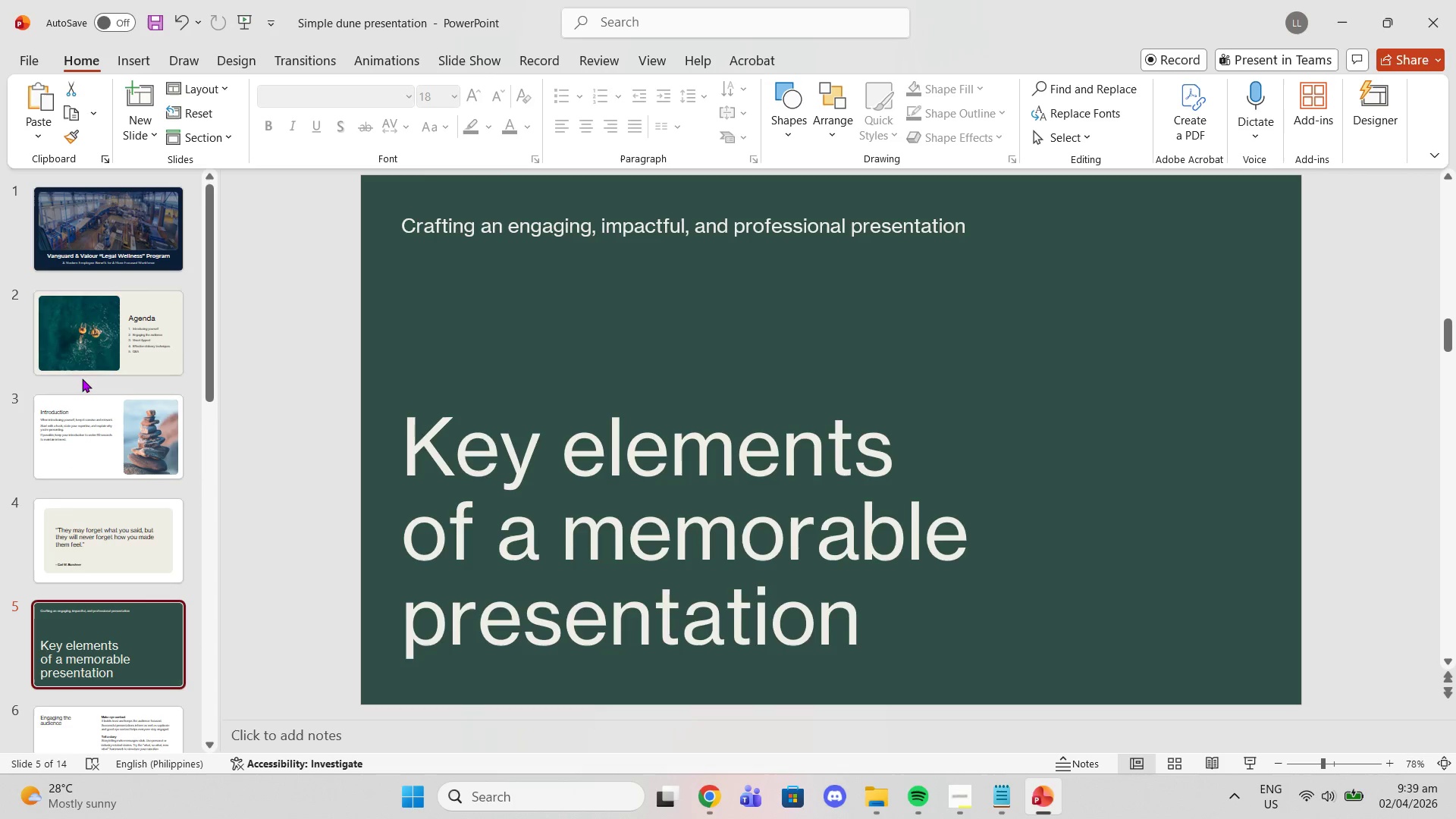 
left_click_drag(start_coordinate=[82, 350], to_coordinate=[74, 354])
 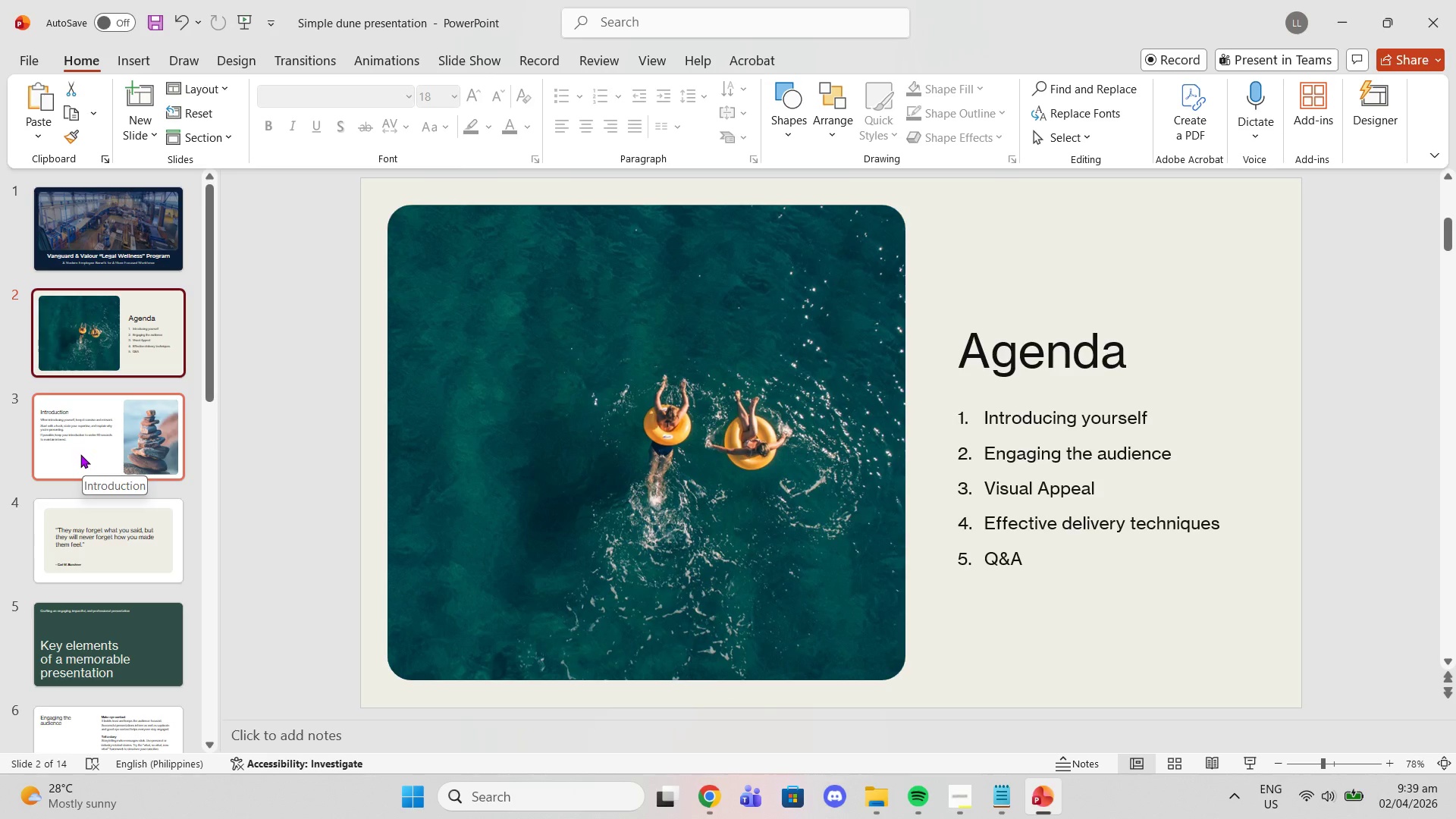 
scroll: coordinate [80, 455], scroll_direction: down, amount: 2.0
 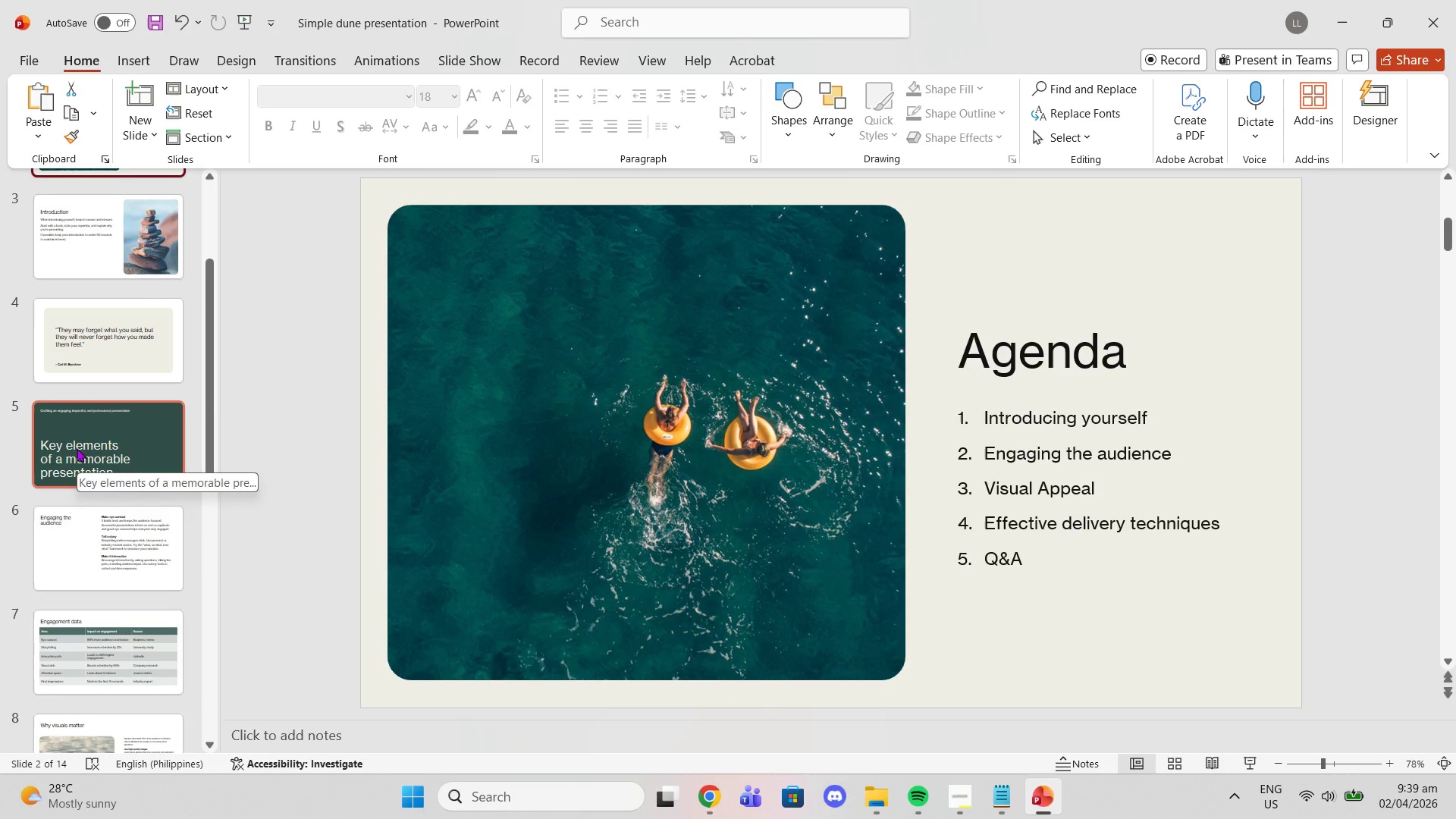 
wait(8.0)
 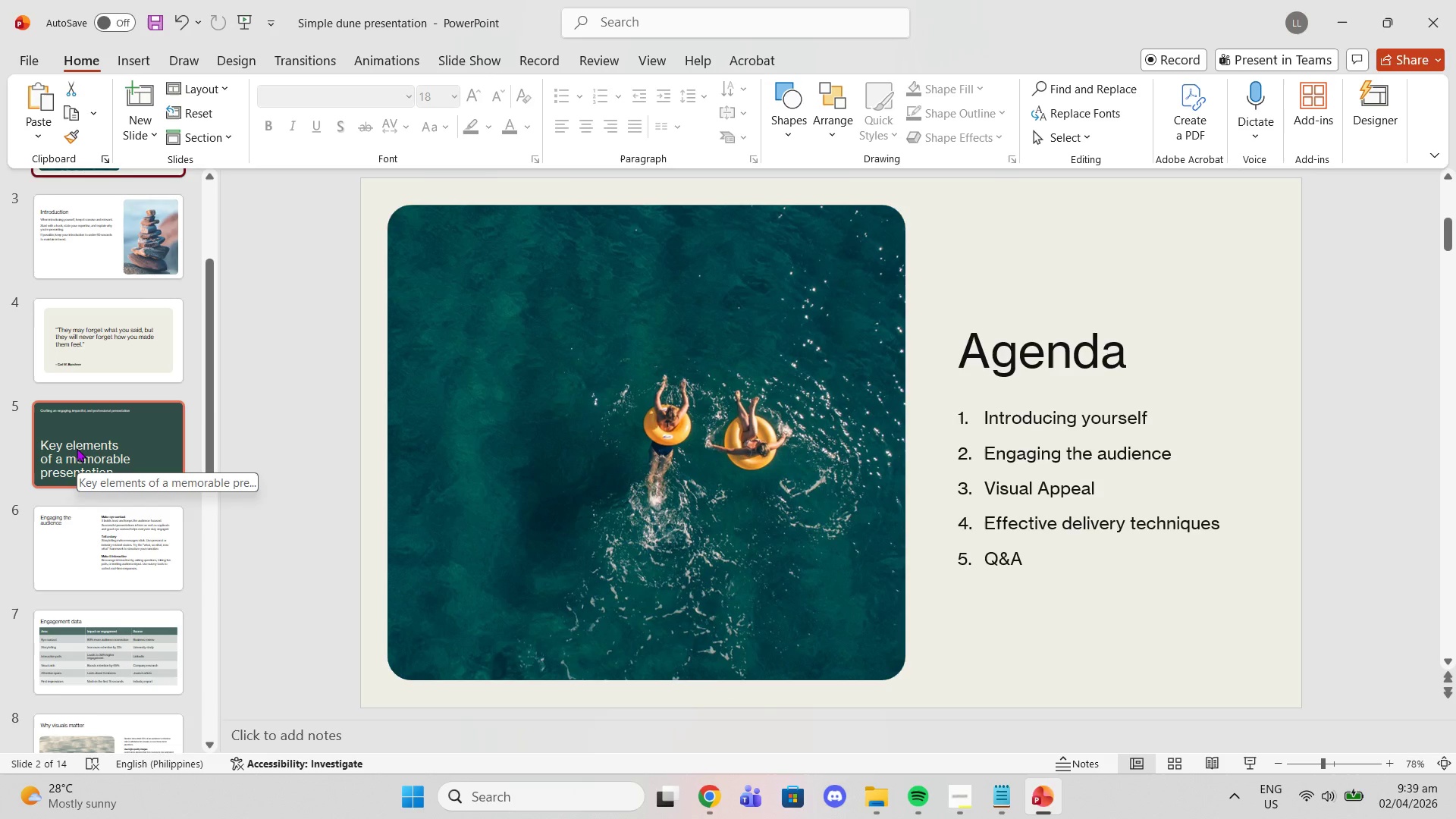 
left_click([79, 340])
 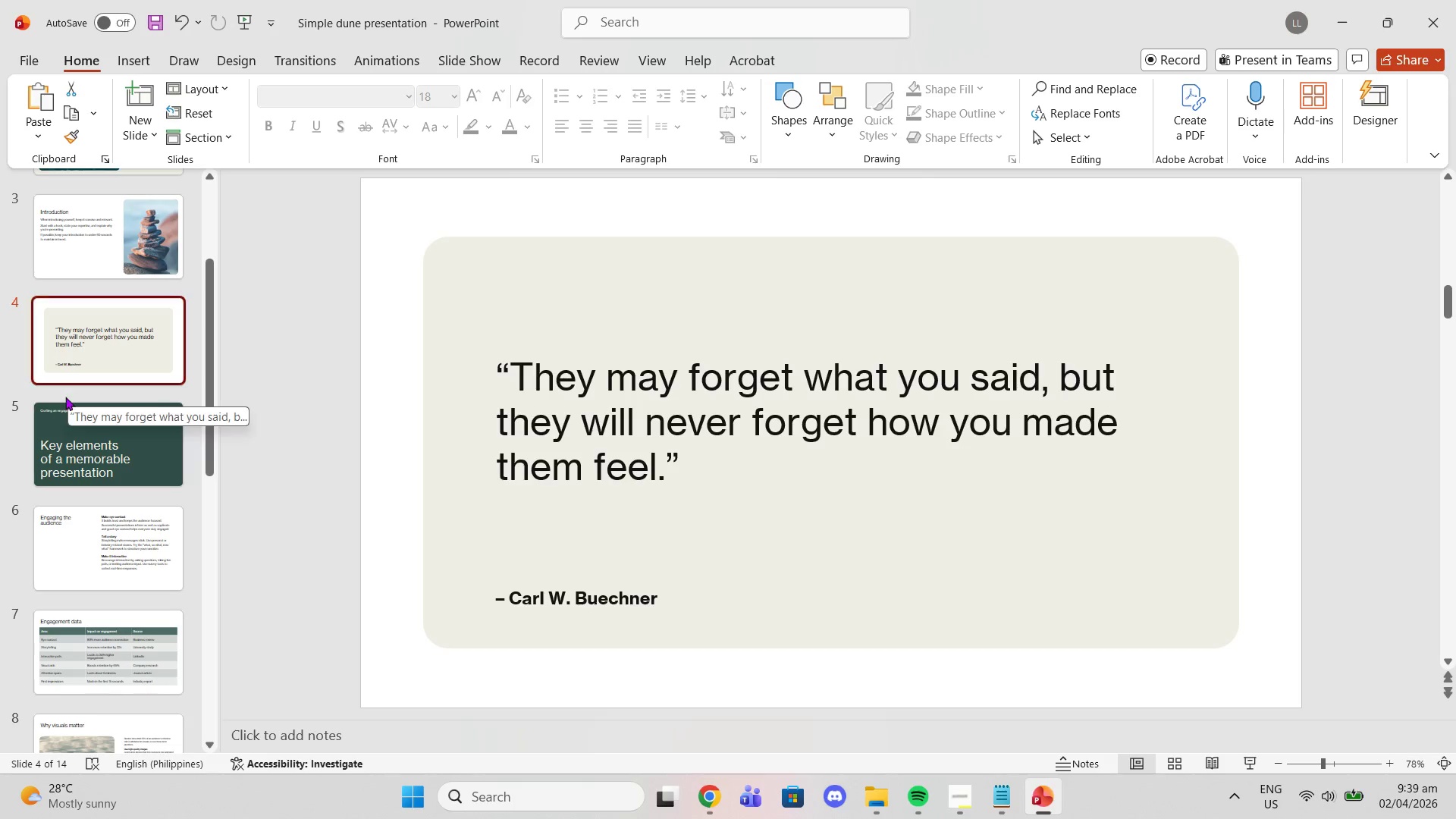 
mouse_move([80, 400])
 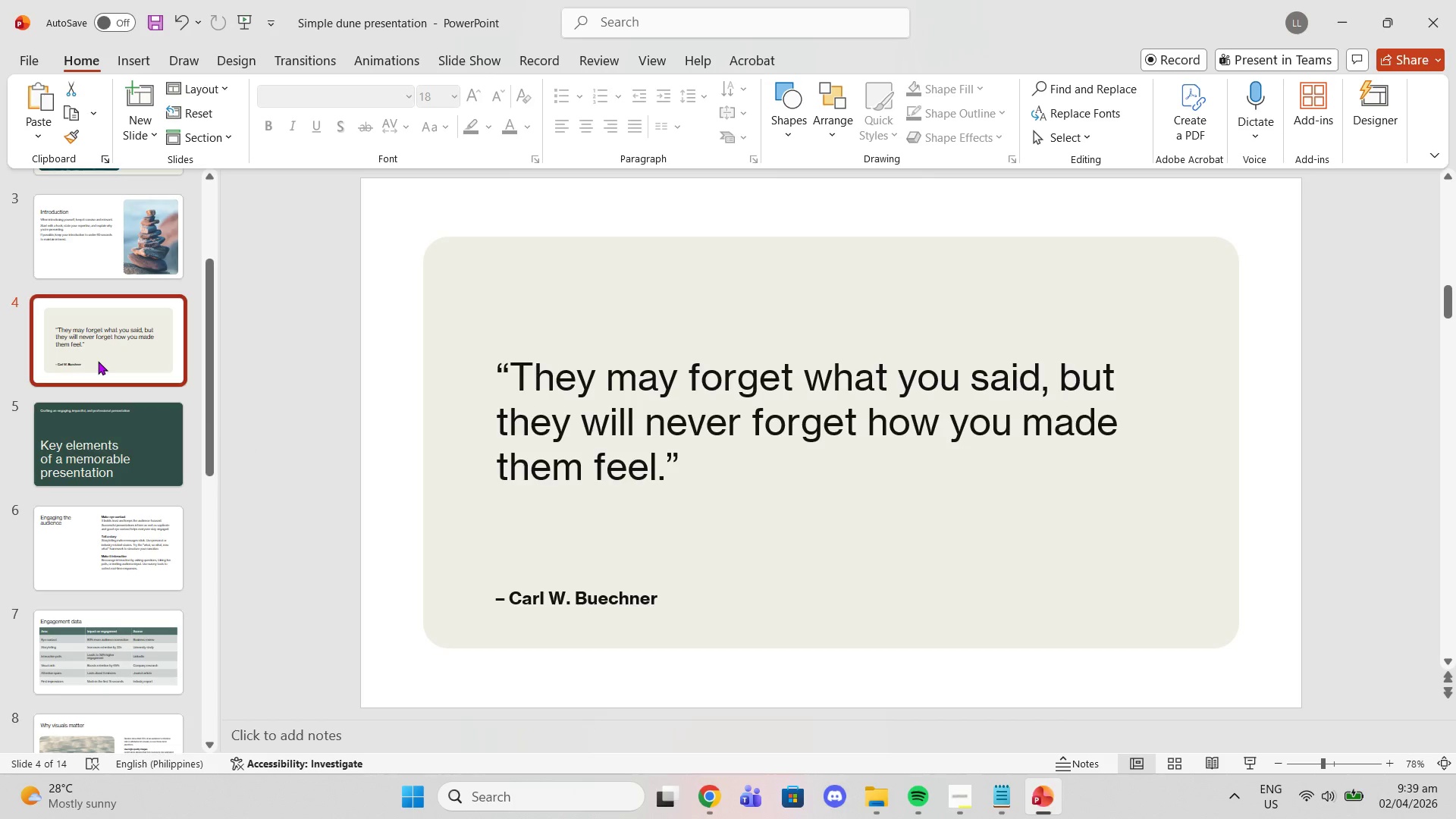 
left_click([98, 361])
 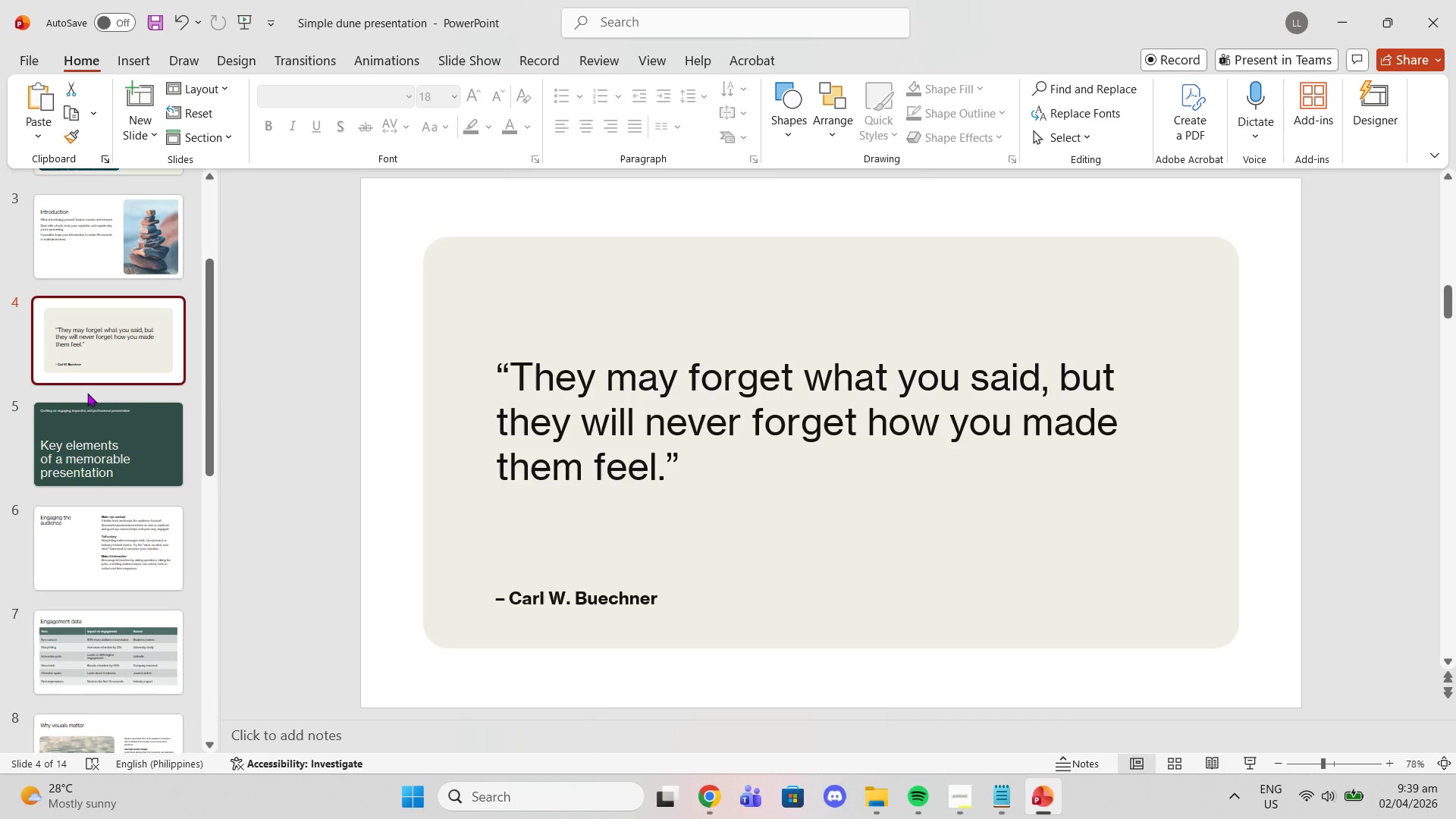 
mouse_move([82, 414])
 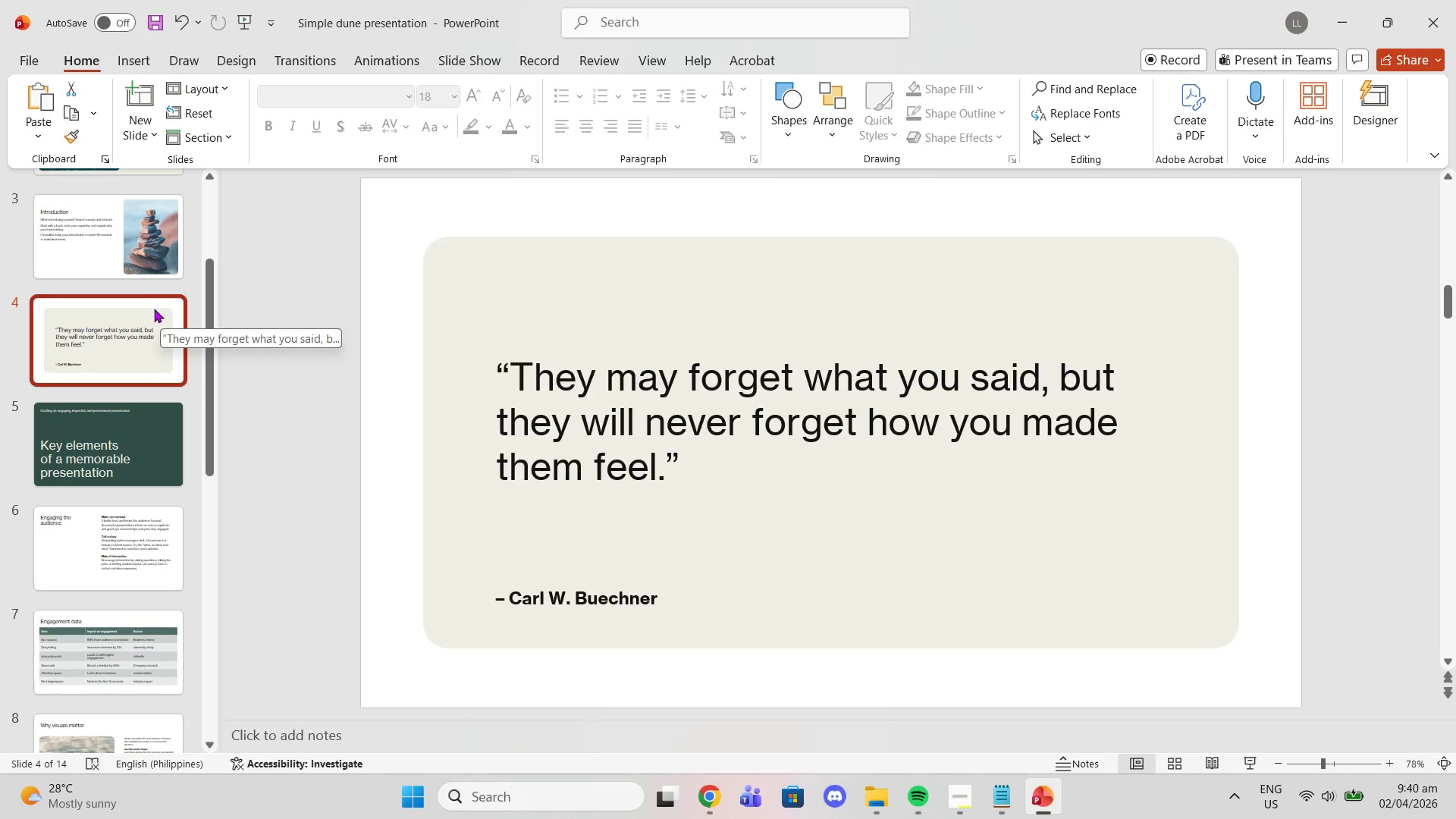 
left_click([150, 316])
 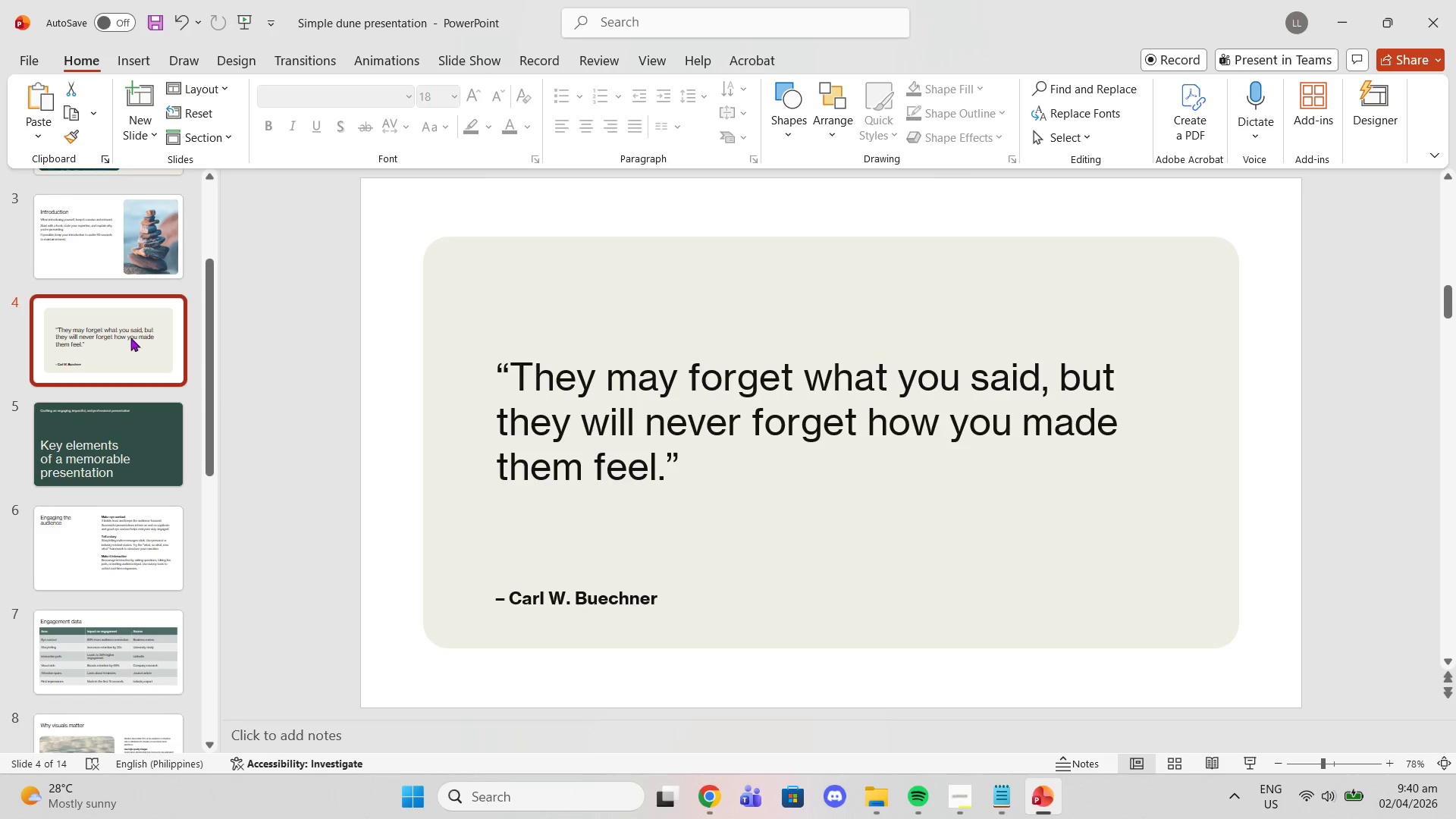 
scroll: coordinate [118, 366], scroll_direction: down, amount: 3.0
 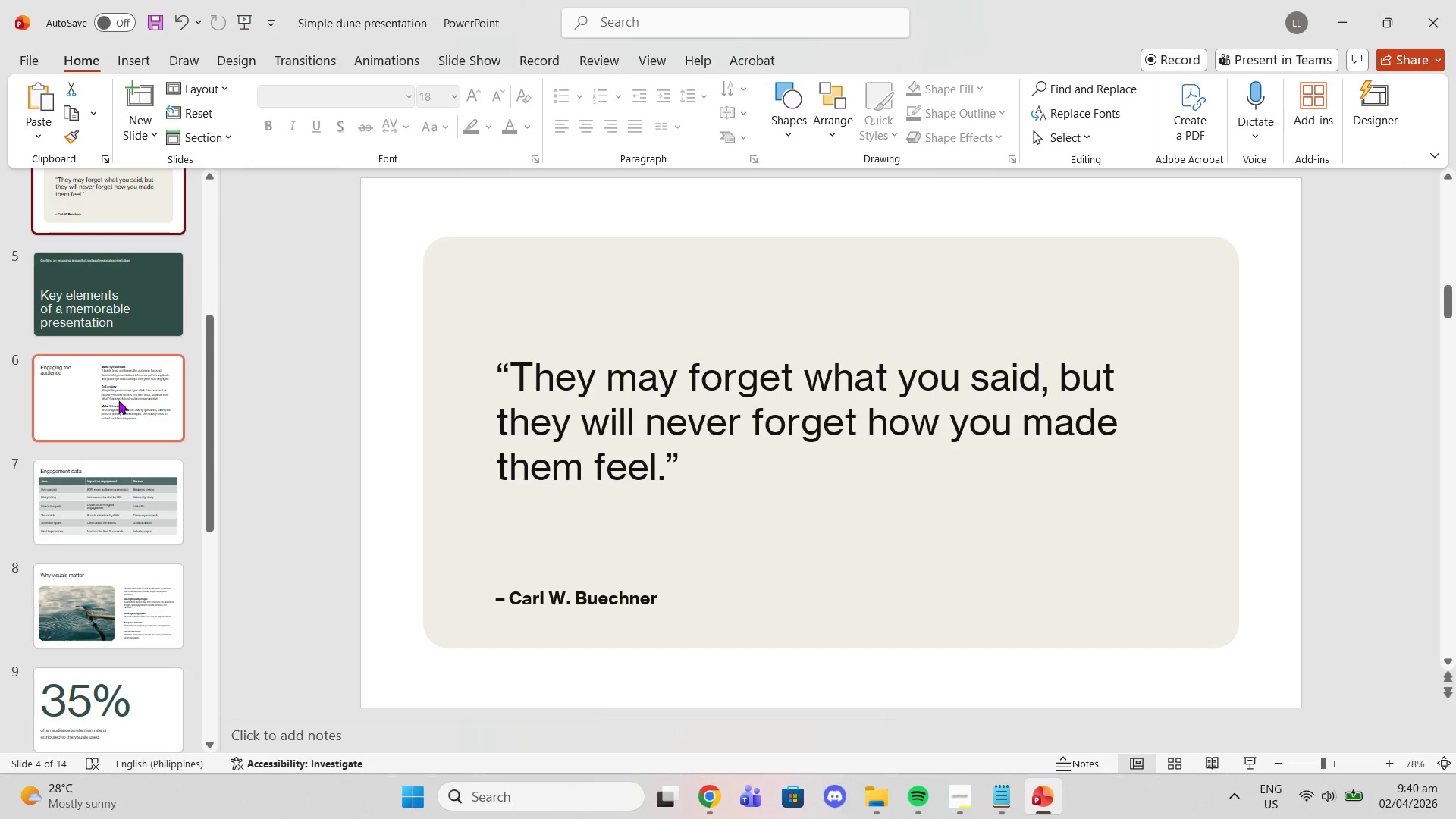 
left_click([121, 400])
 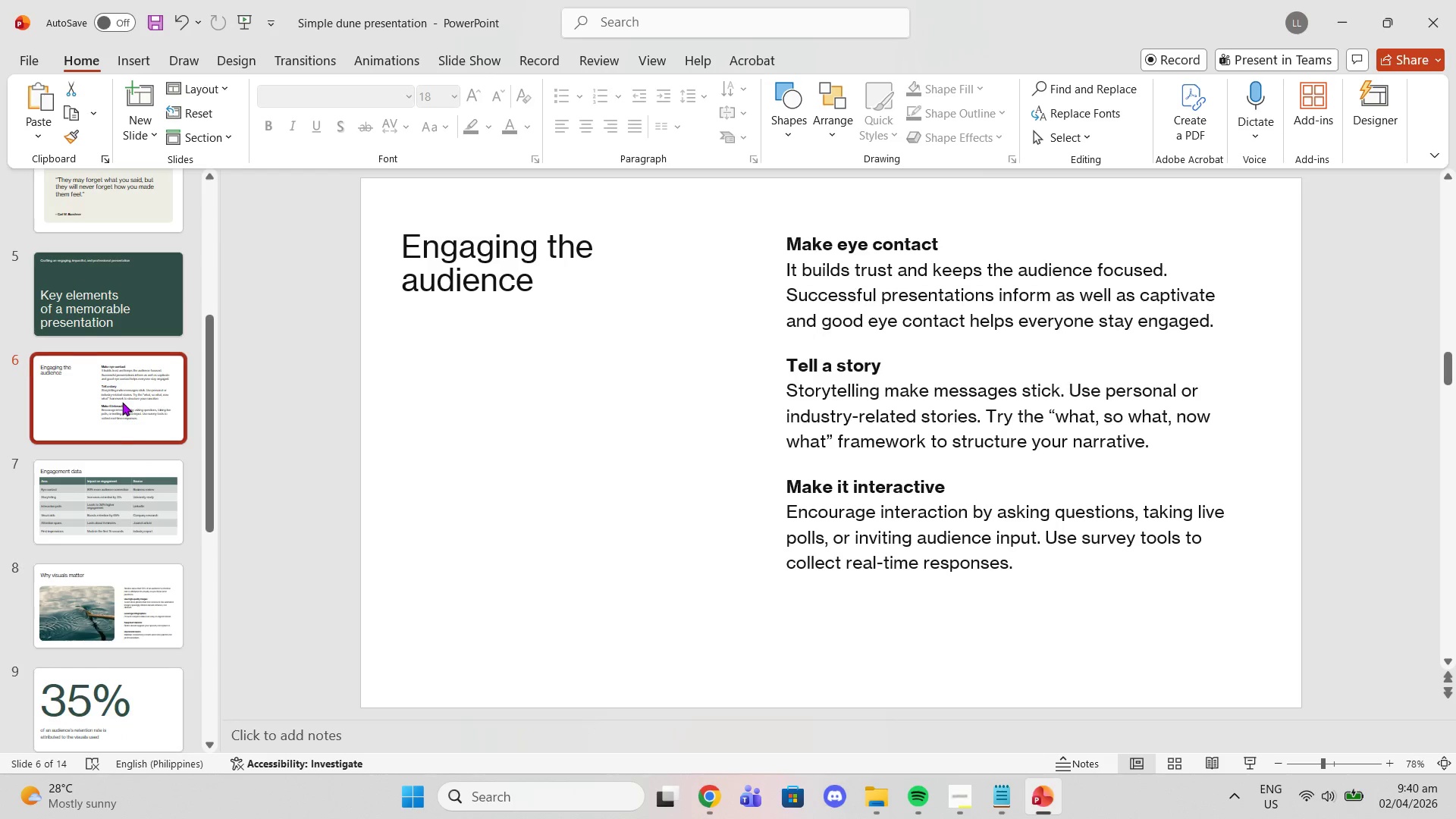 
scroll: coordinate [109, 419], scroll_direction: down, amount: 14.0
 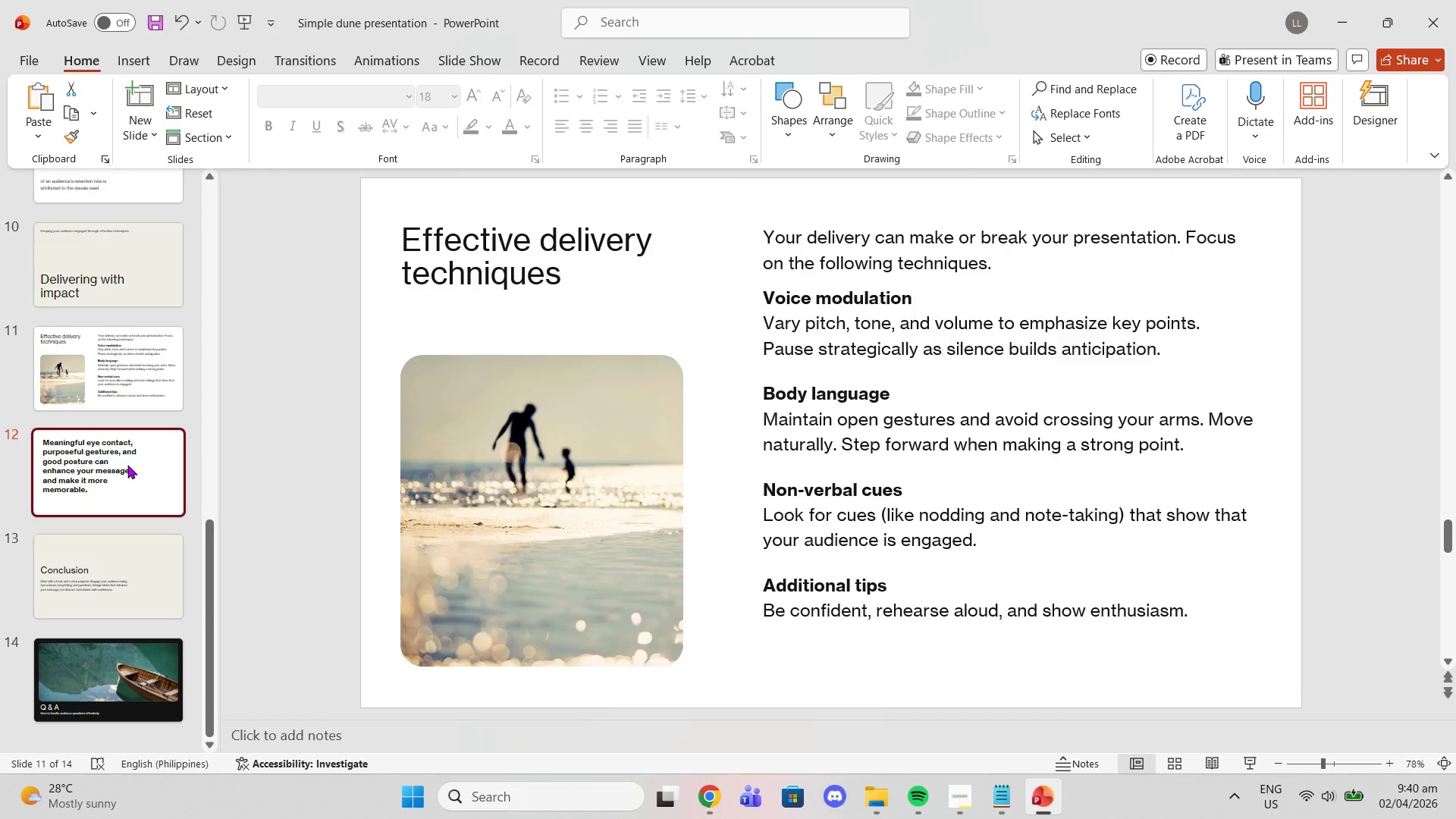 
scroll: coordinate [118, 476], scroll_direction: down, amount: 4.0
 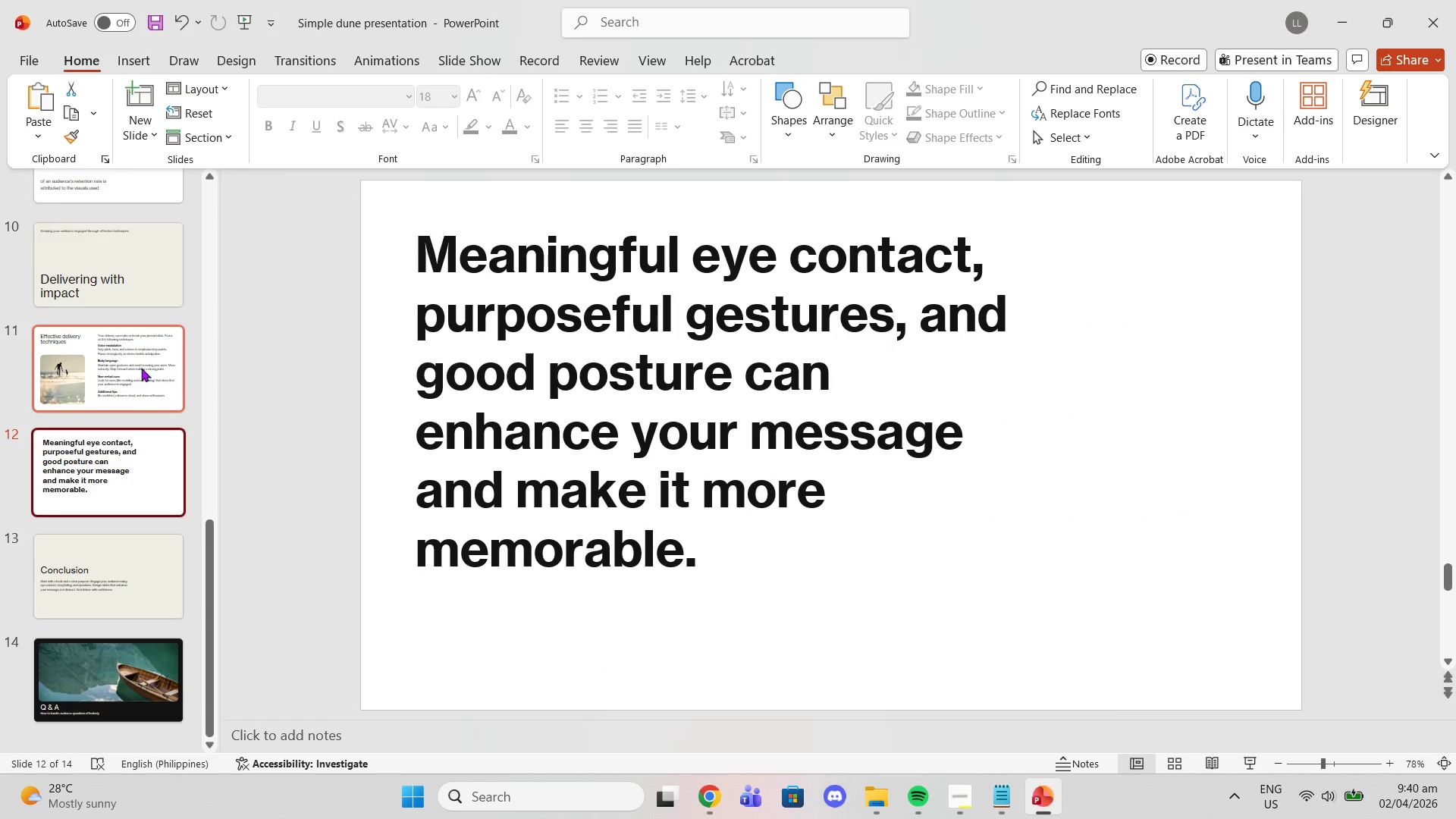 
left_click([130, 366])
 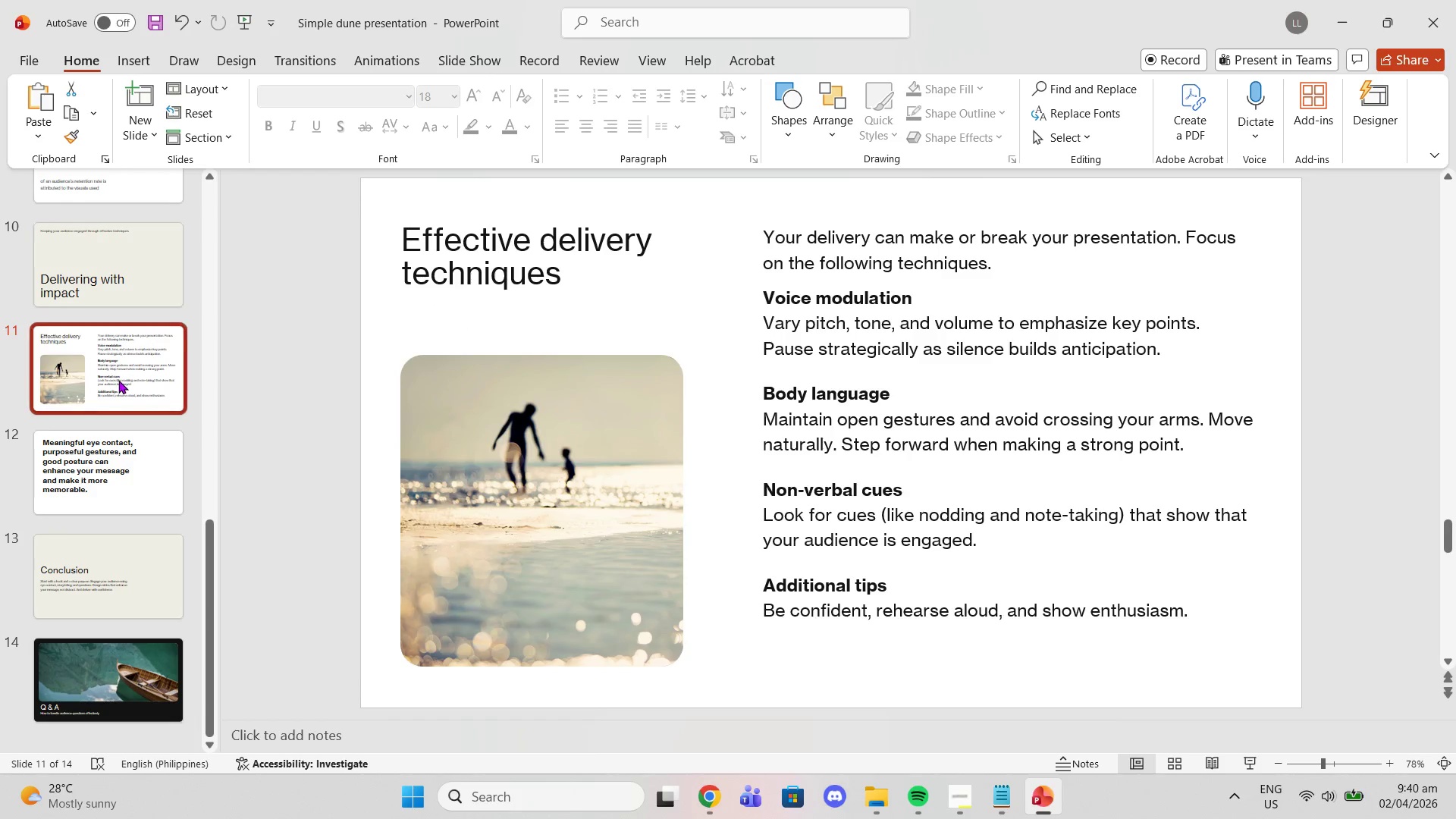 
scroll: coordinate [105, 357], scroll_direction: up, amount: 17.0
 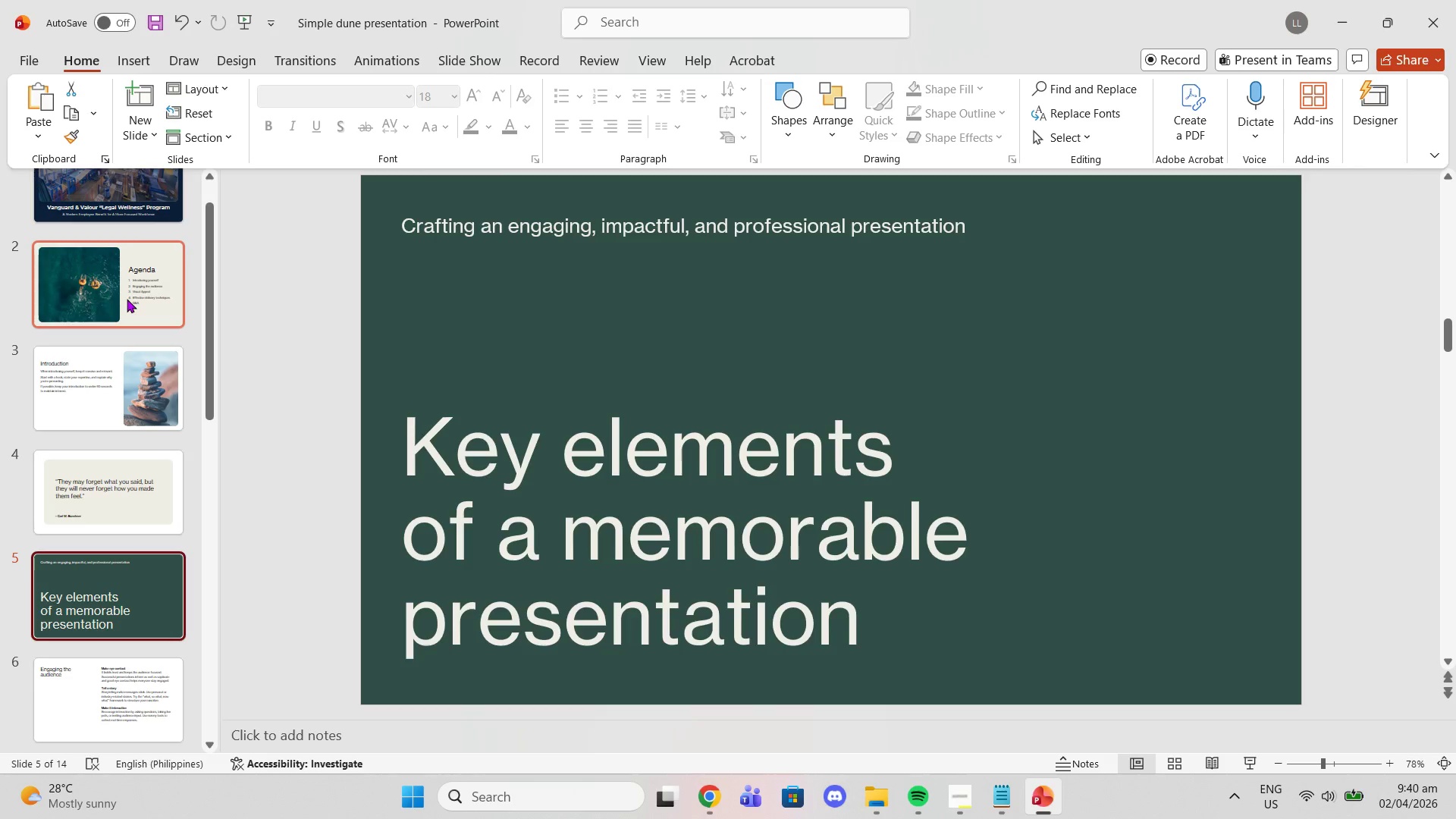 
left_click_drag(start_coordinate=[127, 299], to_coordinate=[125, 303])
 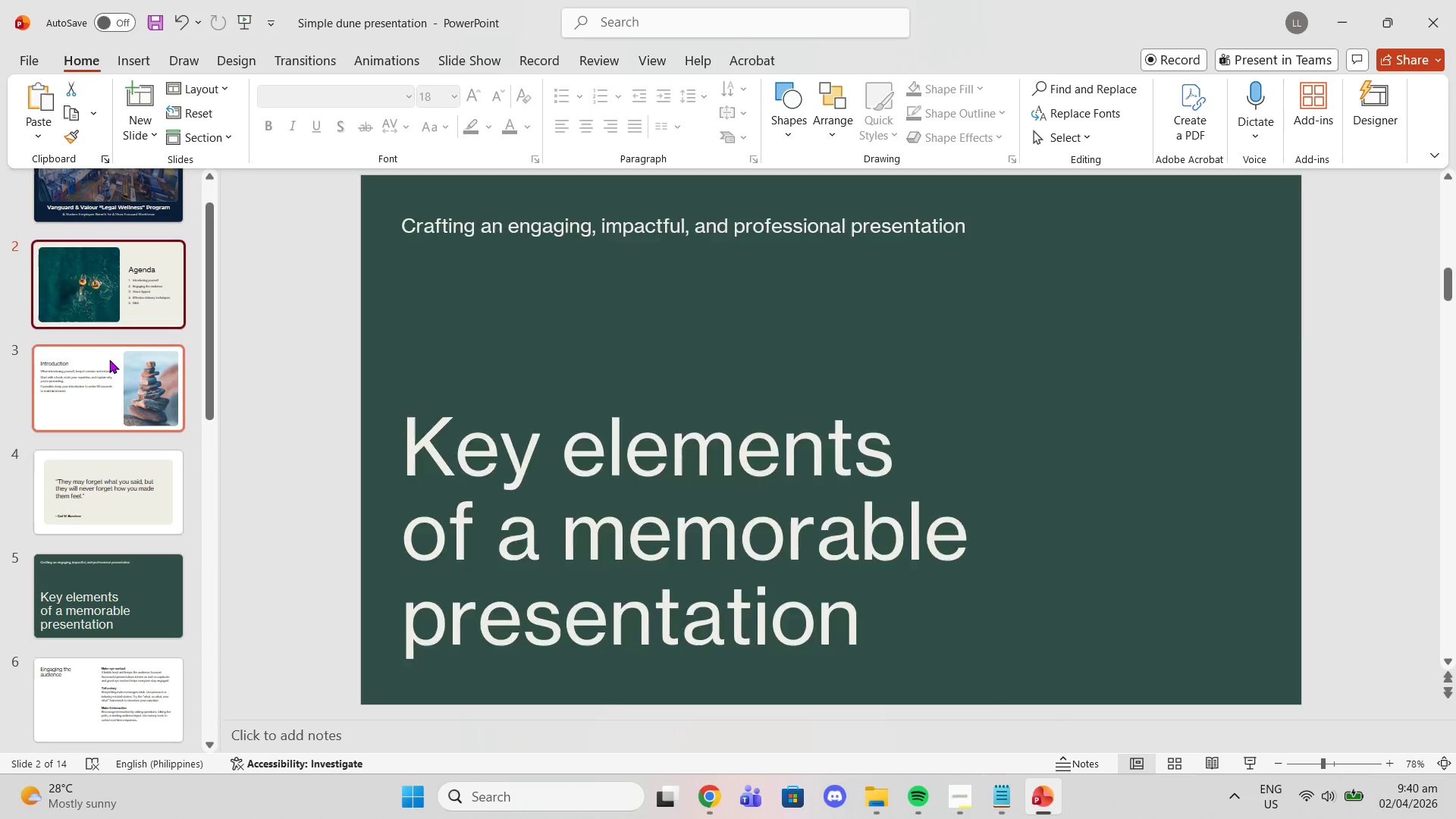 
scroll: coordinate [105, 363], scroll_direction: up, amount: 5.0
 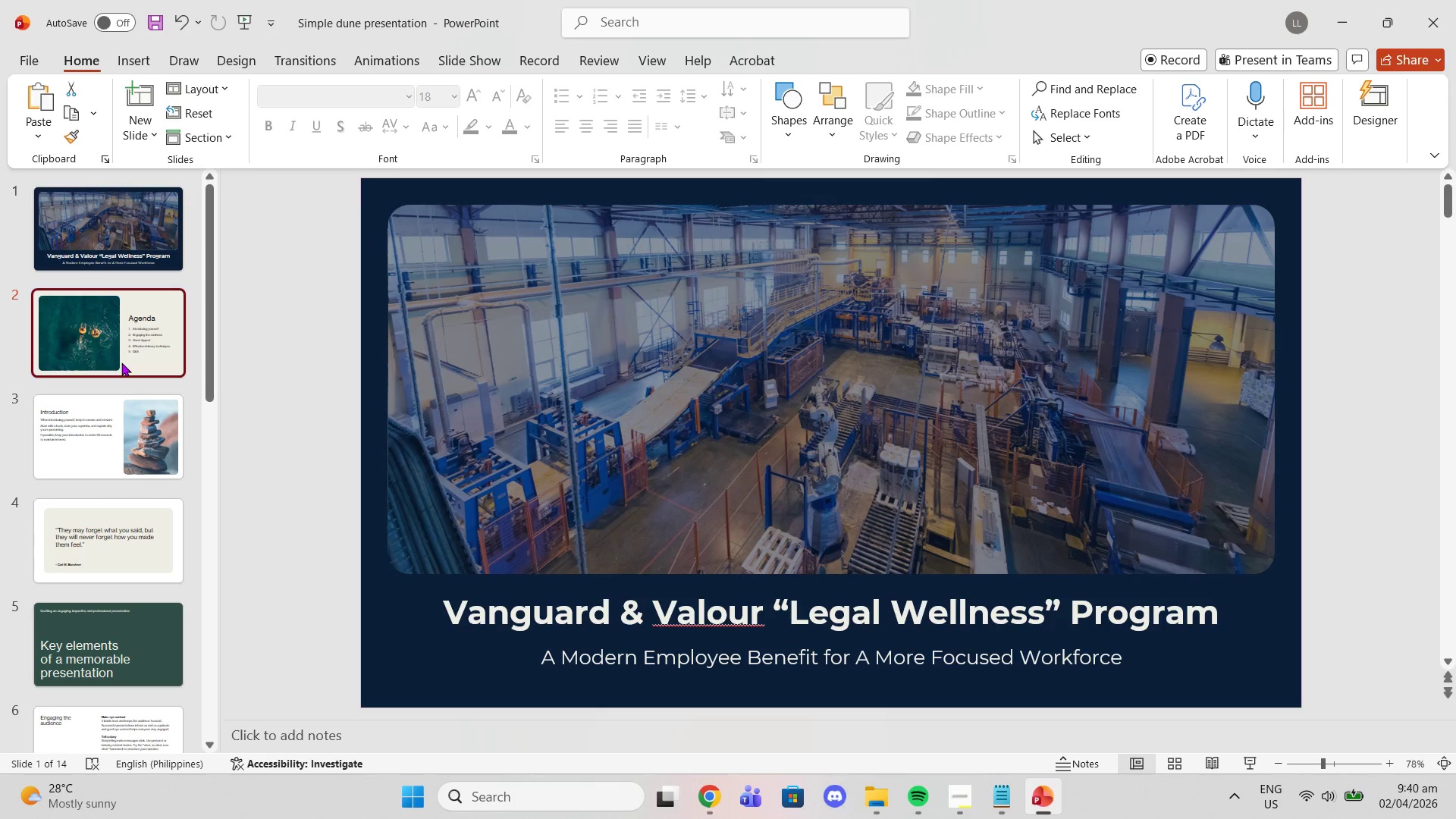 
scroll: coordinate [121, 362], scroll_direction: down, amount: 5.0
 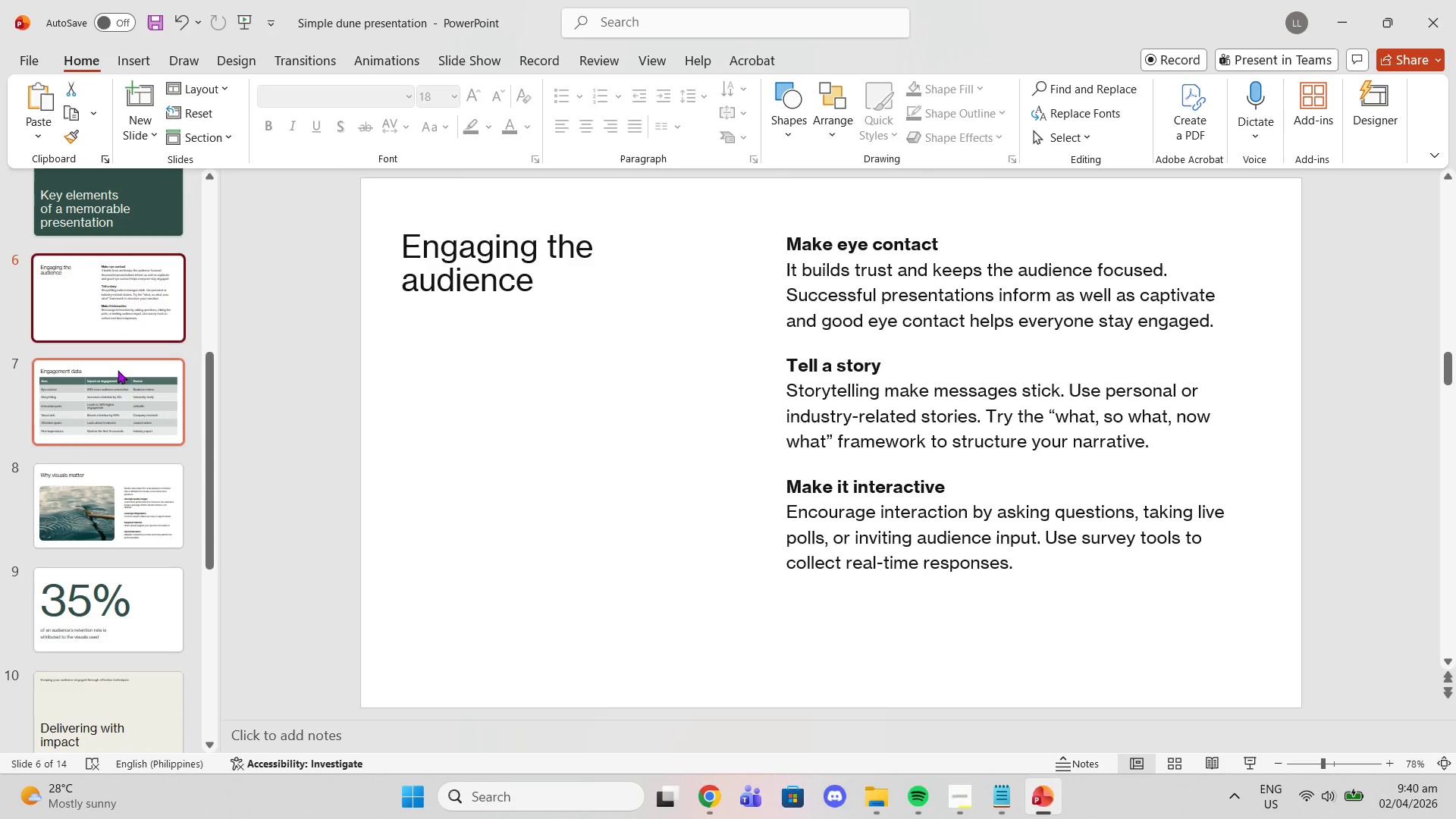 
left_click([118, 370])
 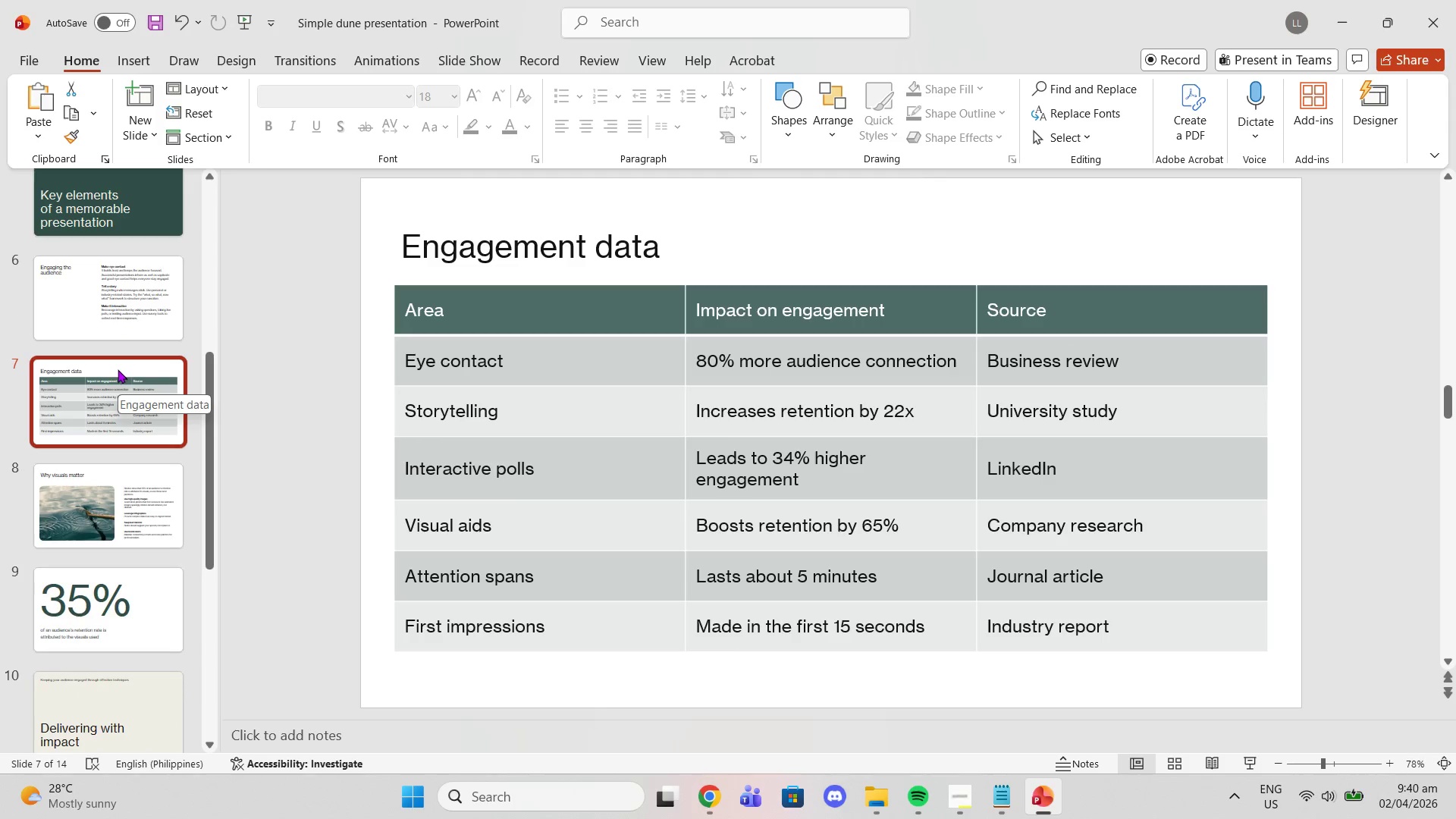 
scroll: coordinate [99, 378], scroll_direction: down, amount: 3.0
 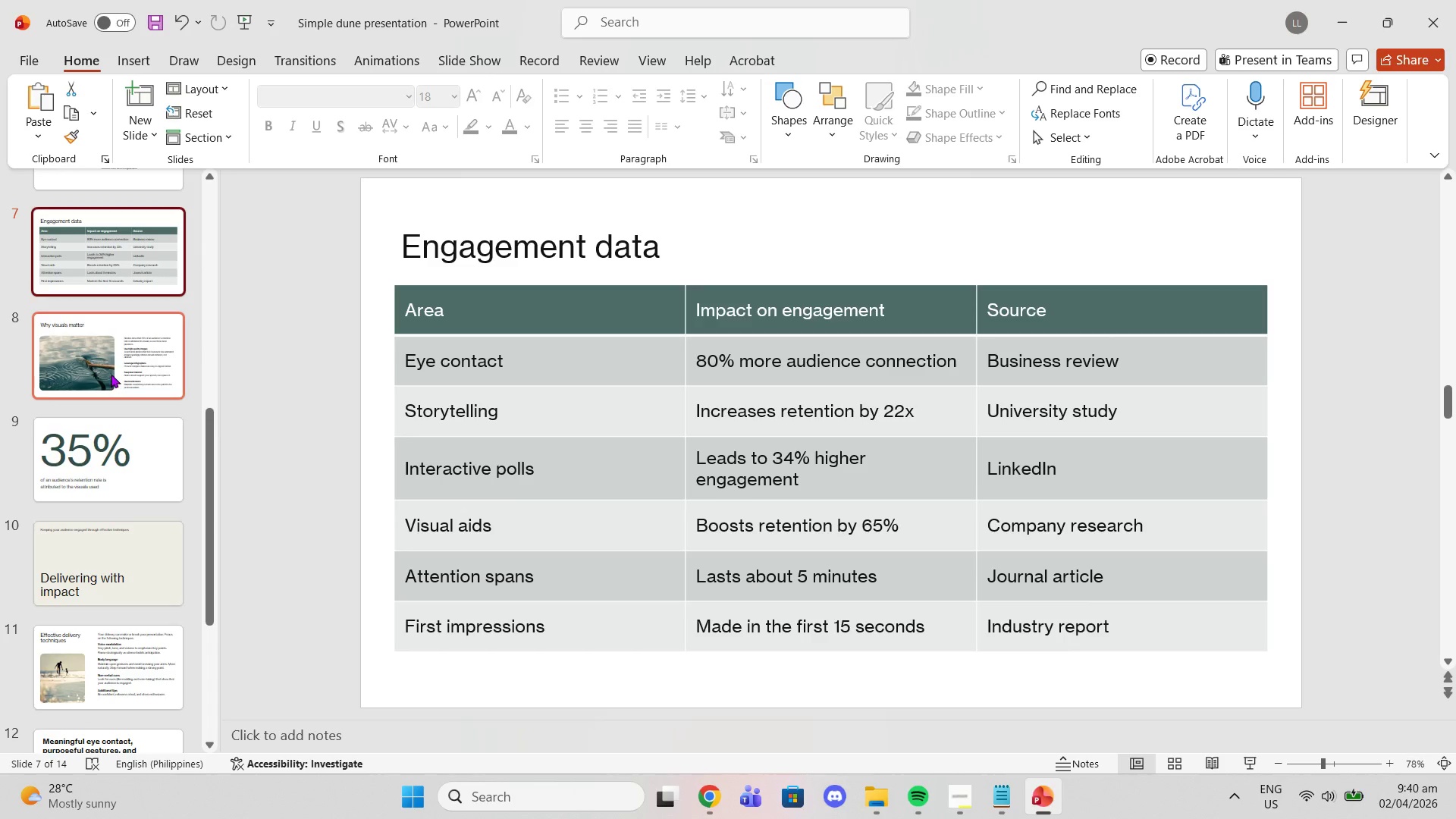 
left_click([111, 374])
 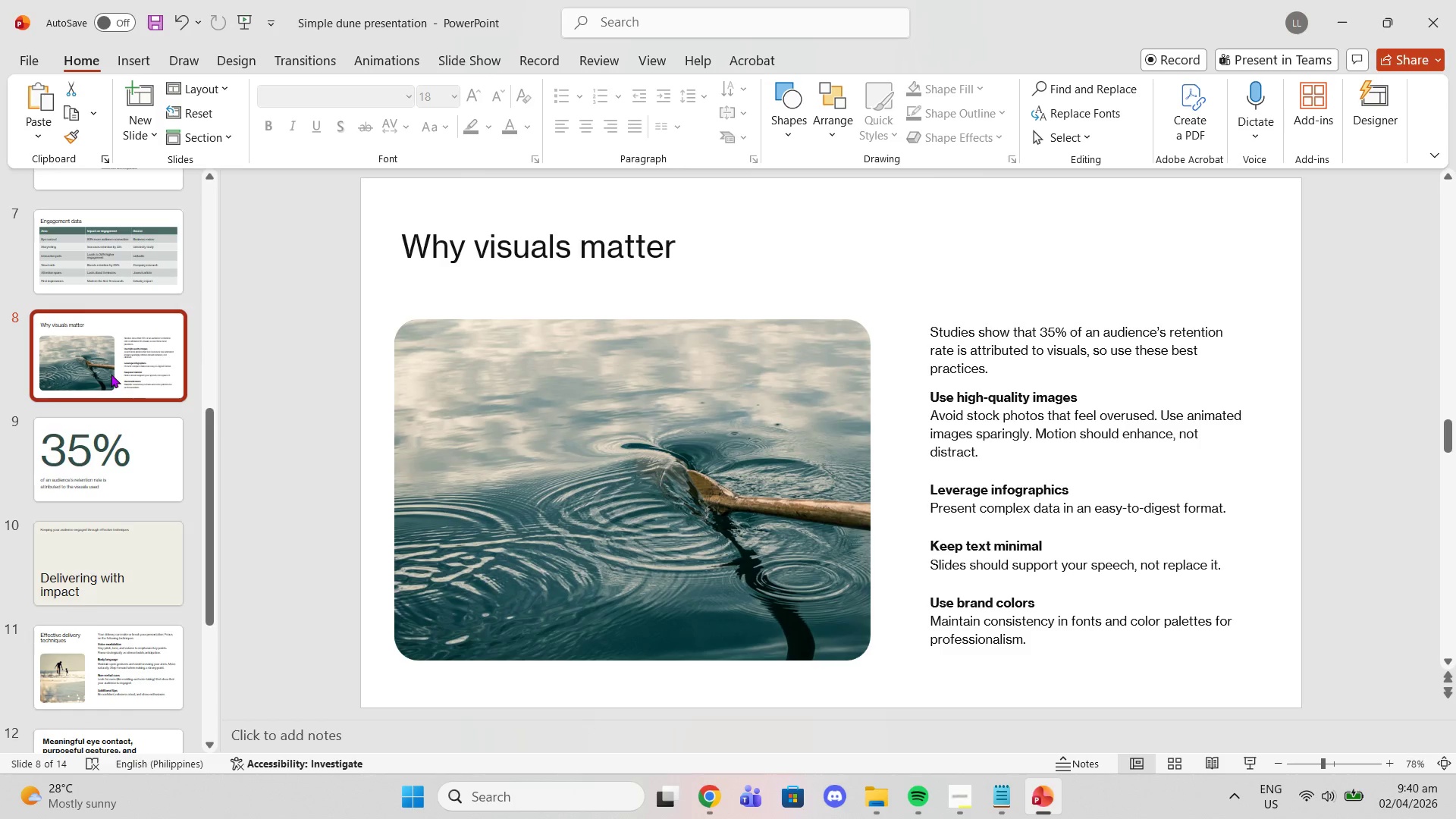 
scroll: coordinate [92, 383], scroll_direction: down, amount: 6.0
 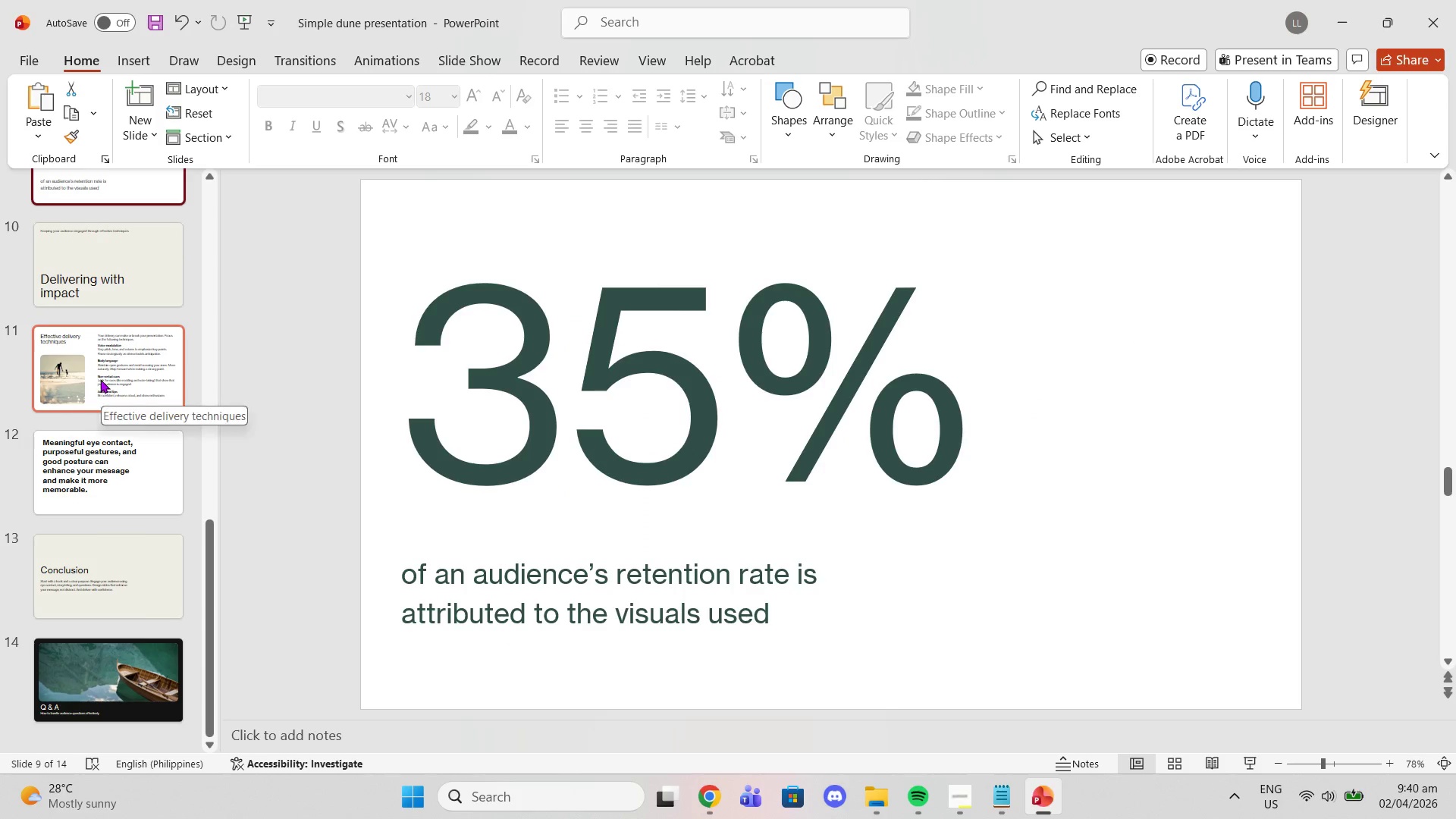 
left_click([99, 378])
 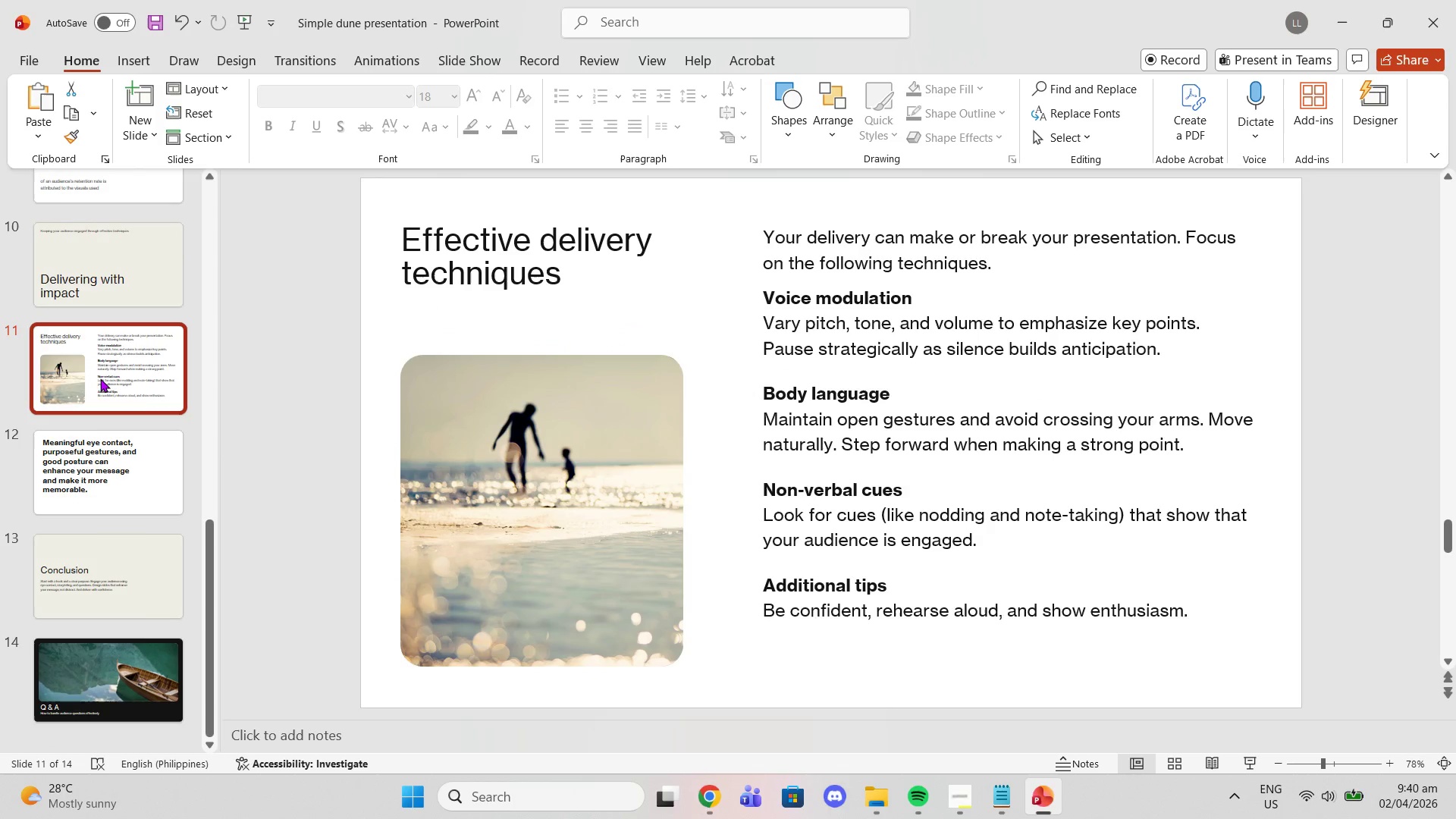 
scroll: coordinate [98, 383], scroll_direction: down, amount: 3.0
 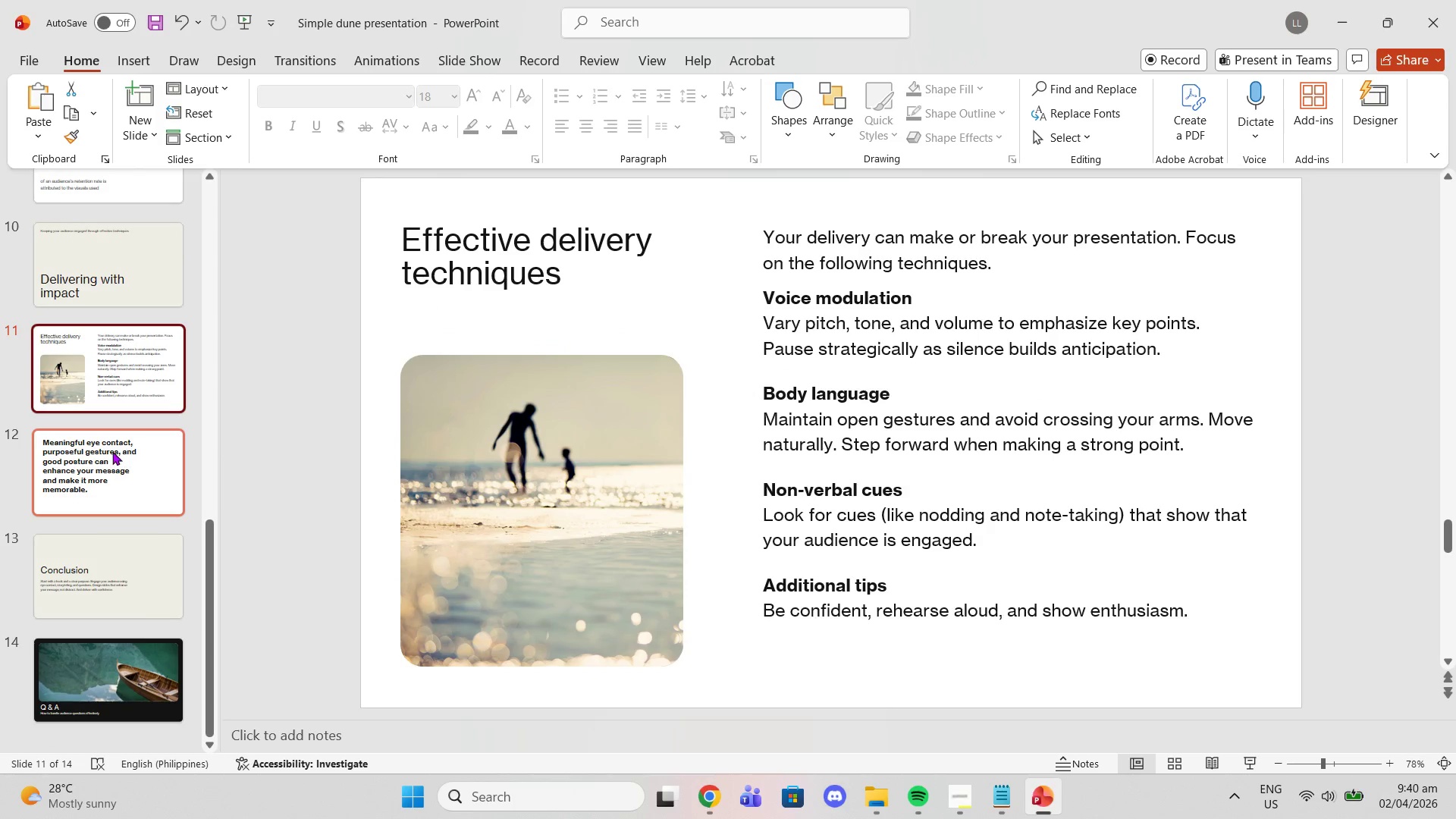 
left_click_drag(start_coordinate=[112, 442], to_coordinate=[112, 438])
 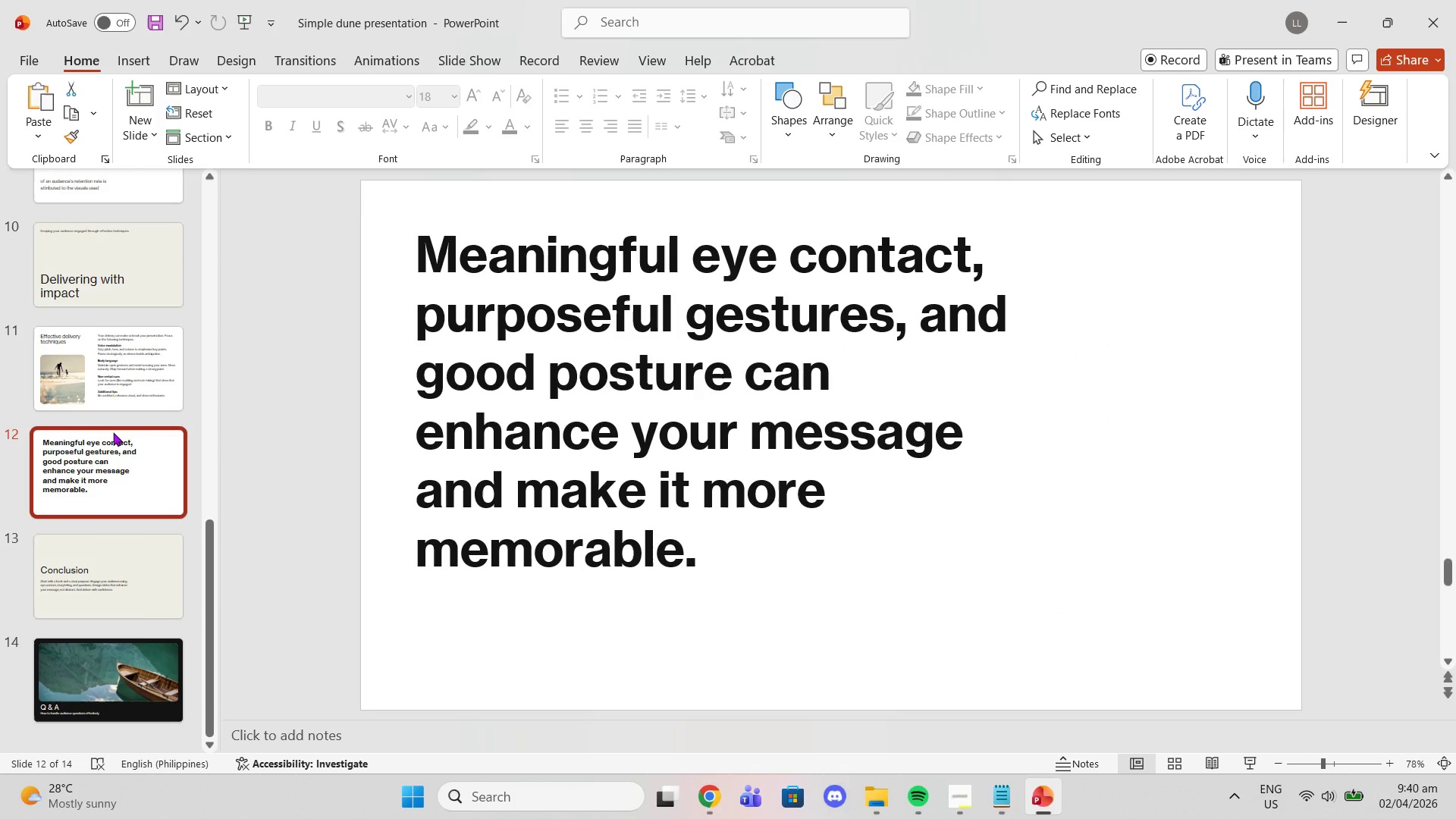 
scroll: coordinate [113, 432], scroll_direction: down, amount: 2.0
 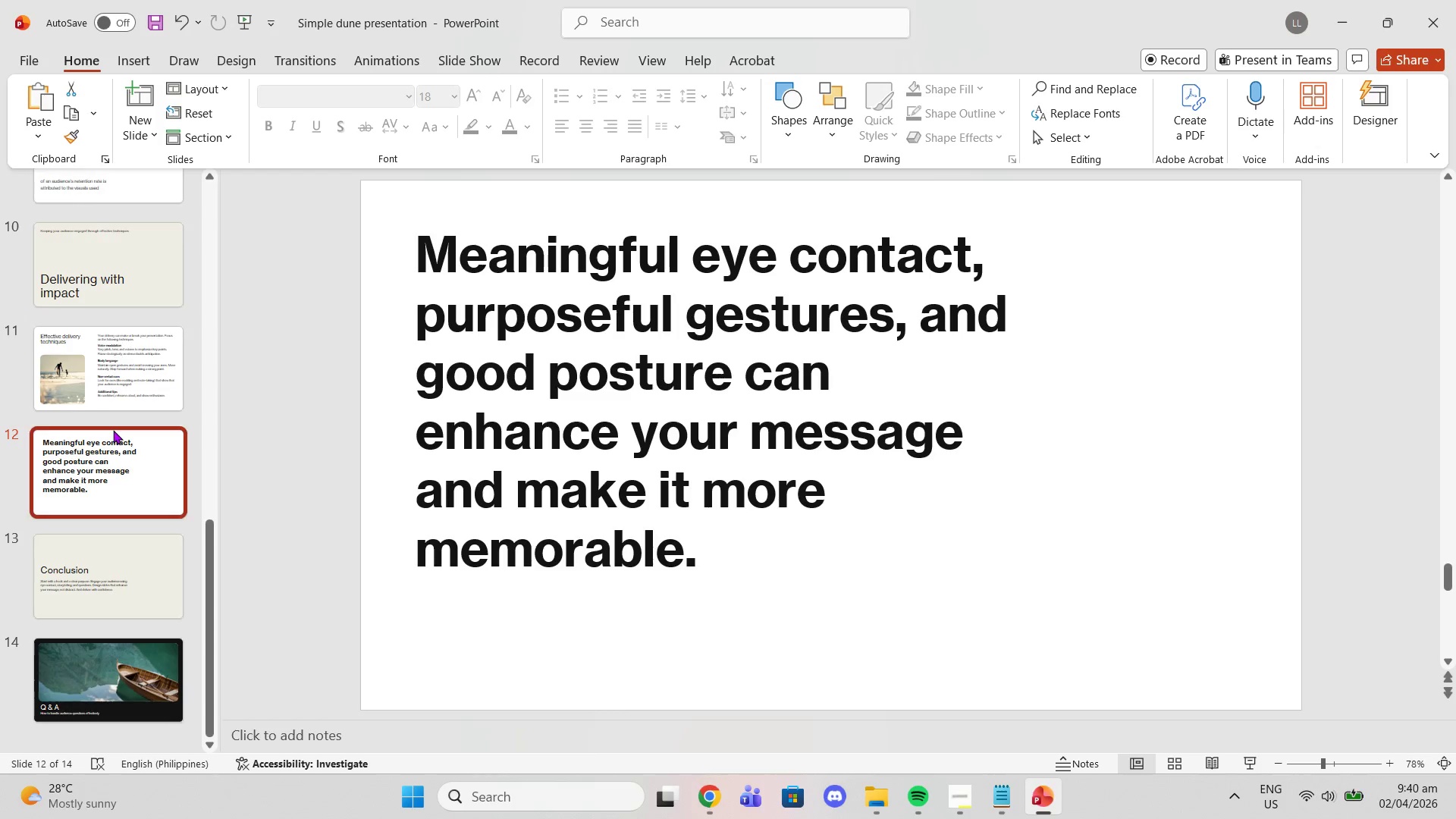 
scroll: coordinate [108, 419], scroll_direction: up, amount: 16.0
 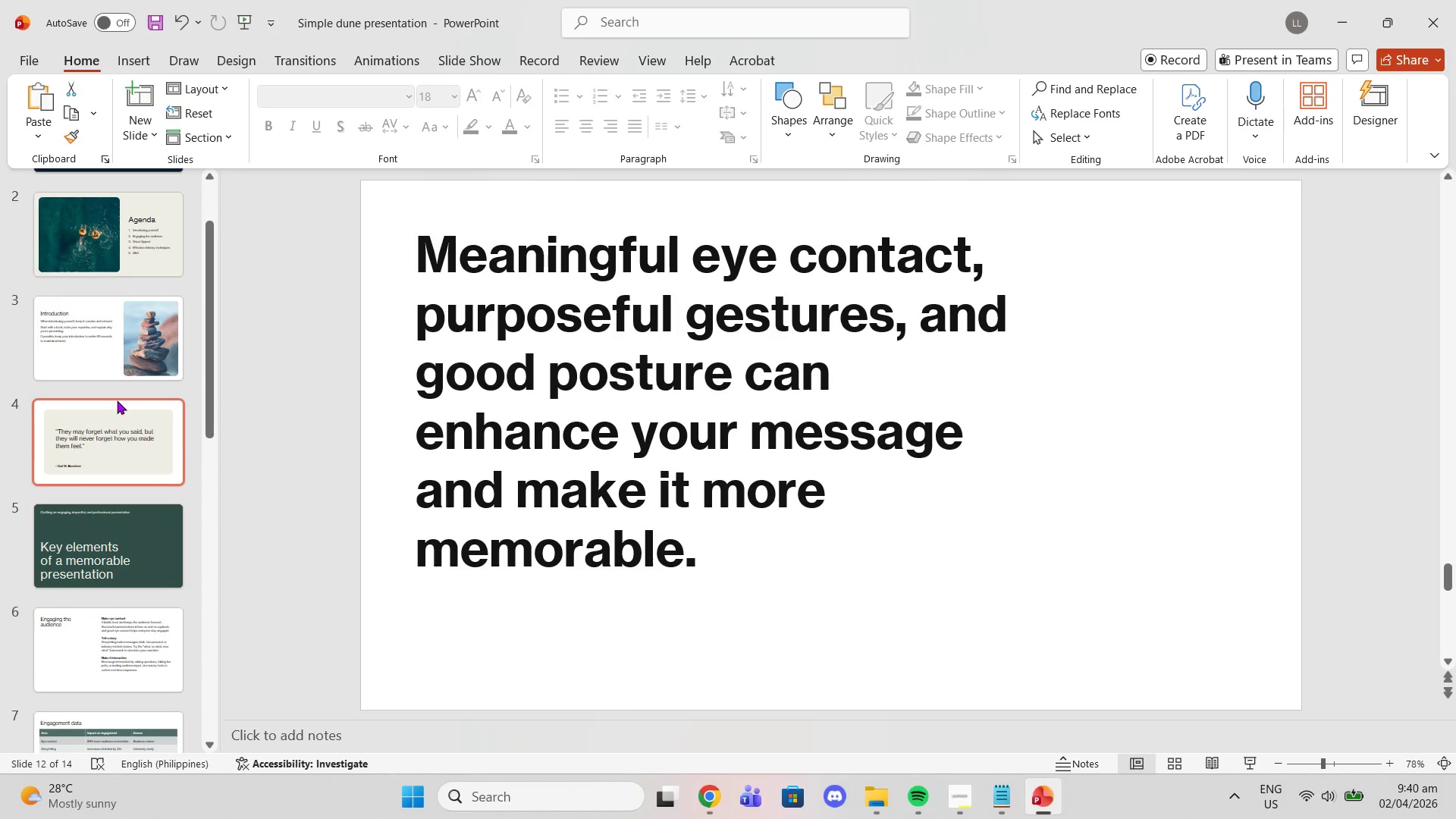 
left_click_drag(start_coordinate=[117, 400], to_coordinate=[113, 399])
 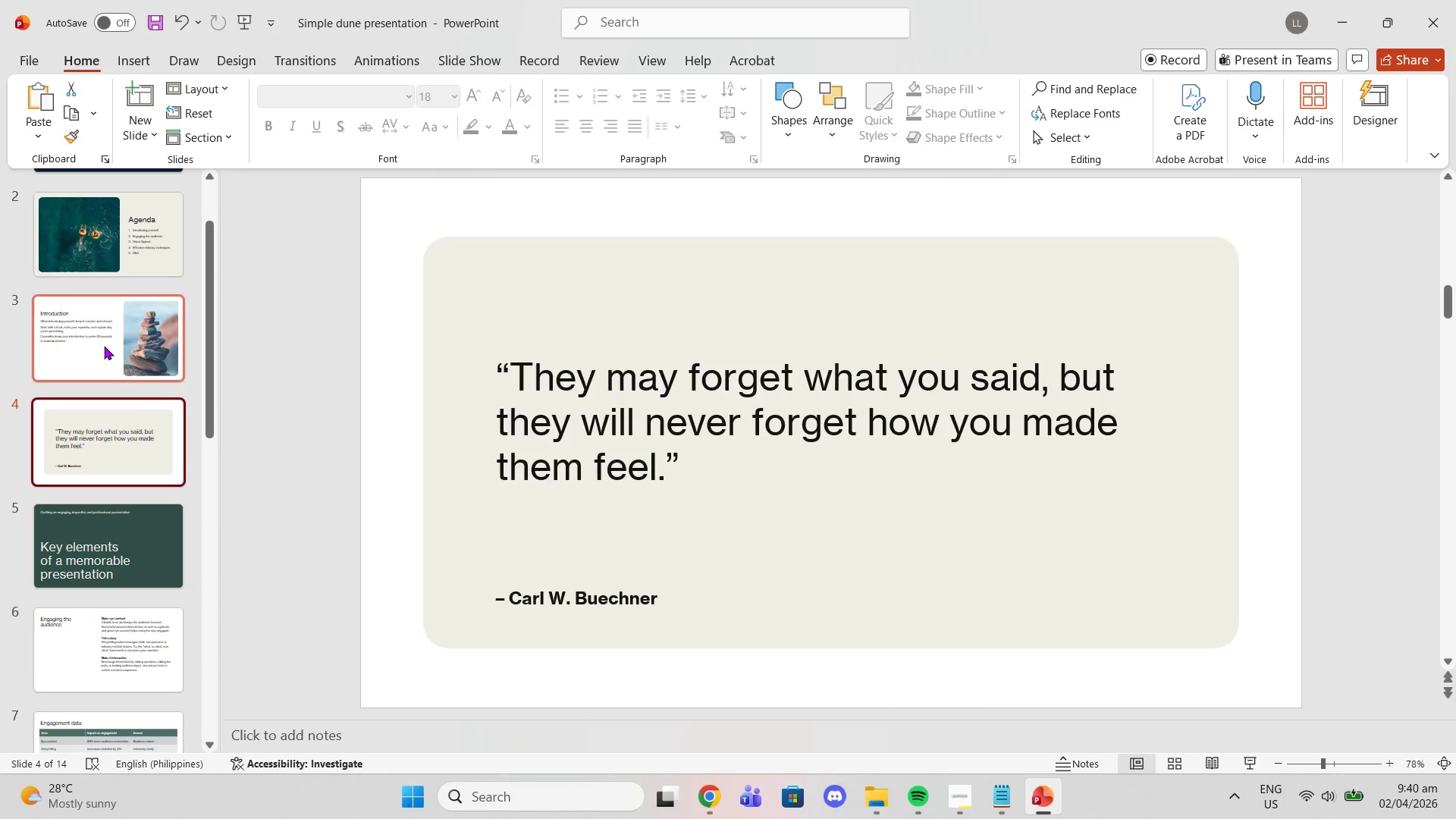 
left_click([103, 344])
 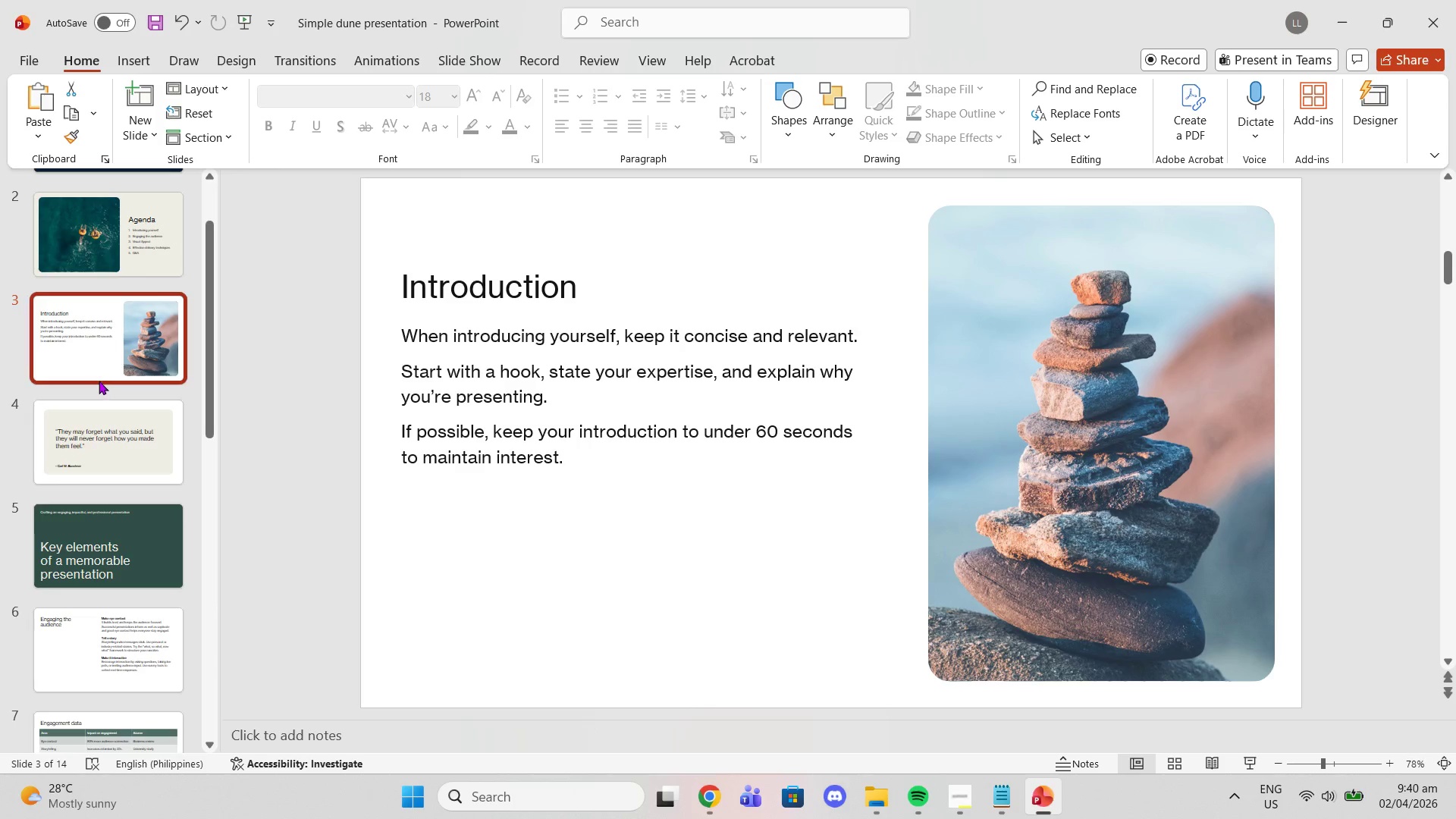 
scroll: coordinate [97, 384], scroll_direction: up, amount: 5.0
 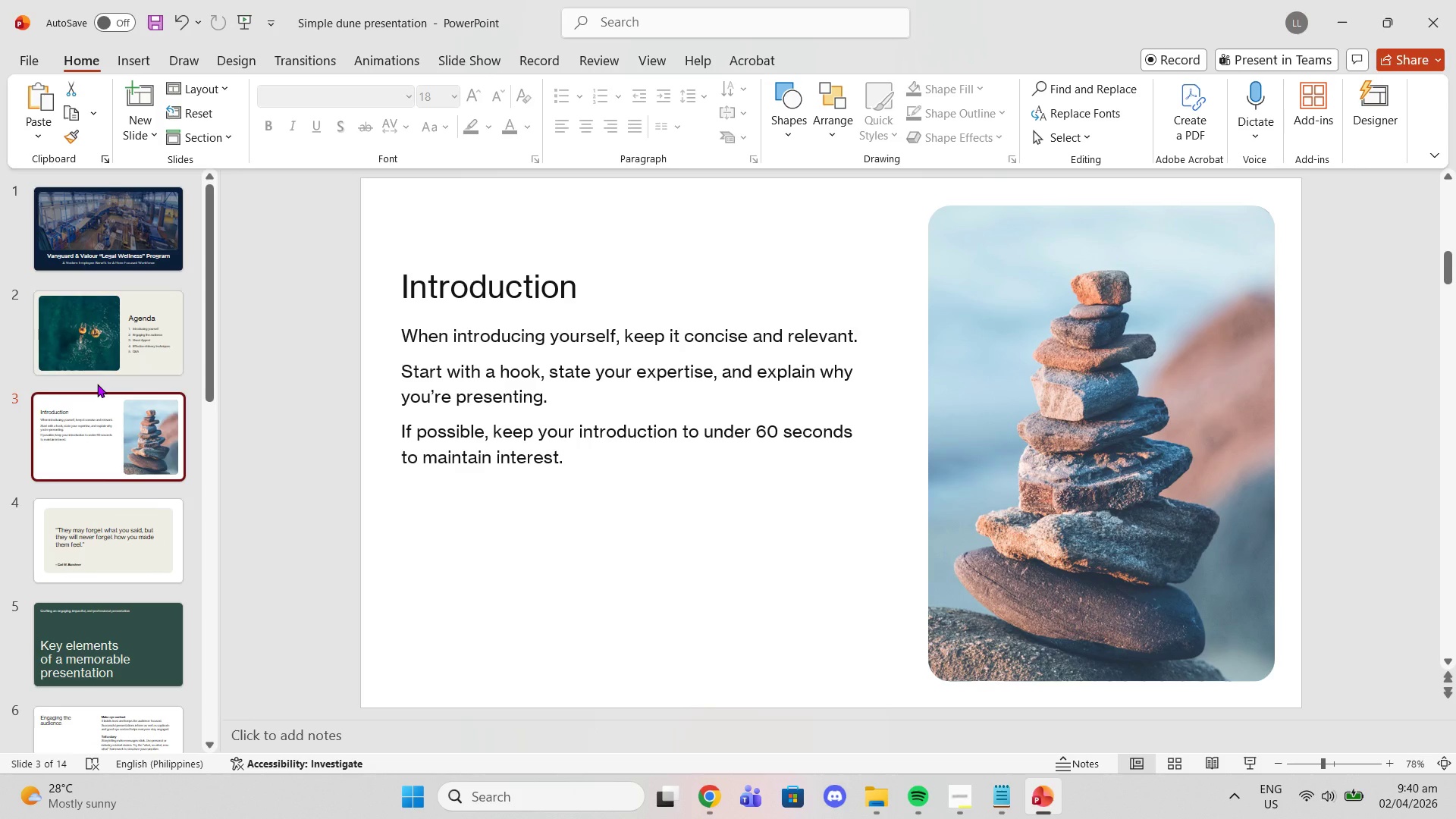 
scroll: coordinate [96, 388], scroll_direction: down, amount: 1.0
 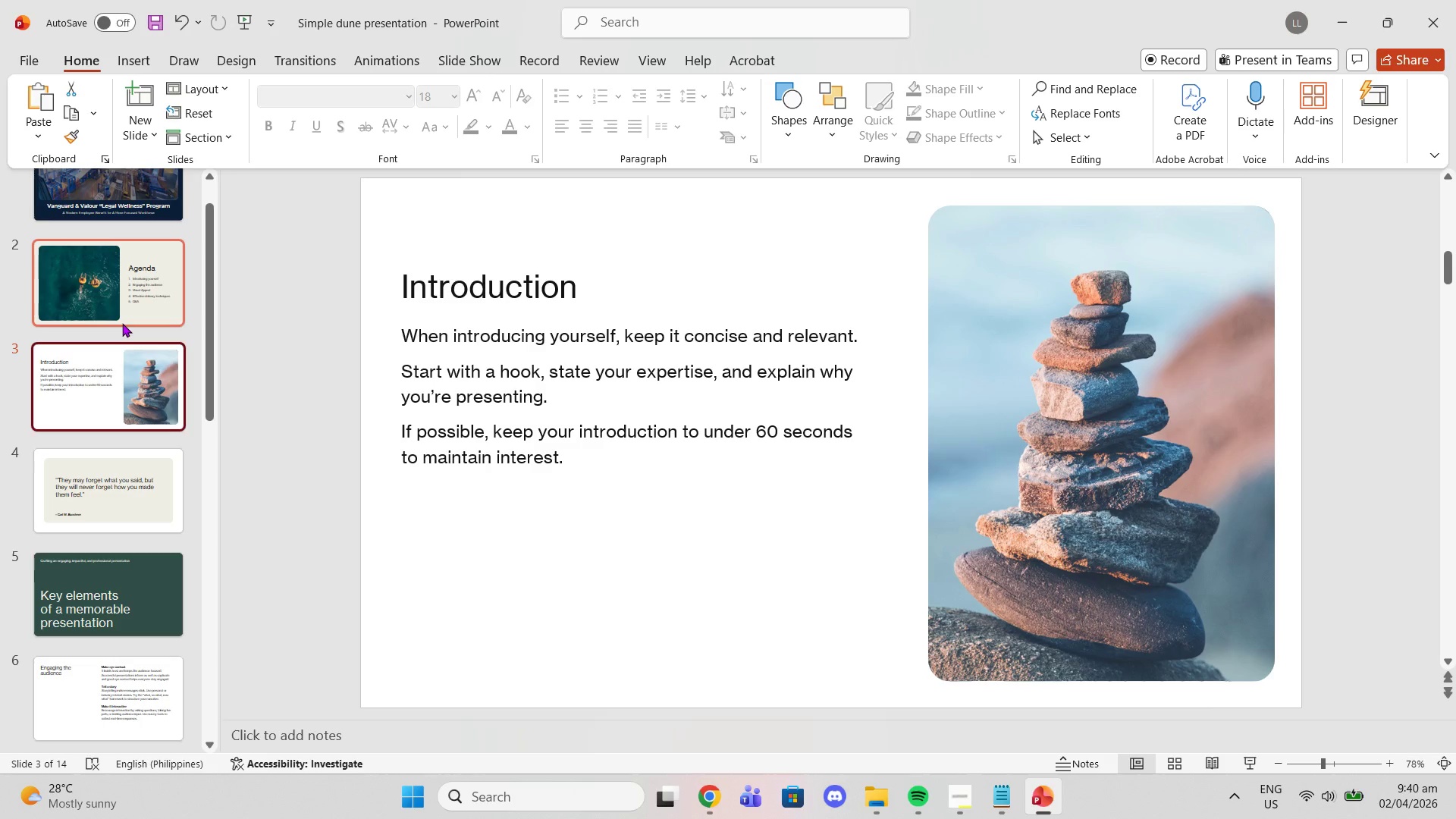 
left_click_drag(start_coordinate=[122, 323], to_coordinate=[109, 321])
 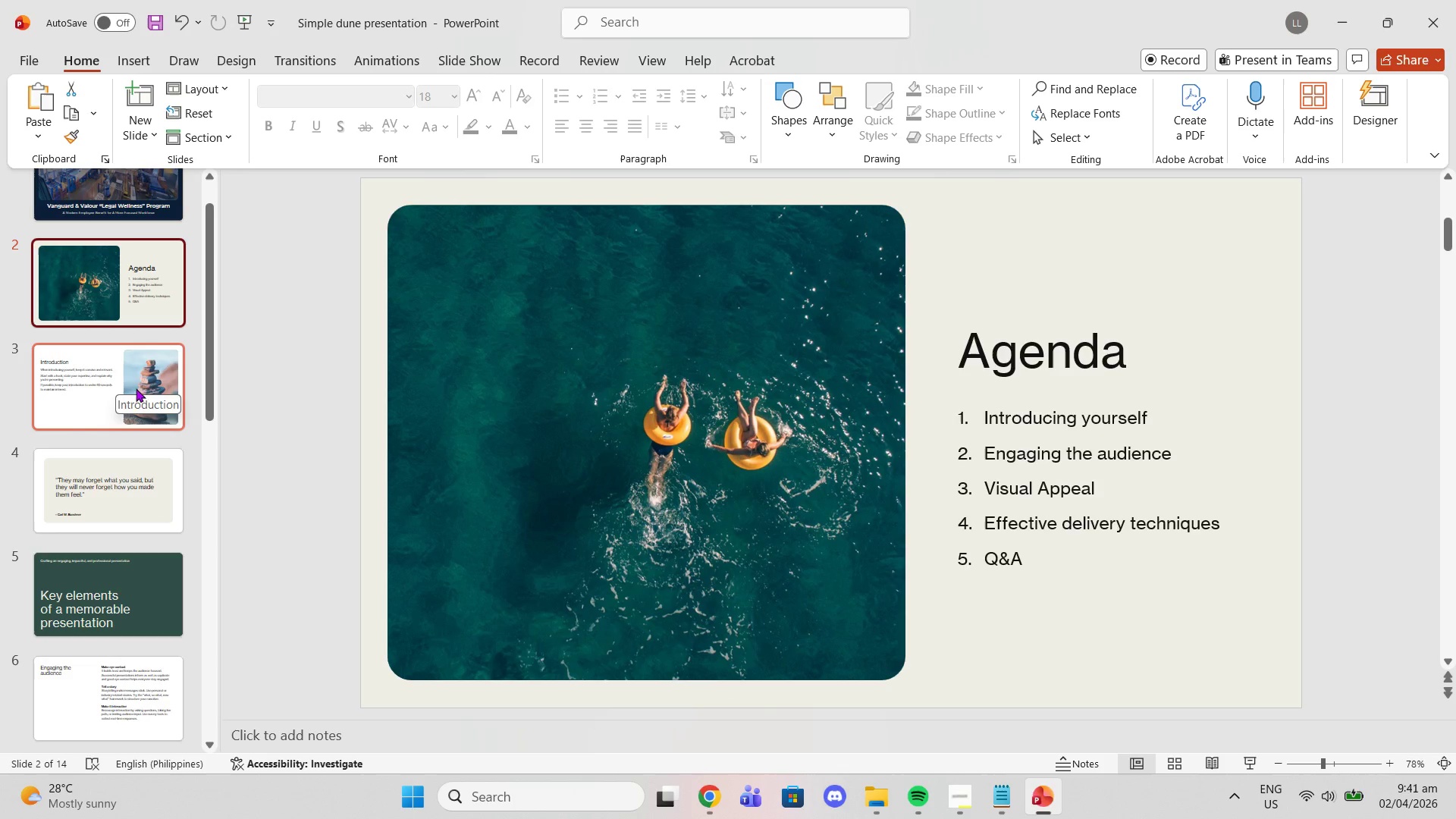 
wait(7.97)
 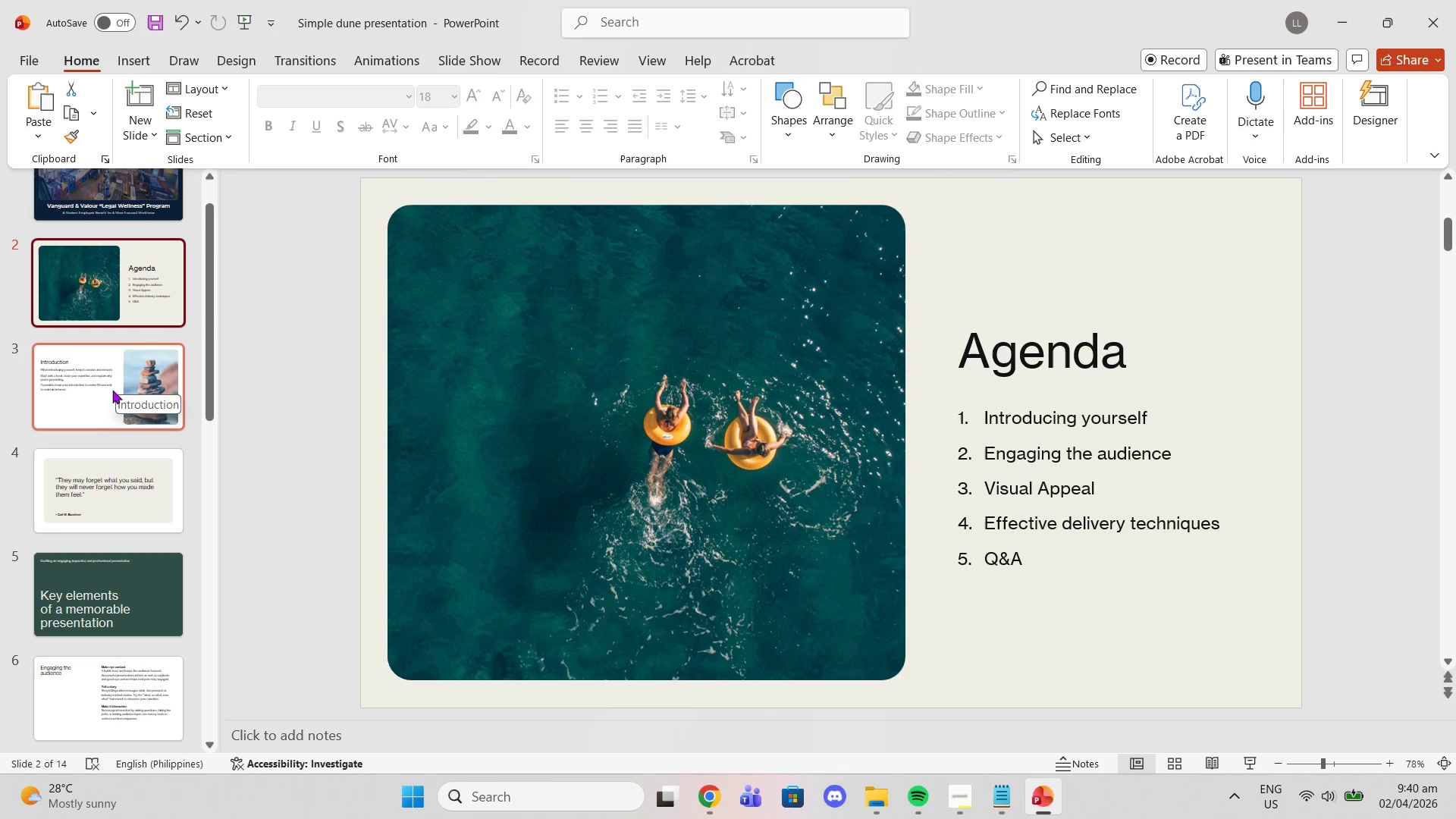 
left_click_drag(start_coordinate=[115, 477], to_coordinate=[116, 467])
 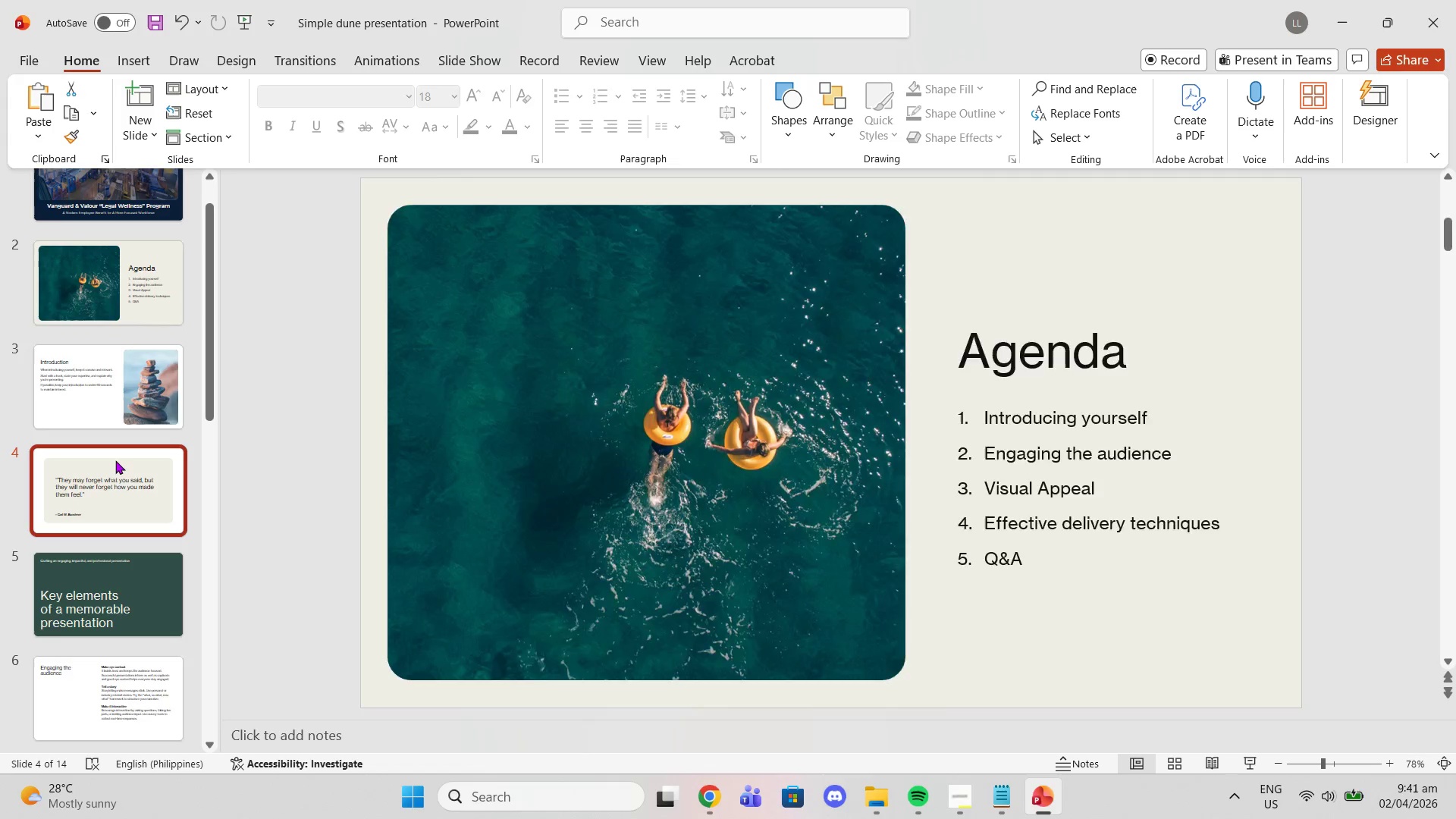 
scroll: coordinate [114, 460], scroll_direction: down, amount: 2.0
 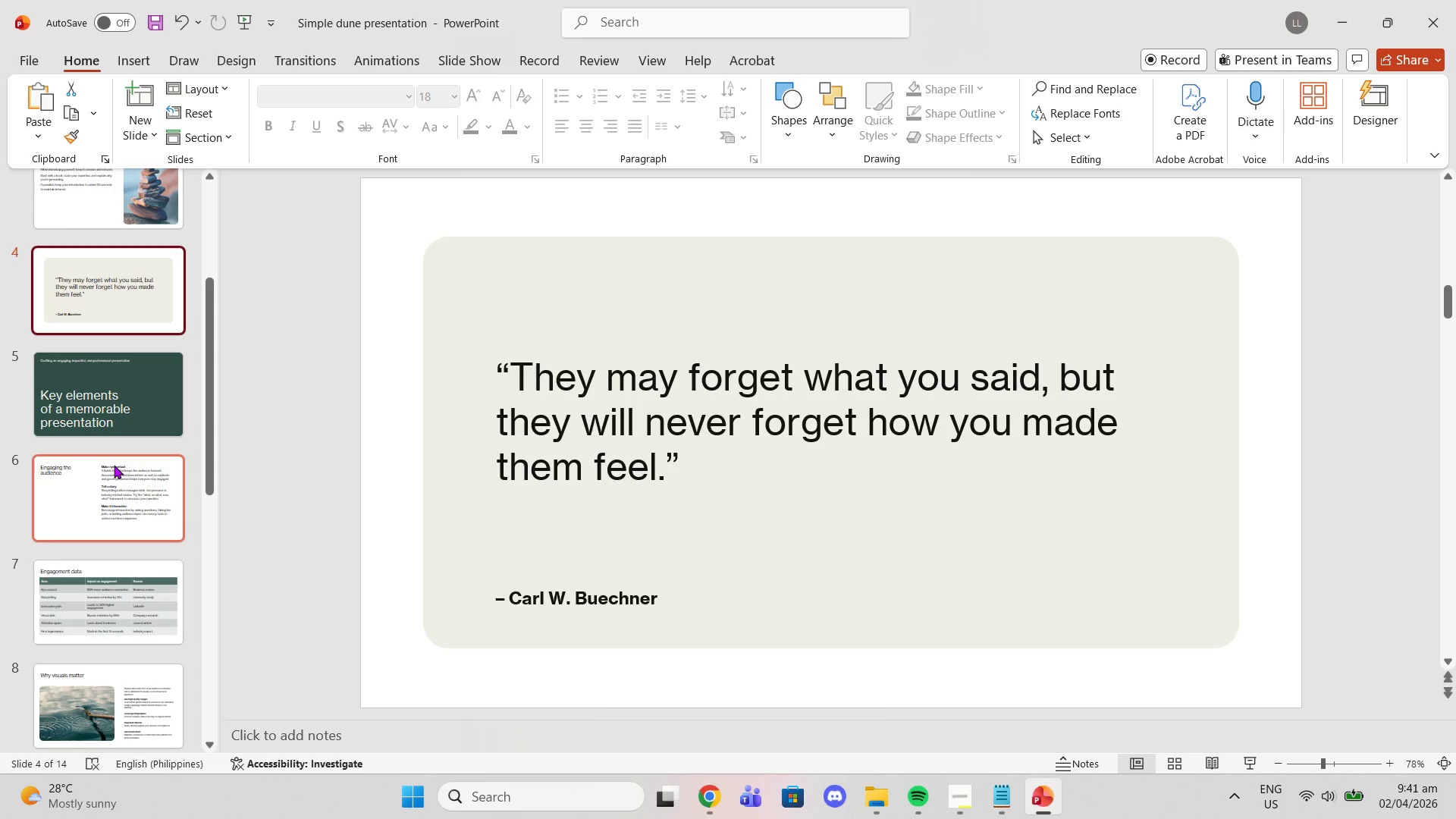 
left_click([115, 468])
 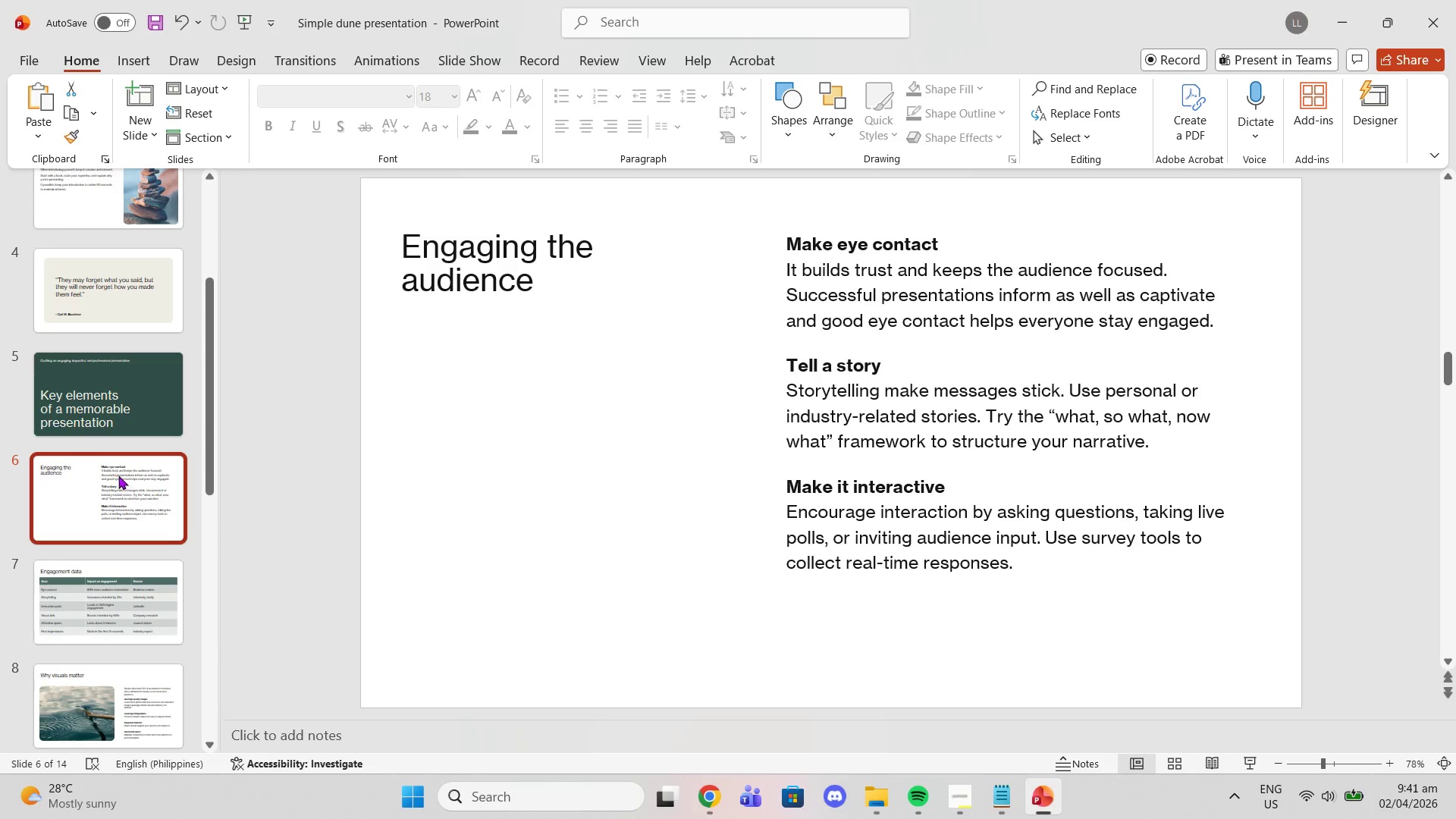 
scroll: coordinate [83, 464], scroll_direction: down, amount: 8.0
 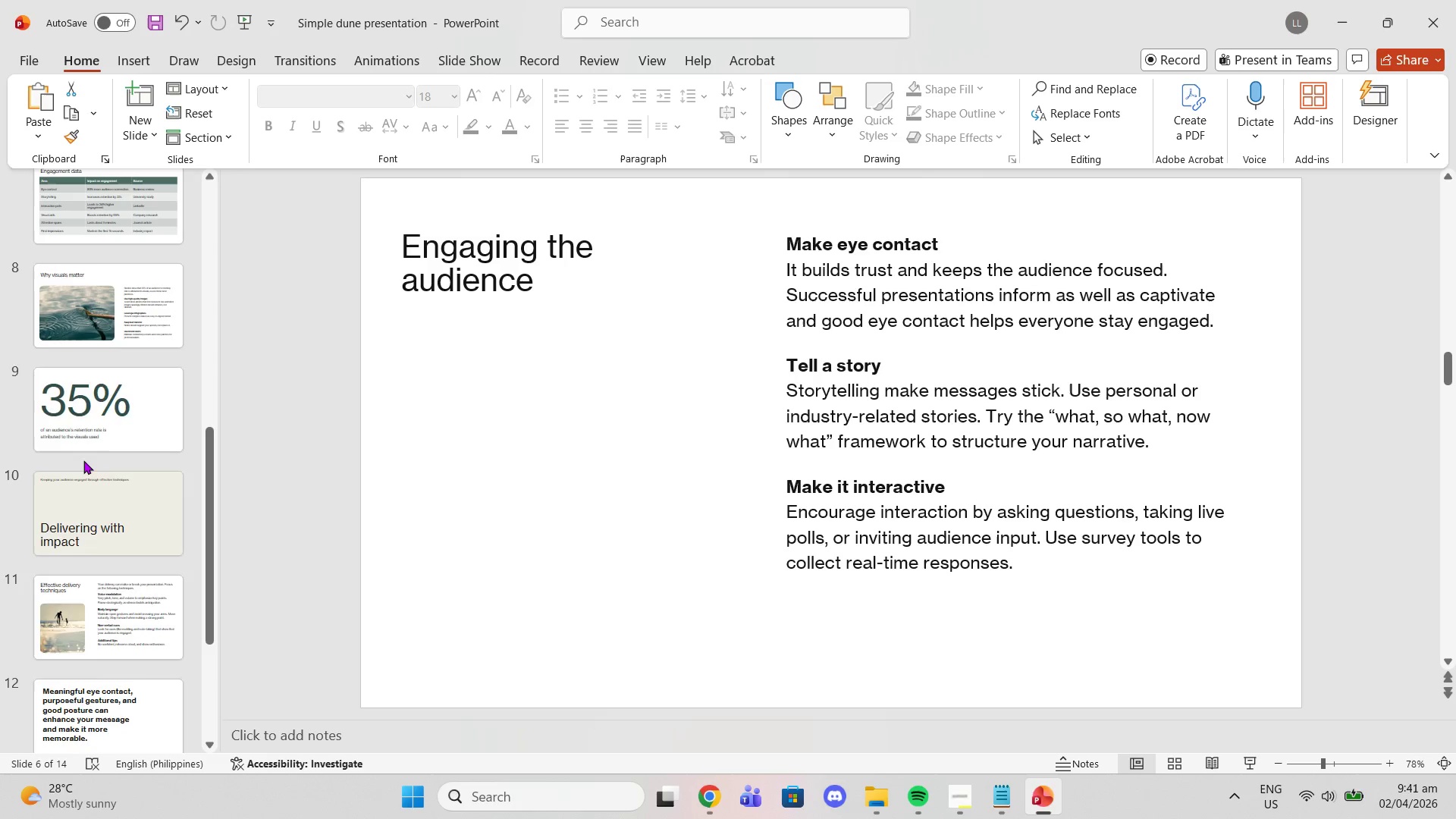 
scroll: coordinate [86, 465], scroll_direction: up, amount: 9.0
 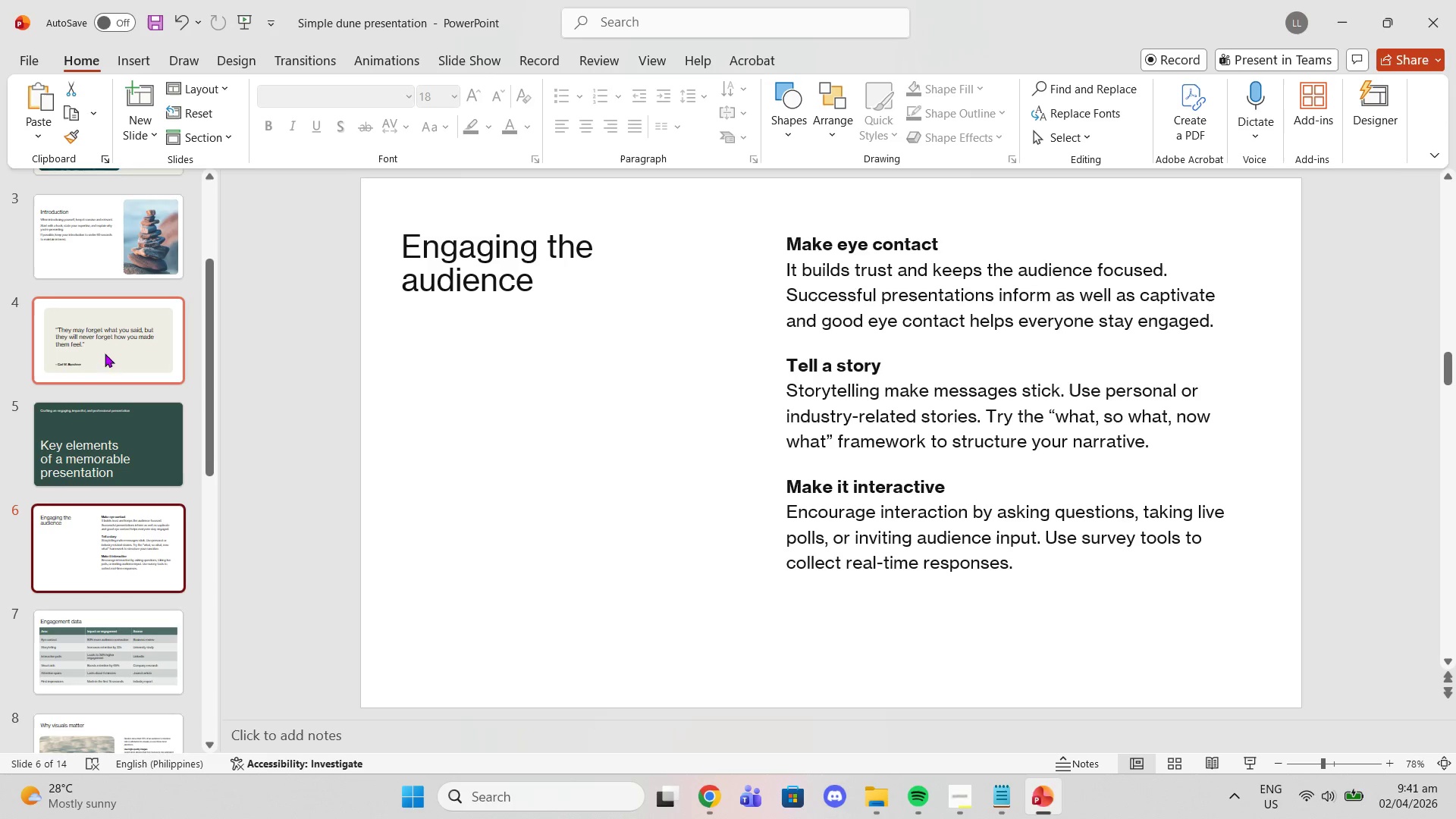 
left_click([84, 328])
 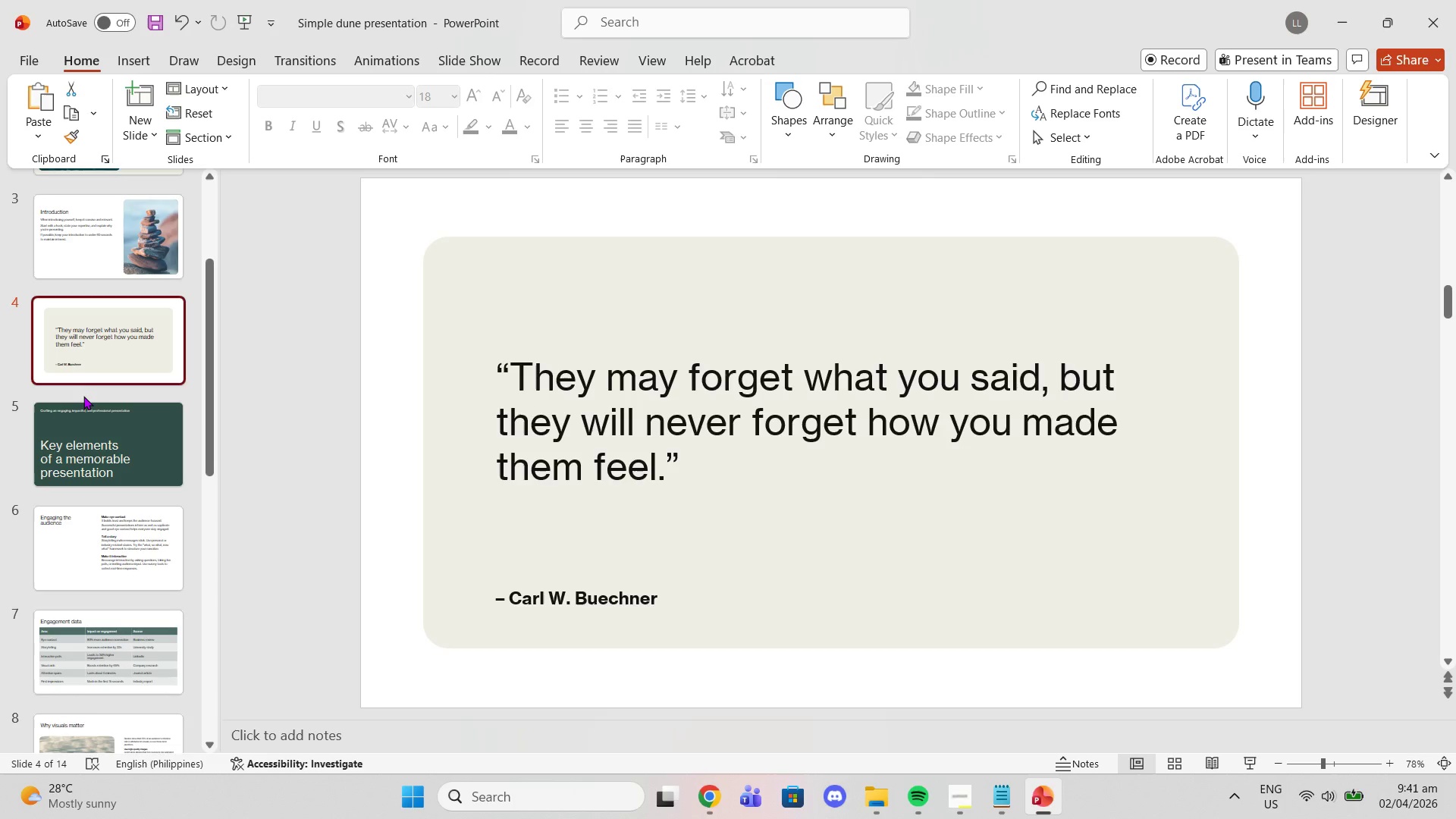 
scroll: coordinate [83, 396], scroll_direction: up, amount: 2.0
 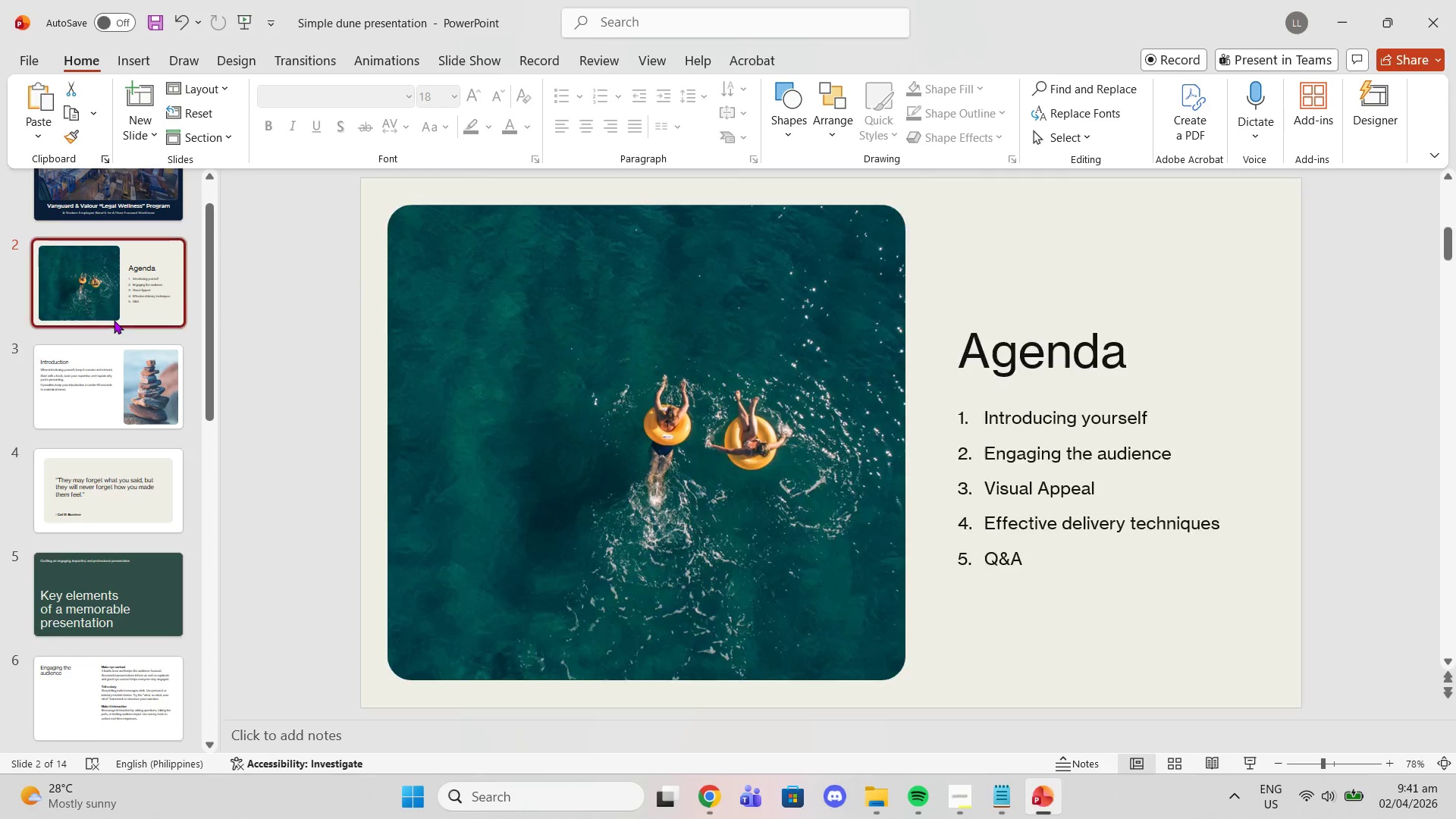 
wait(5.34)
 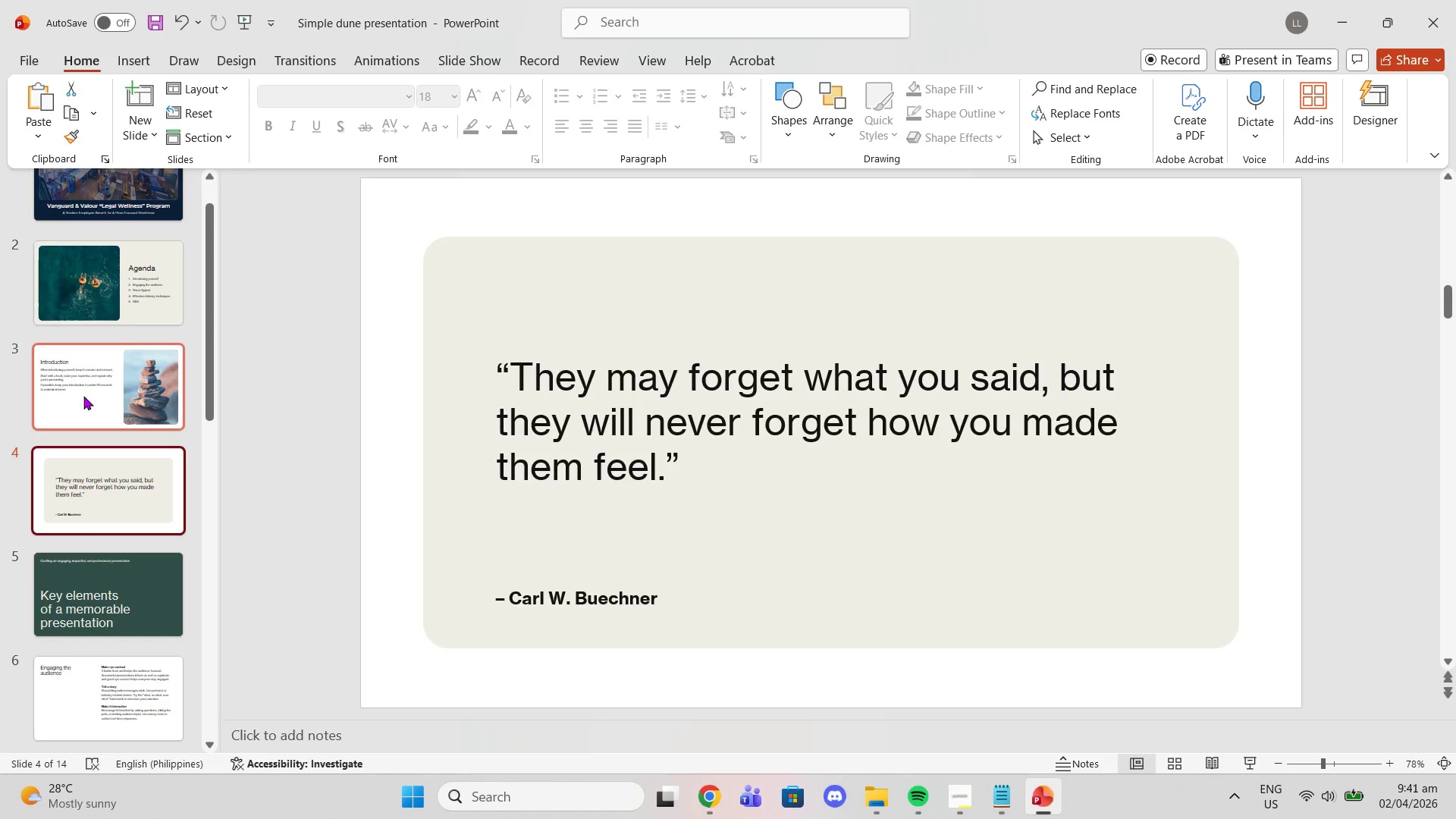 
scroll: coordinate [85, 381], scroll_direction: up, amount: 2.0
 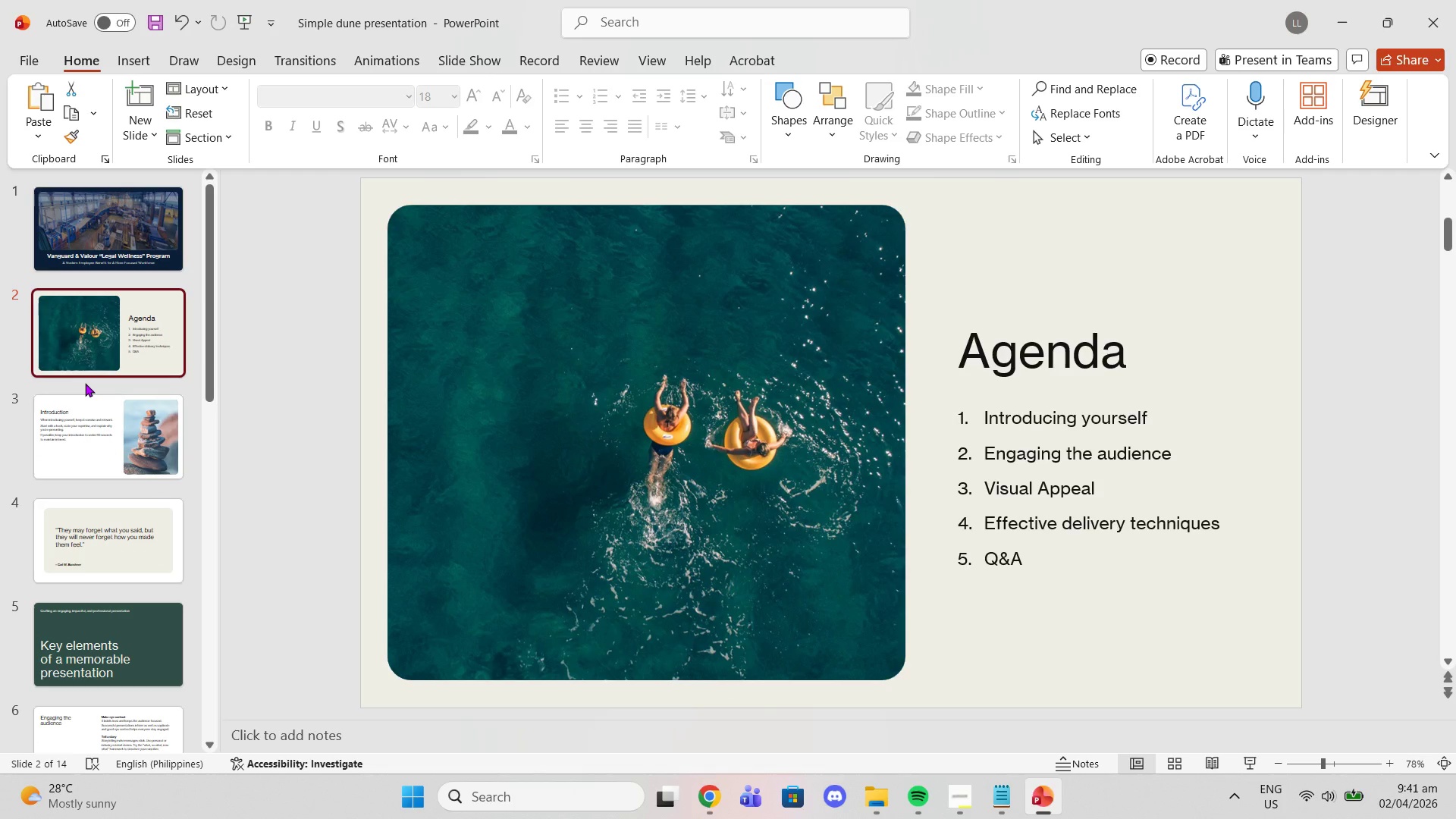 
mouse_move([85, 370])
 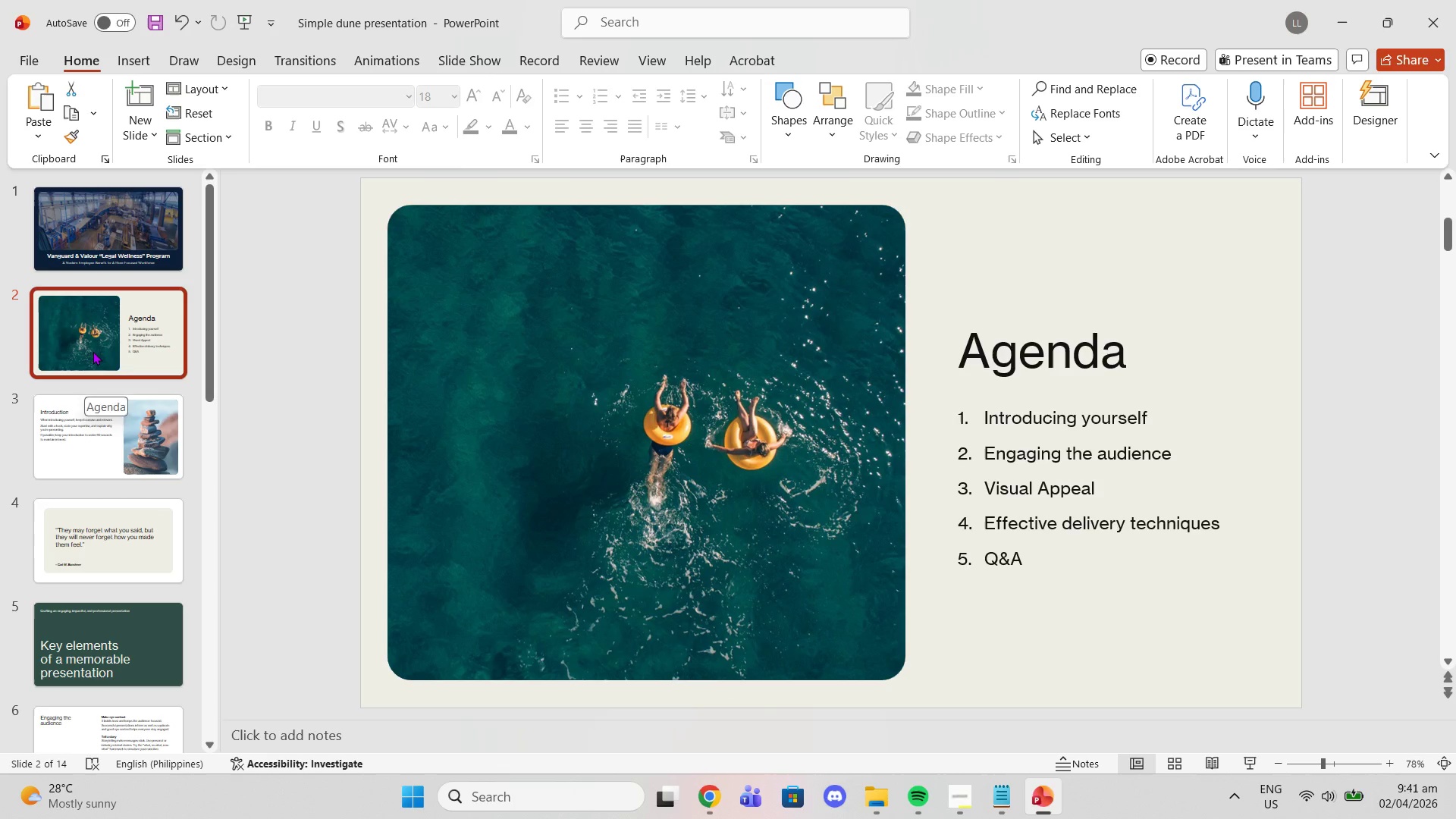 
left_click([93, 351])
 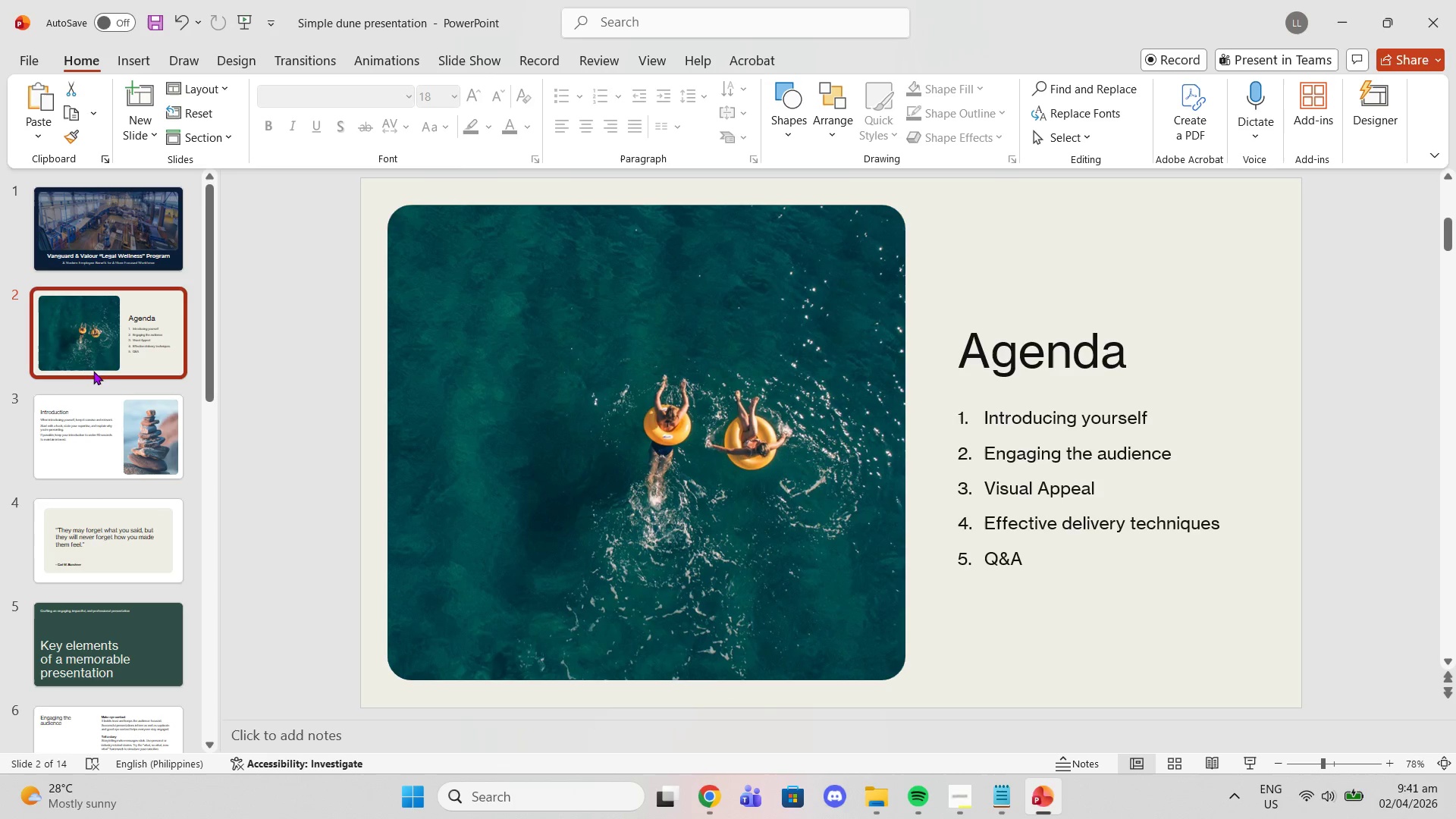 
left_click_drag(start_coordinate=[114, 245], to_coordinate=[110, 245])
 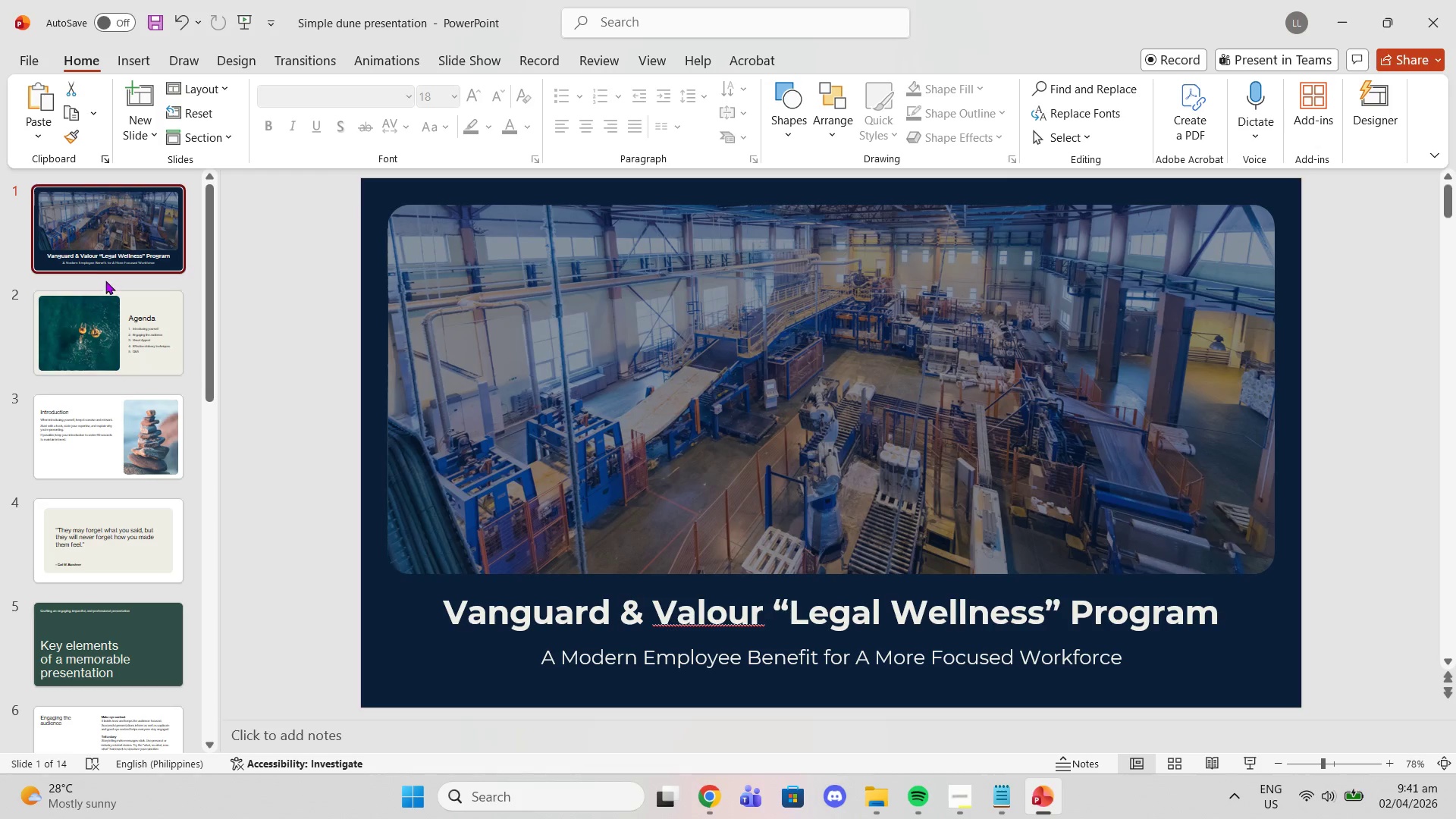 
scroll: coordinate [105, 283], scroll_direction: down, amount: 1.0
 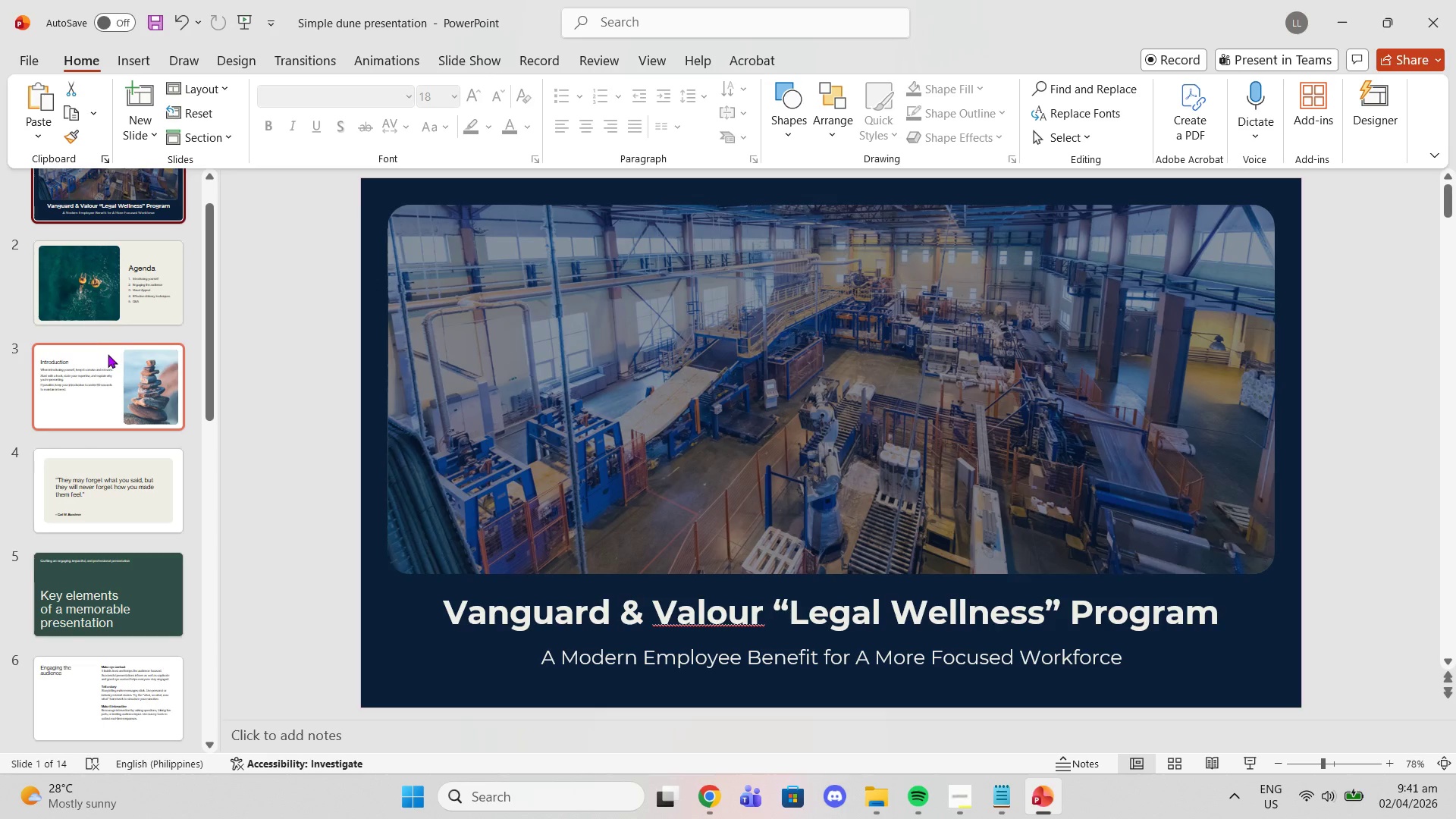 
left_click([101, 356])
 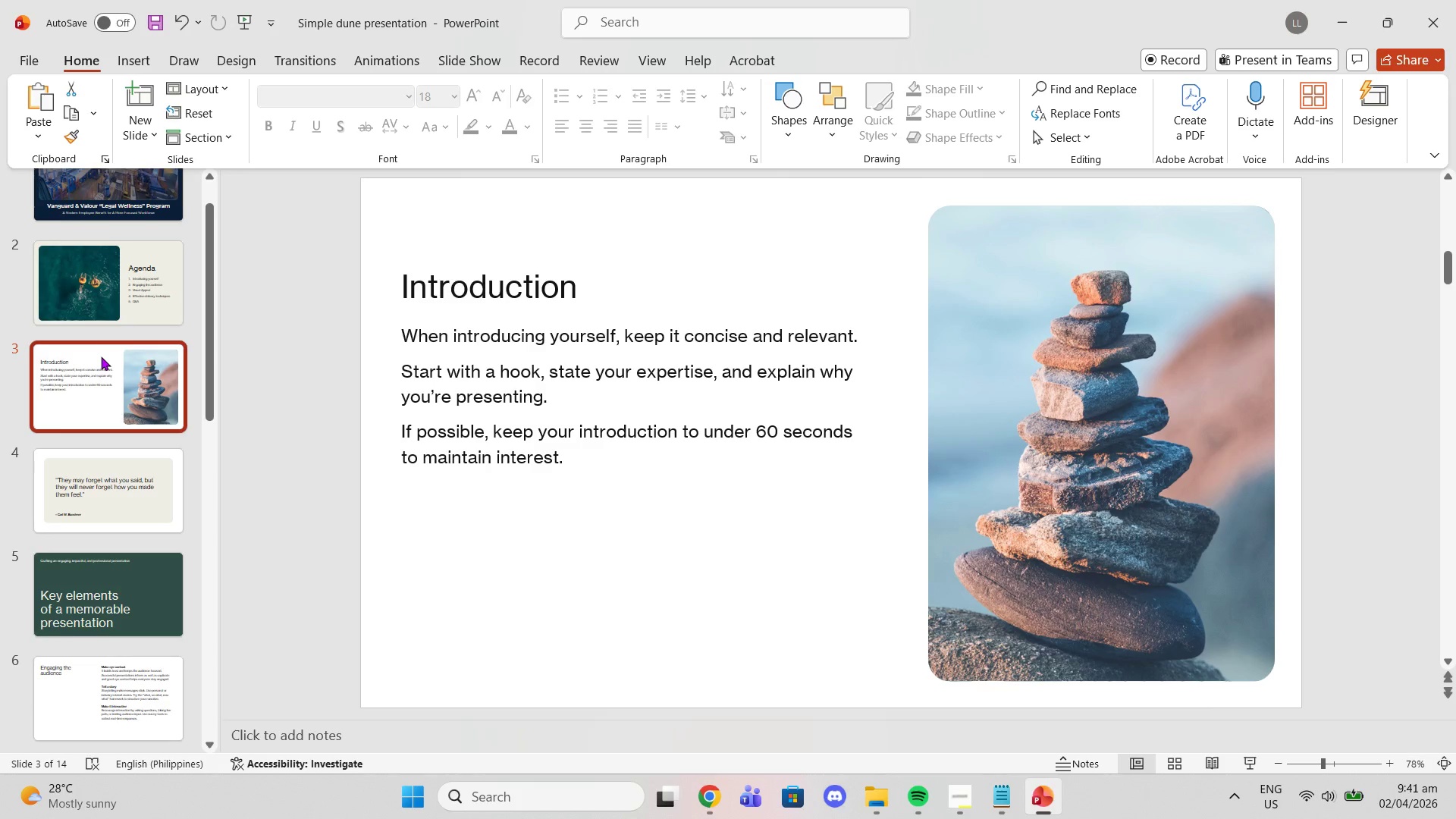 
scroll: coordinate [101, 356], scroll_direction: down, amount: 1.0
 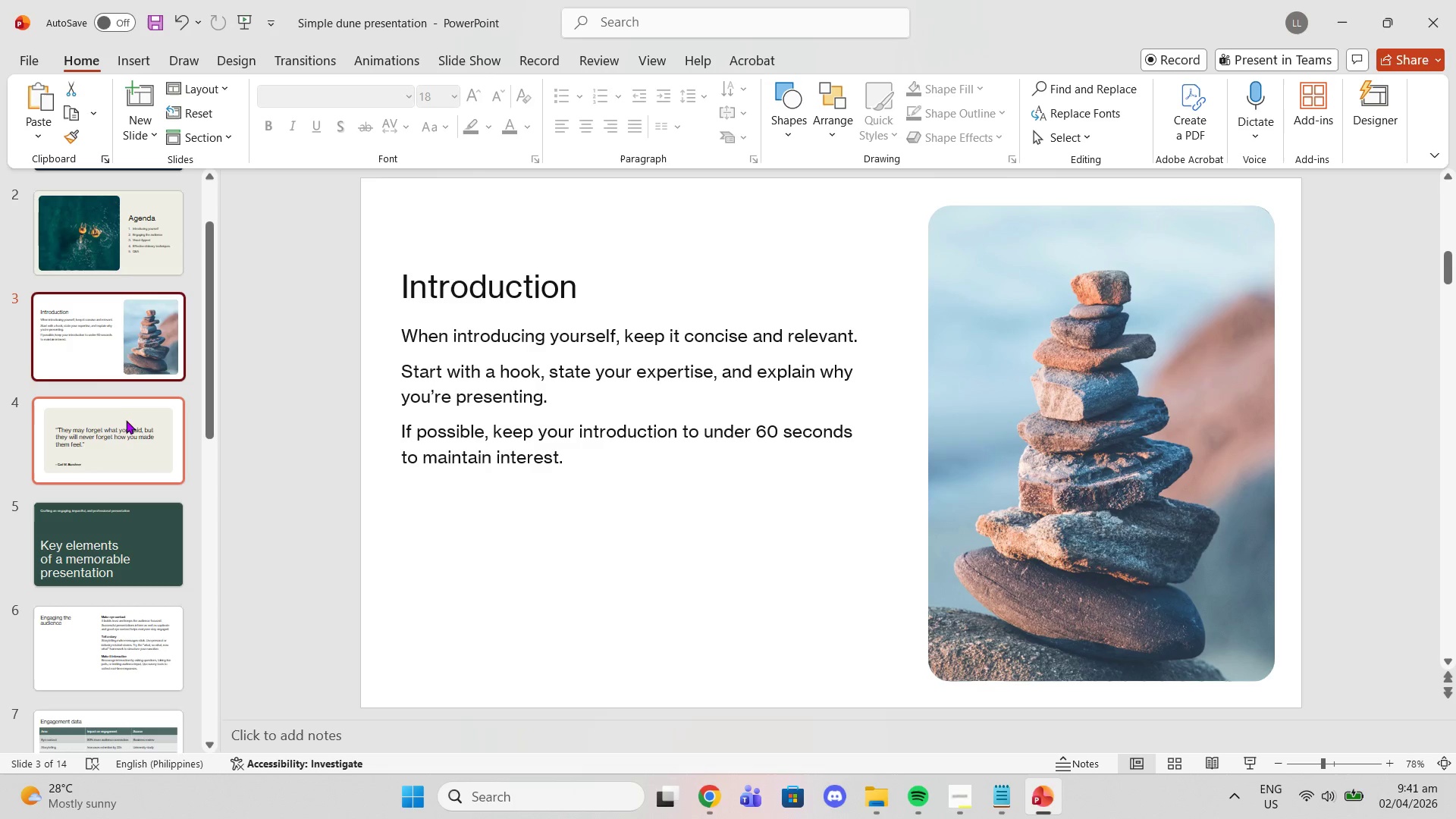 
left_click([124, 424])
 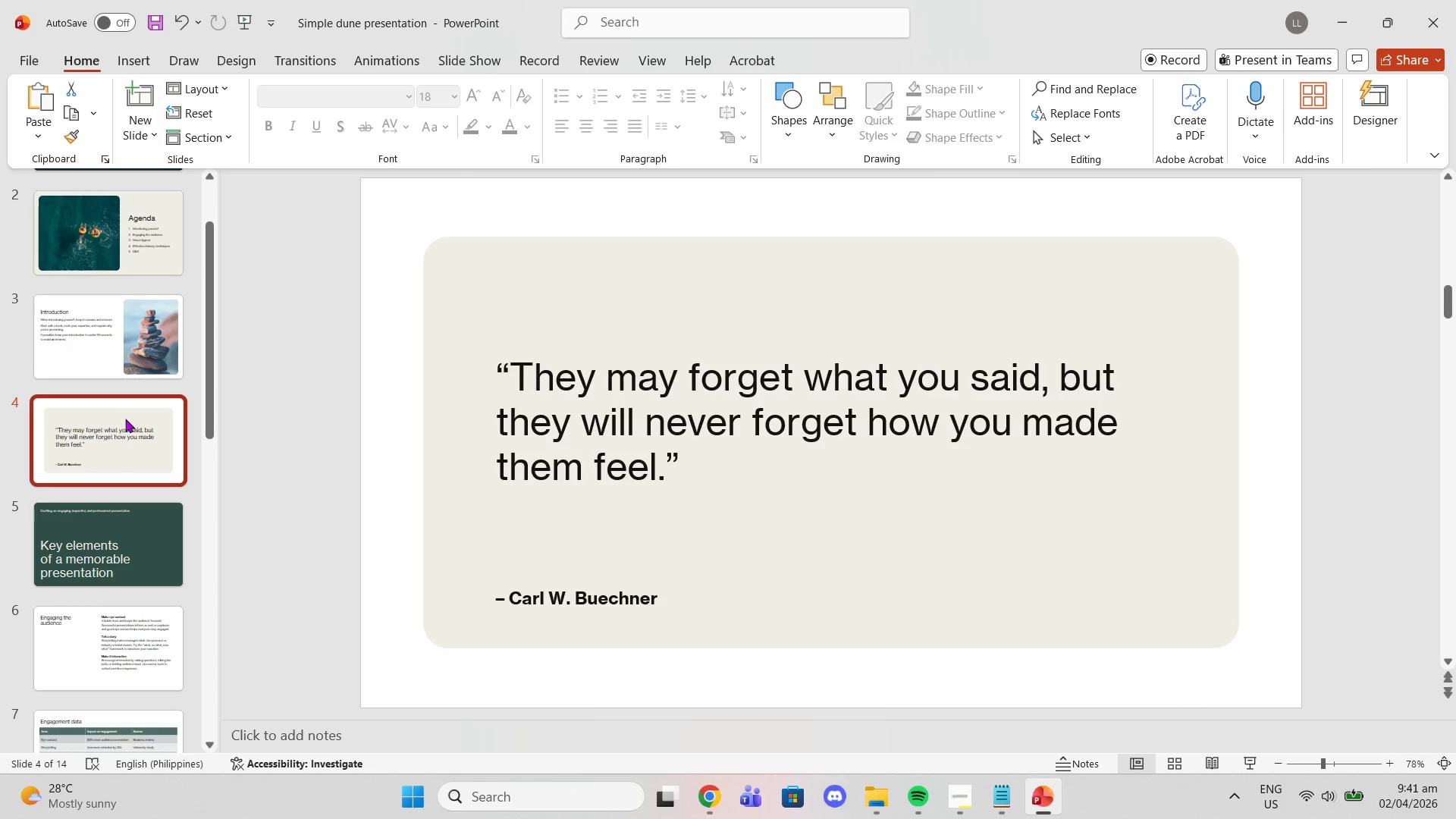 
scroll: coordinate [124, 422], scroll_direction: down, amount: 4.0
 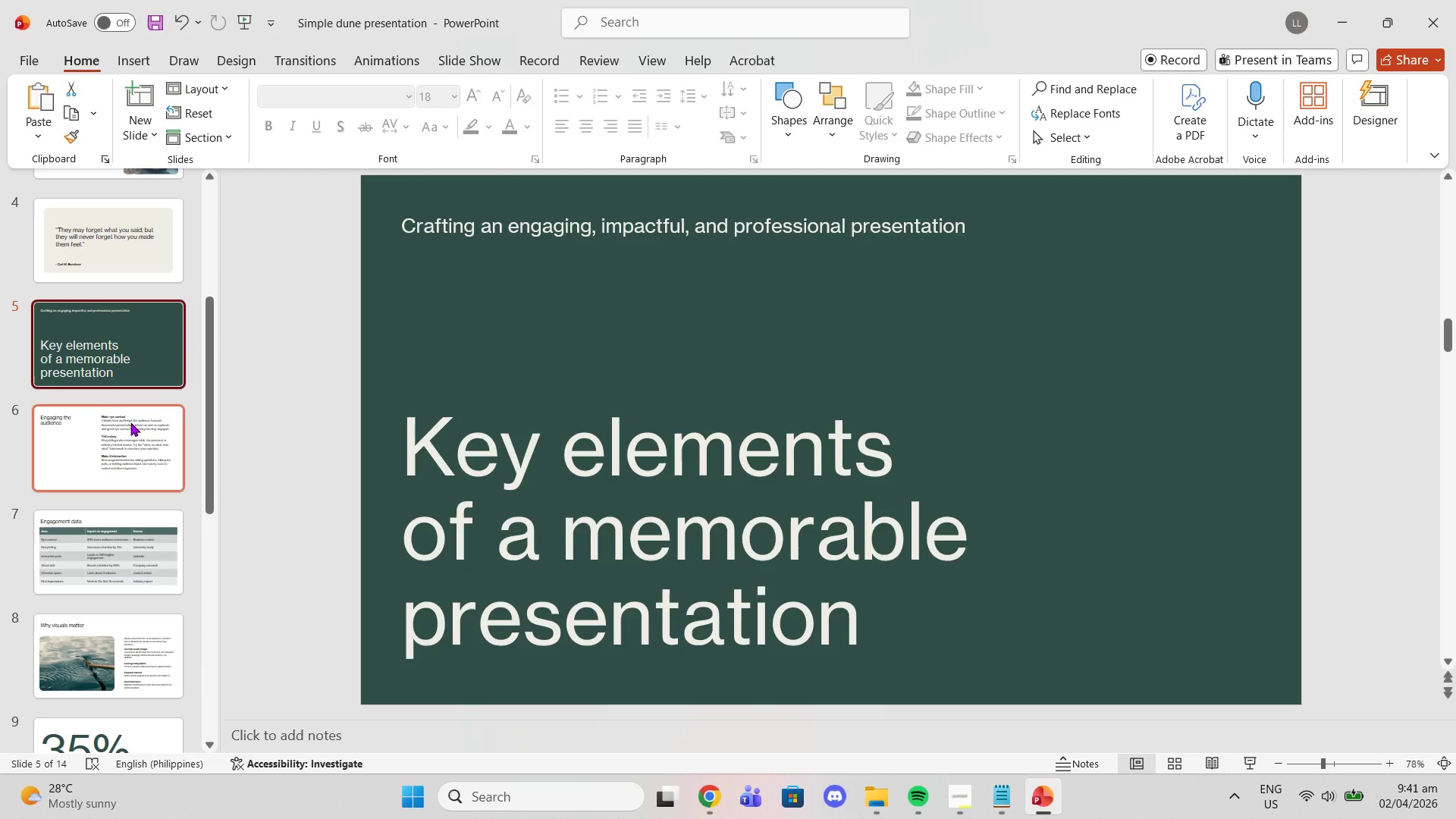 
left_click([130, 422])
 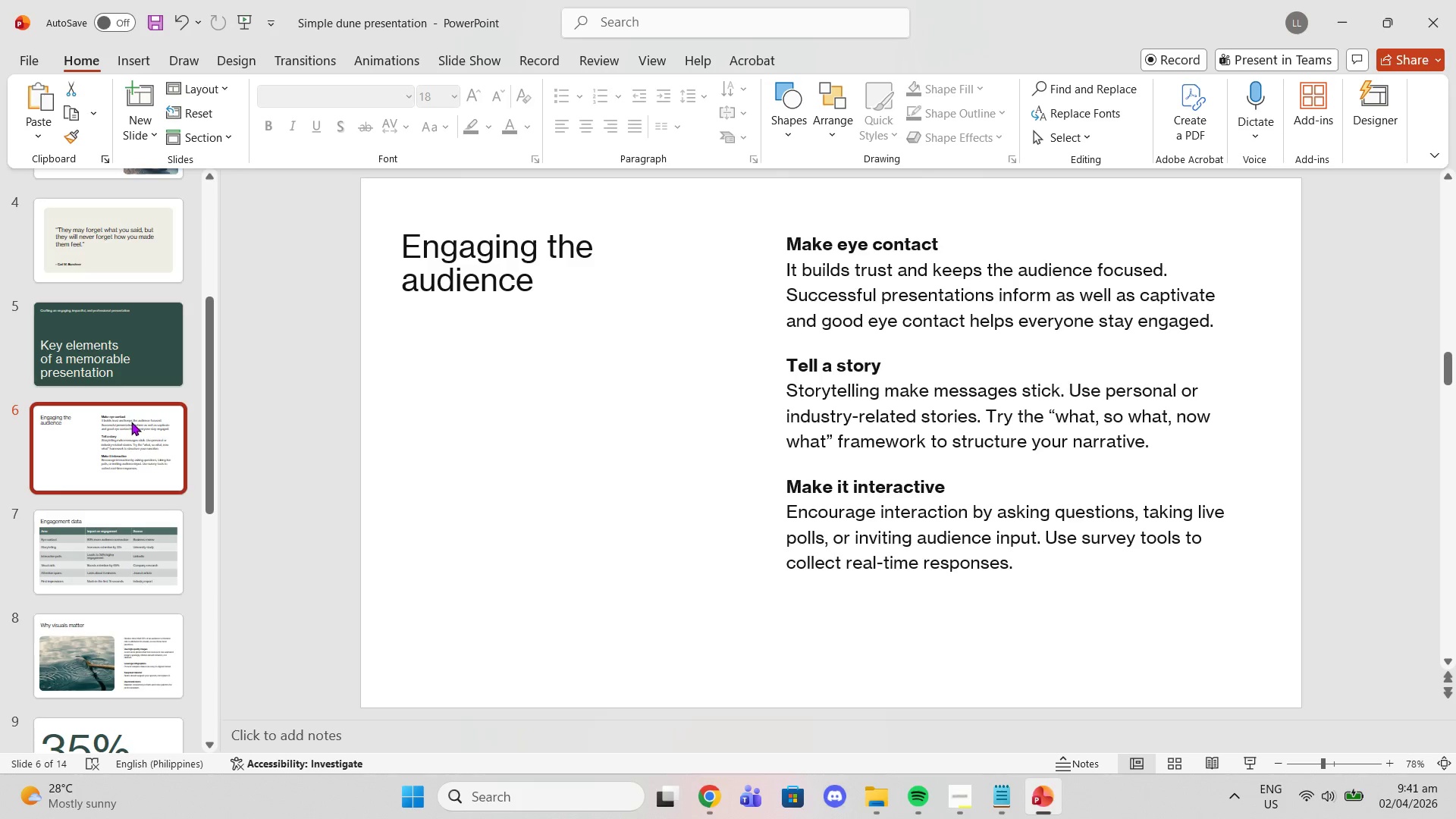 
scroll: coordinate [126, 416], scroll_direction: down, amount: 4.0
 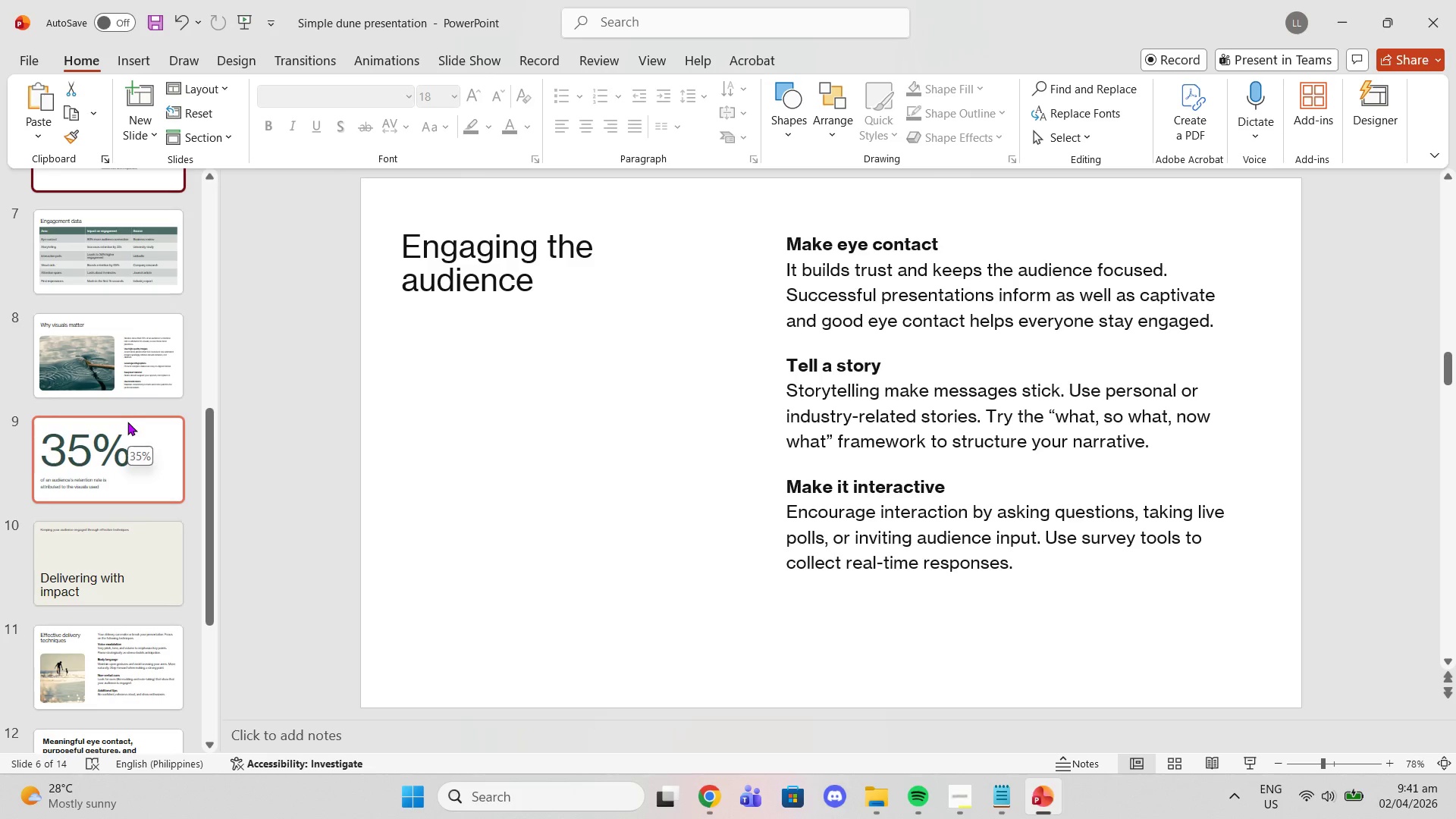 
left_click([127, 428])
 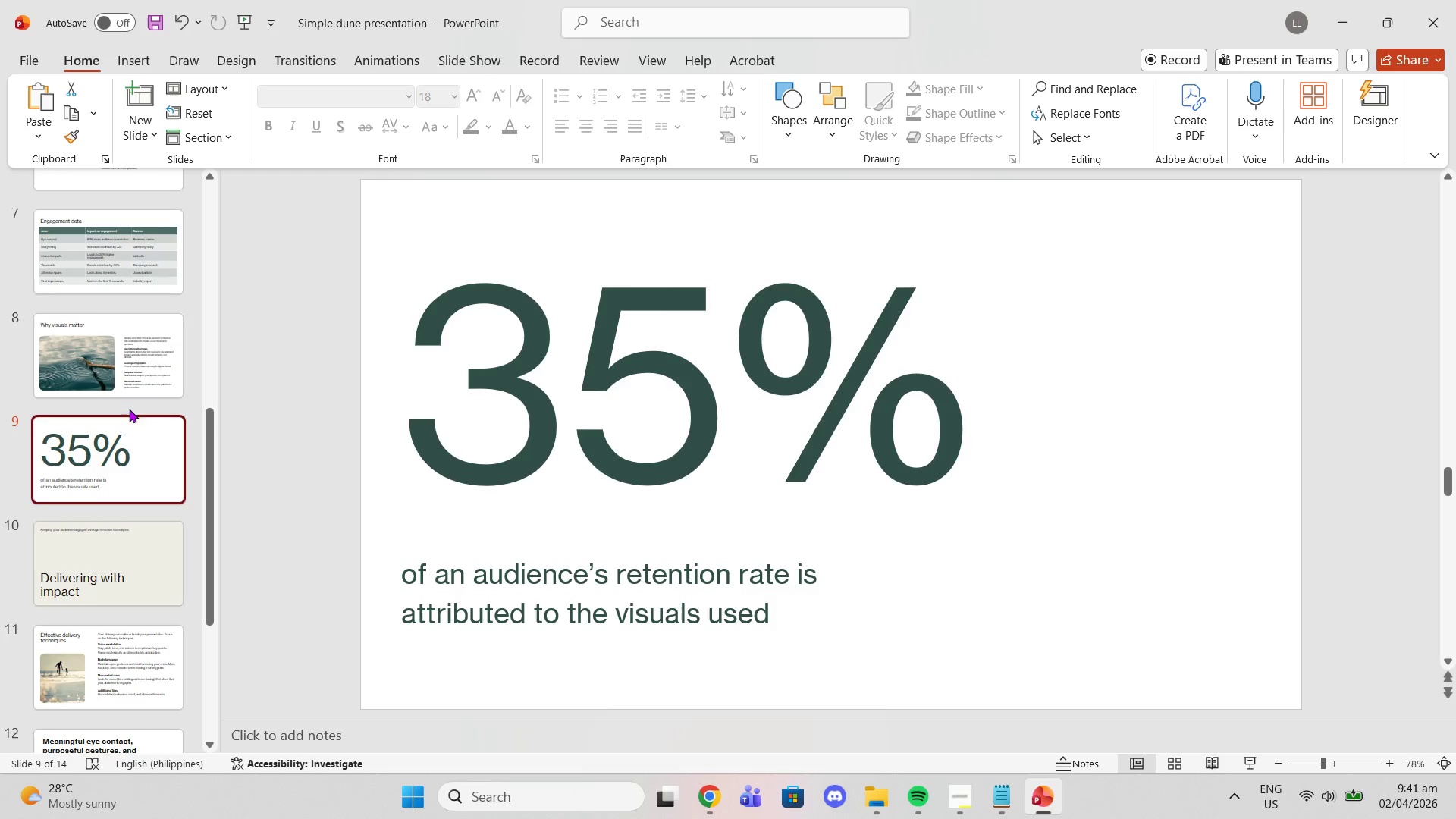 
scroll: coordinate [127, 410], scroll_direction: down, amount: 4.0
 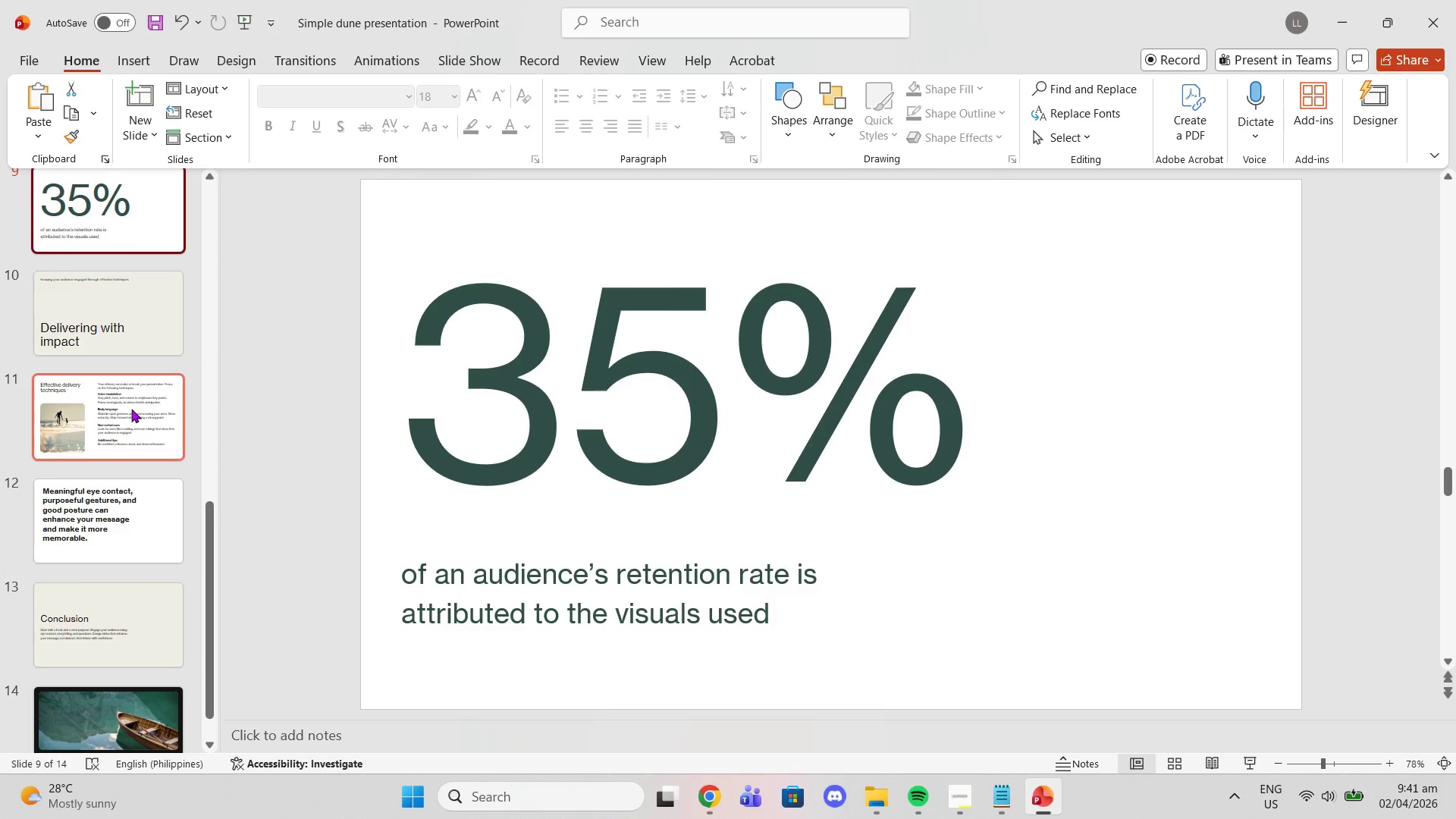 
left_click([127, 413])
 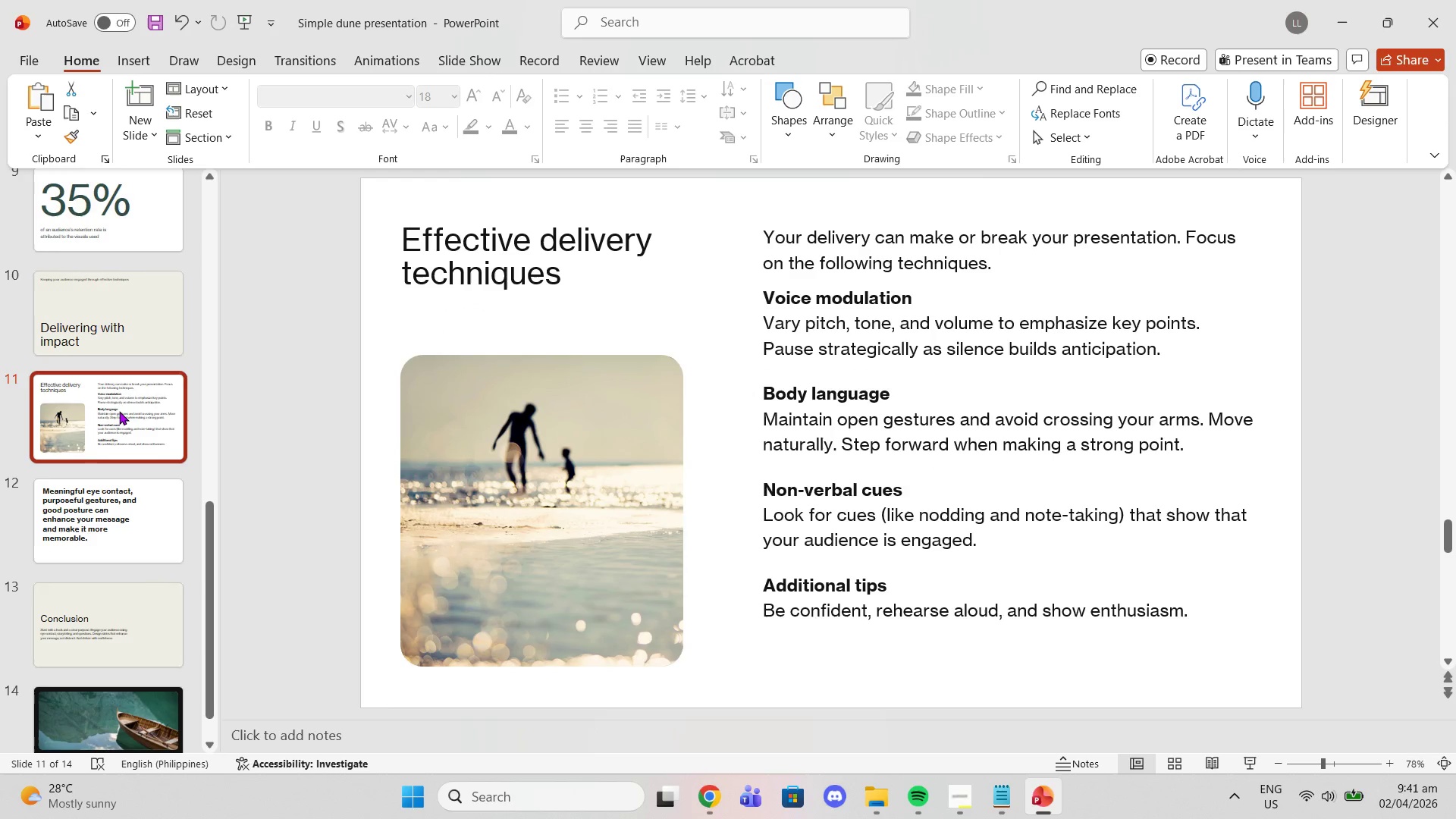 
scroll: coordinate [118, 411], scroll_direction: down, amount: 2.0
 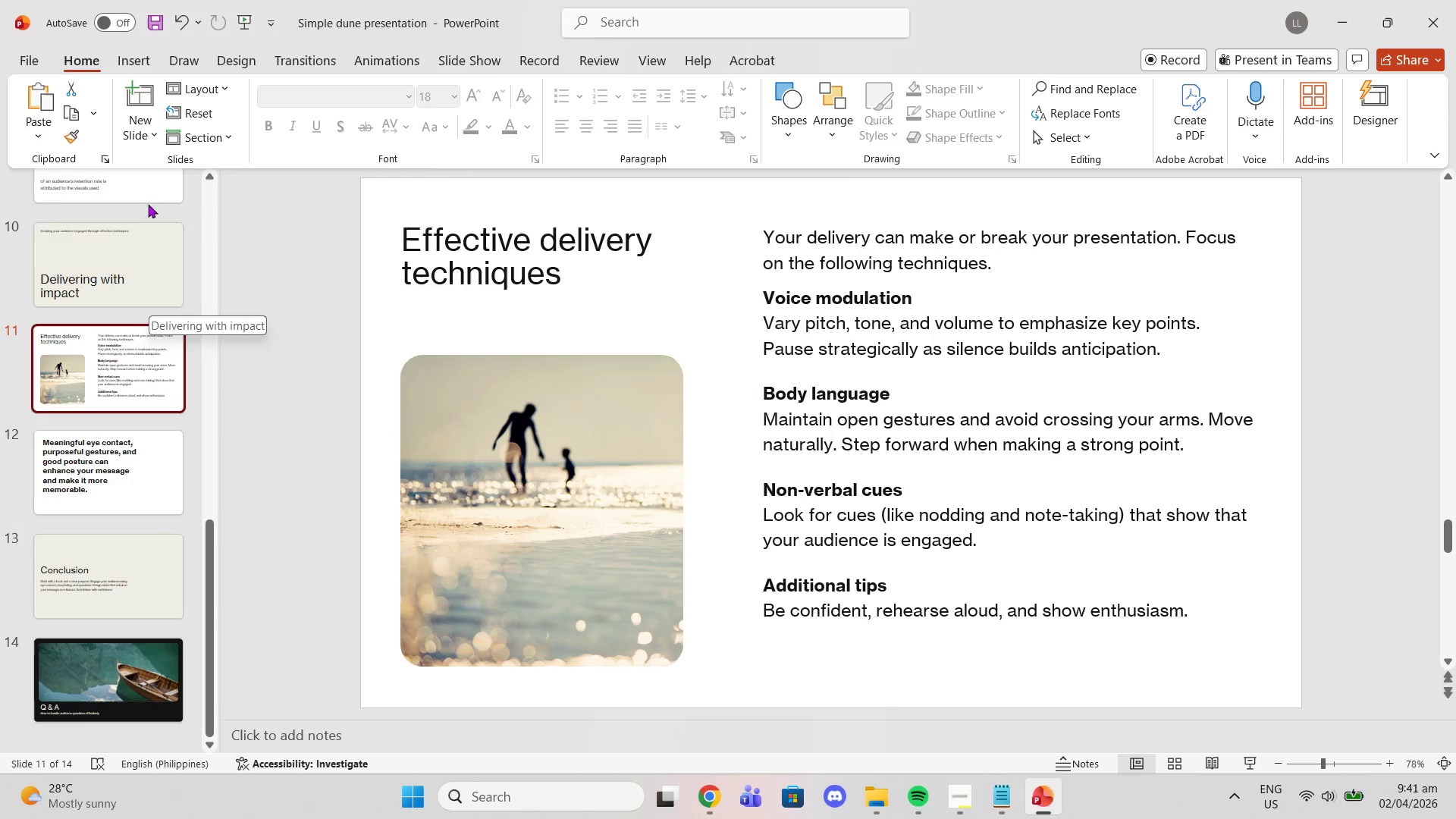 
left_click([112, 275])
 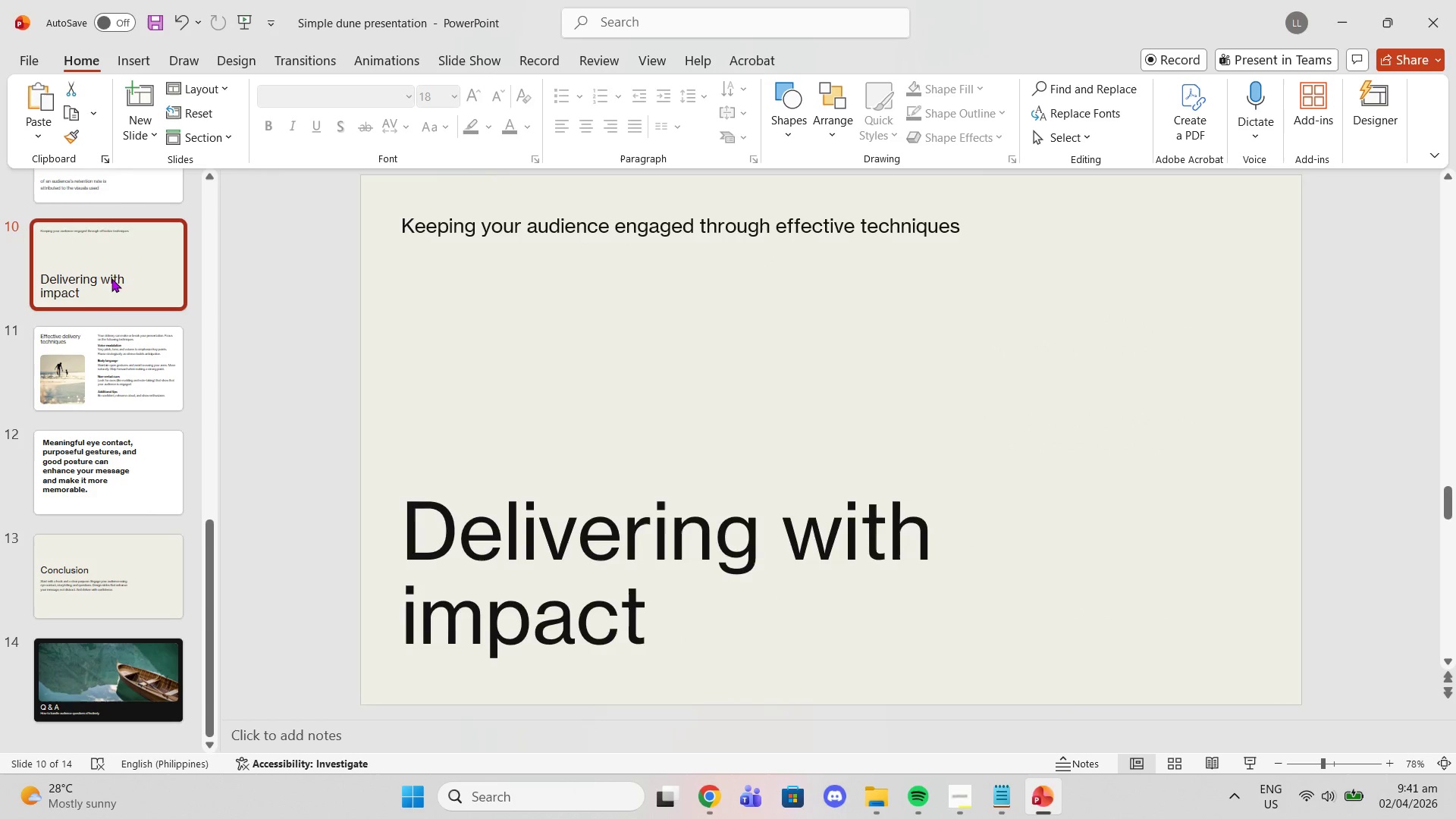 
scroll: coordinate [98, 307], scroll_direction: down, amount: 3.0
 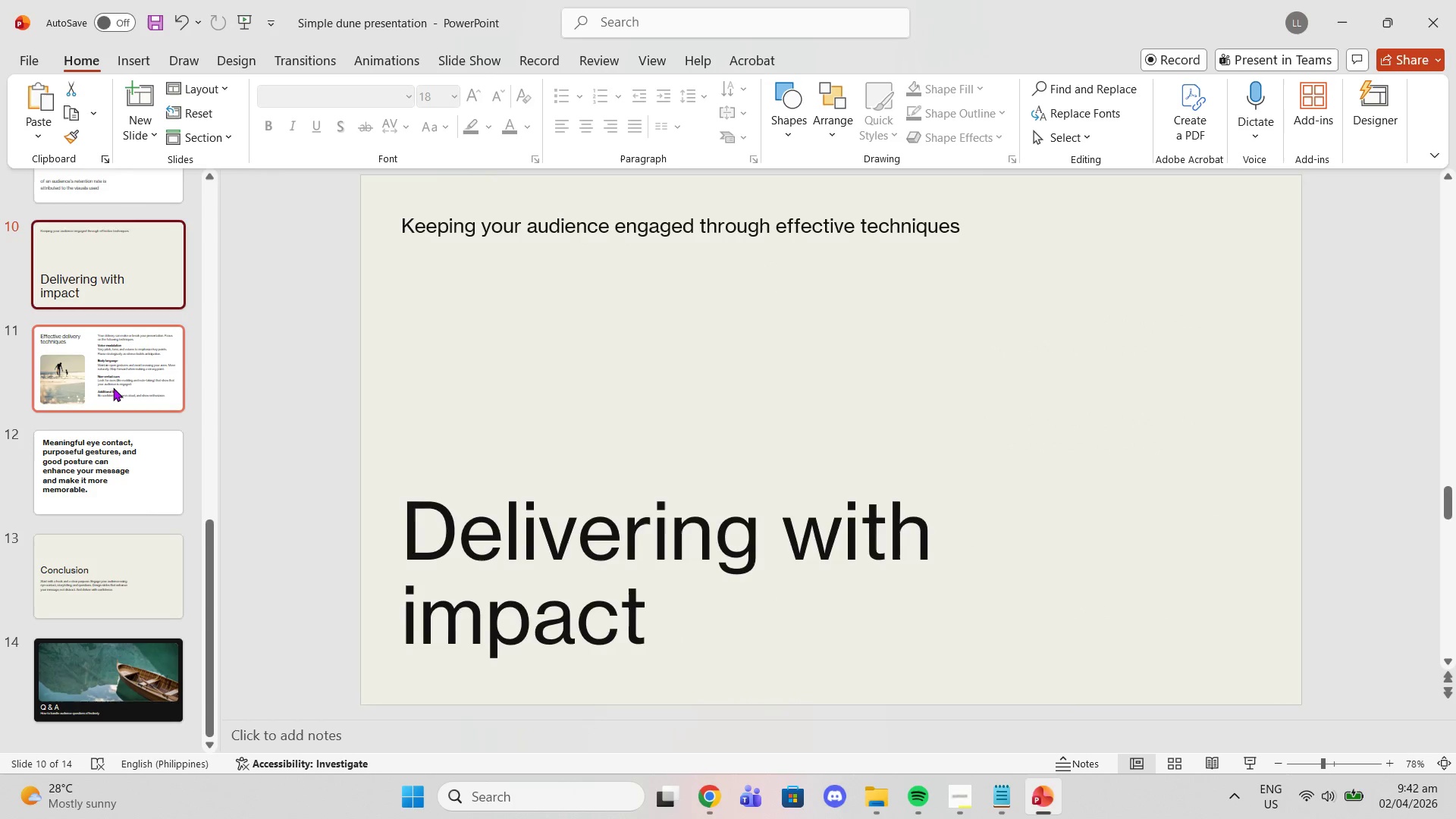 
left_click_drag(start_coordinate=[113, 388], to_coordinate=[112, 383])
 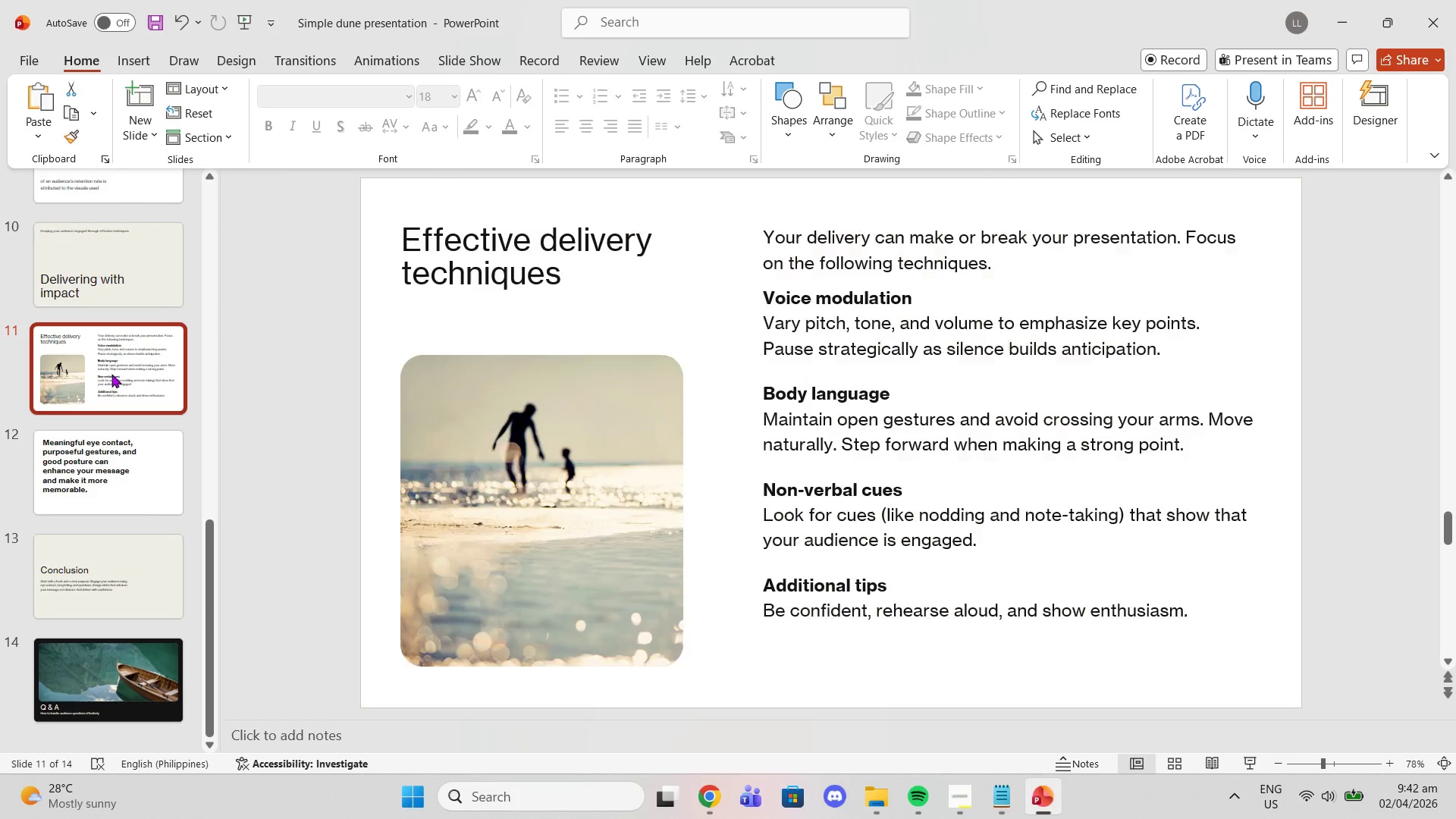 
scroll: coordinate [111, 374], scroll_direction: down, amount: 2.0
 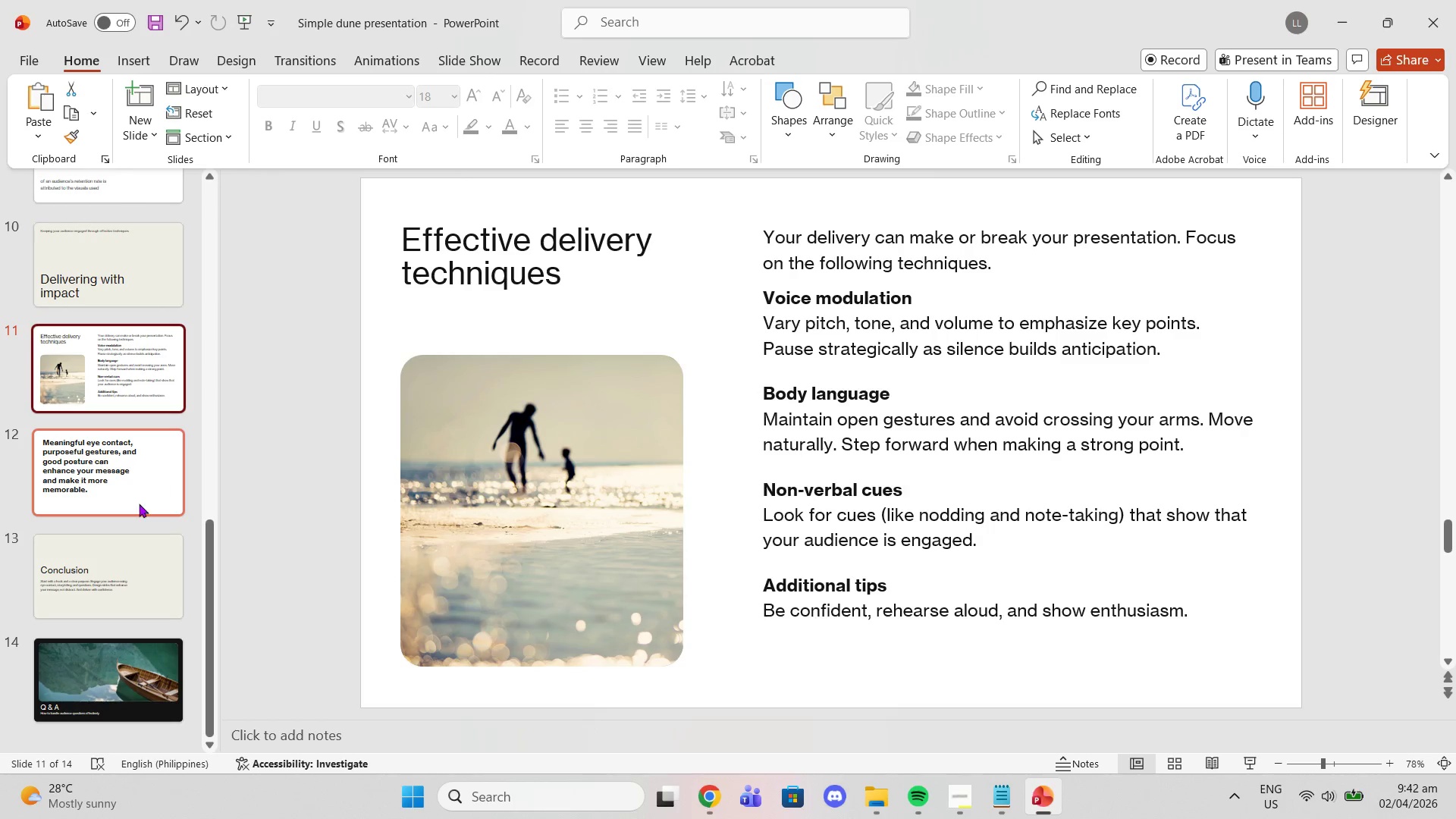 
left_click_drag(start_coordinate=[133, 497], to_coordinate=[129, 477])
 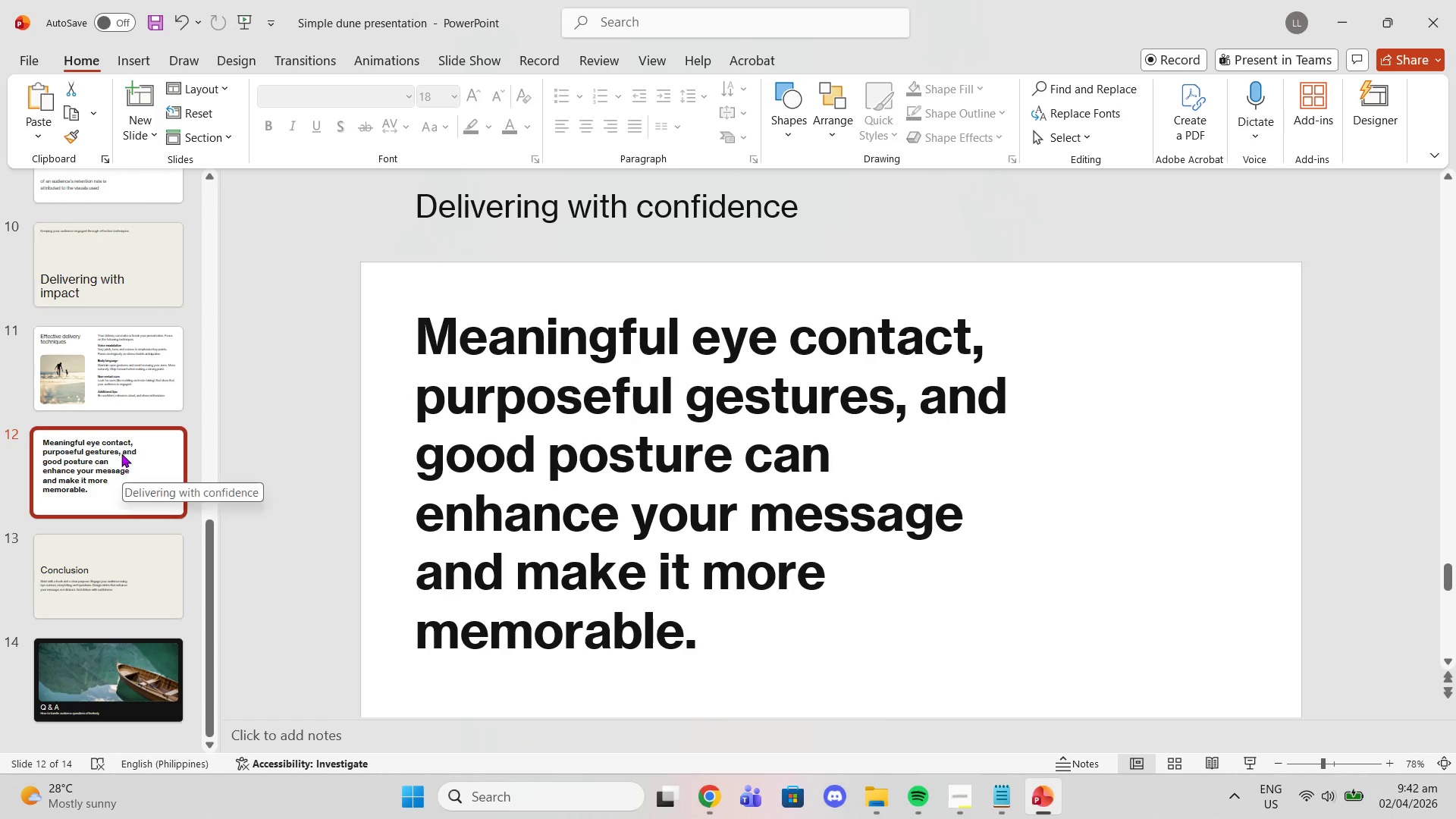 
scroll: coordinate [121, 426], scroll_direction: down, amount: 5.0
 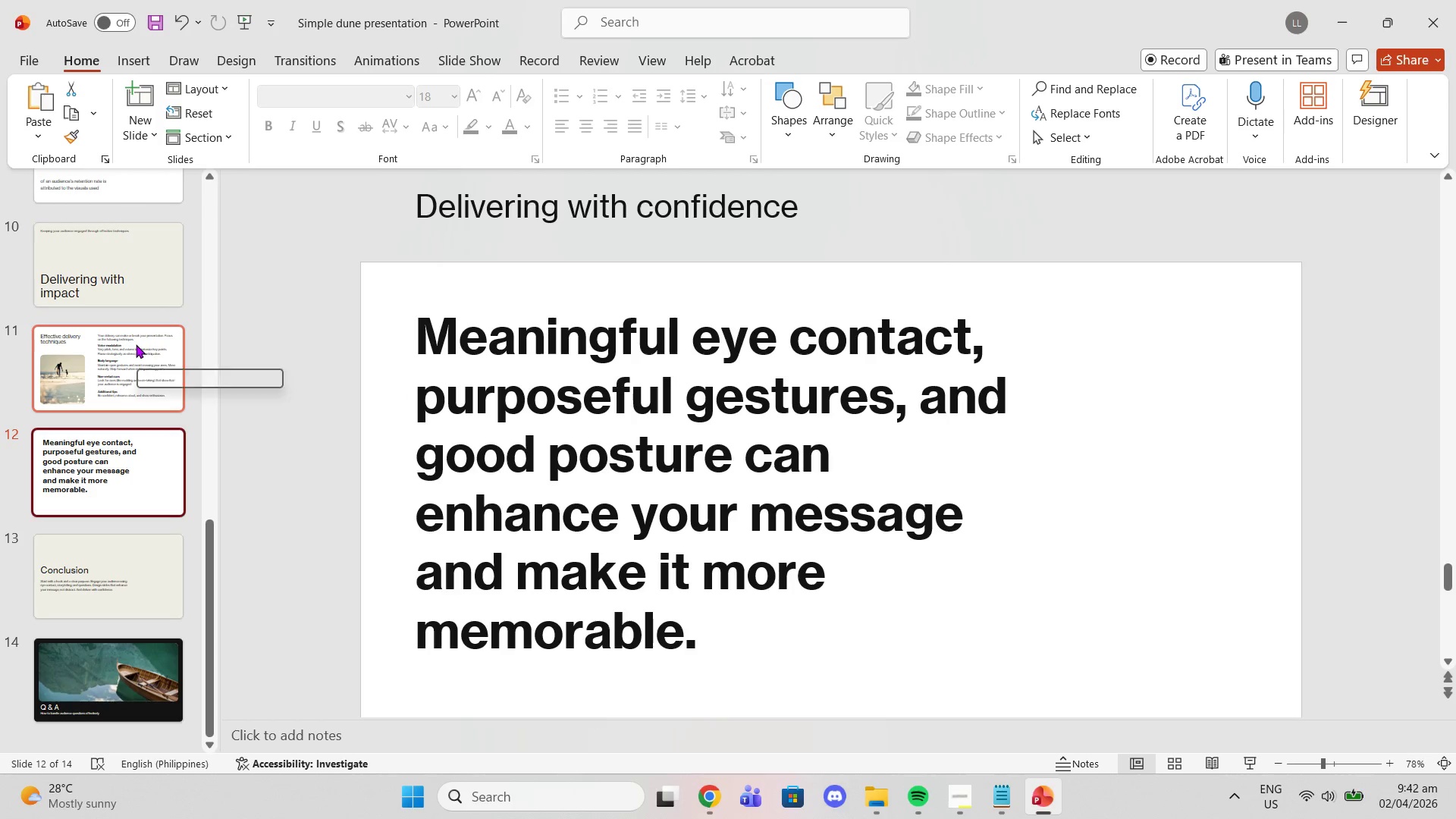 
left_click([134, 347])
 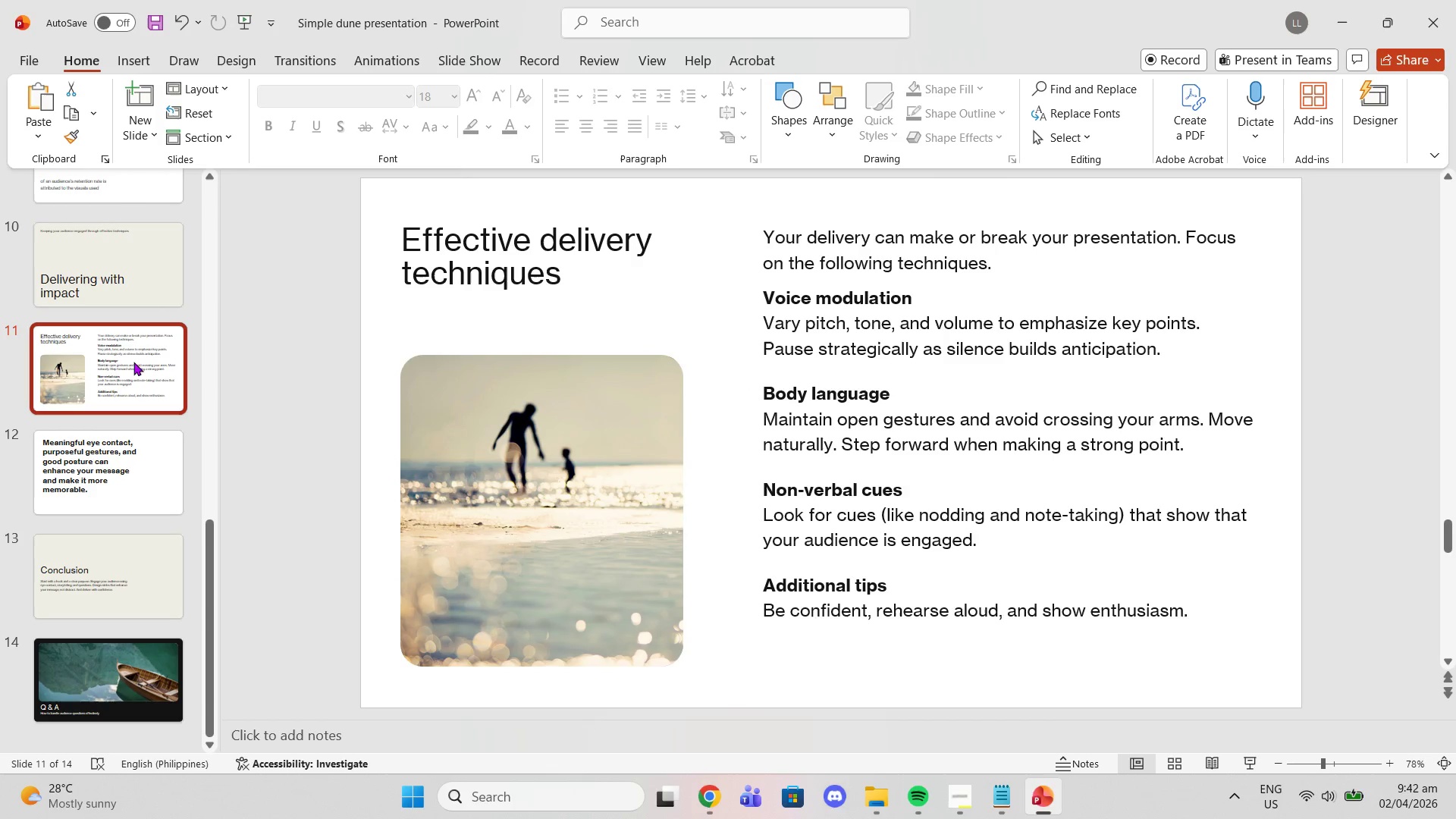 
scroll: coordinate [118, 378], scroll_direction: down, amount: 2.0
 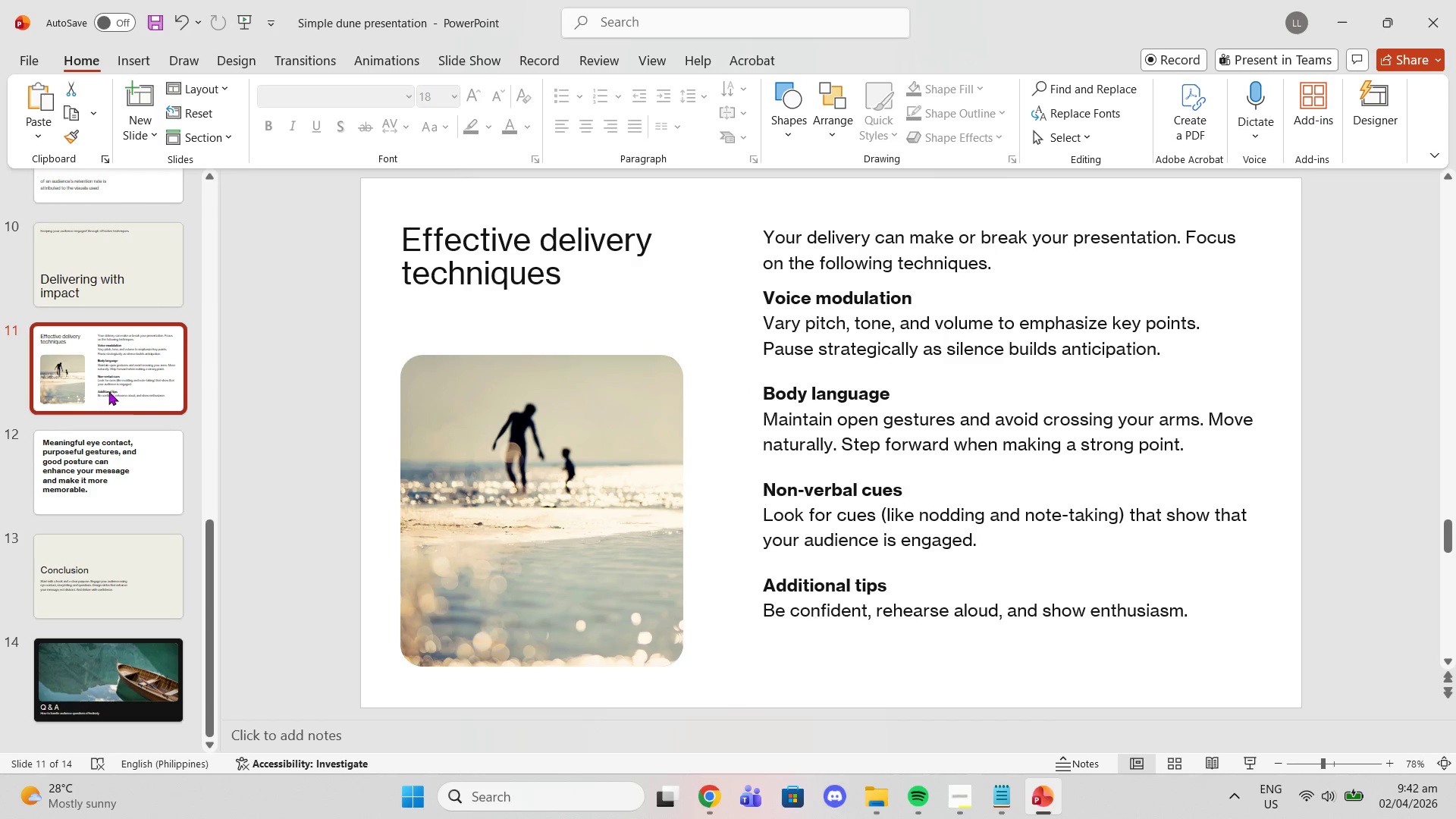 
scroll: coordinate [124, 361], scroll_direction: up, amount: 8.0
 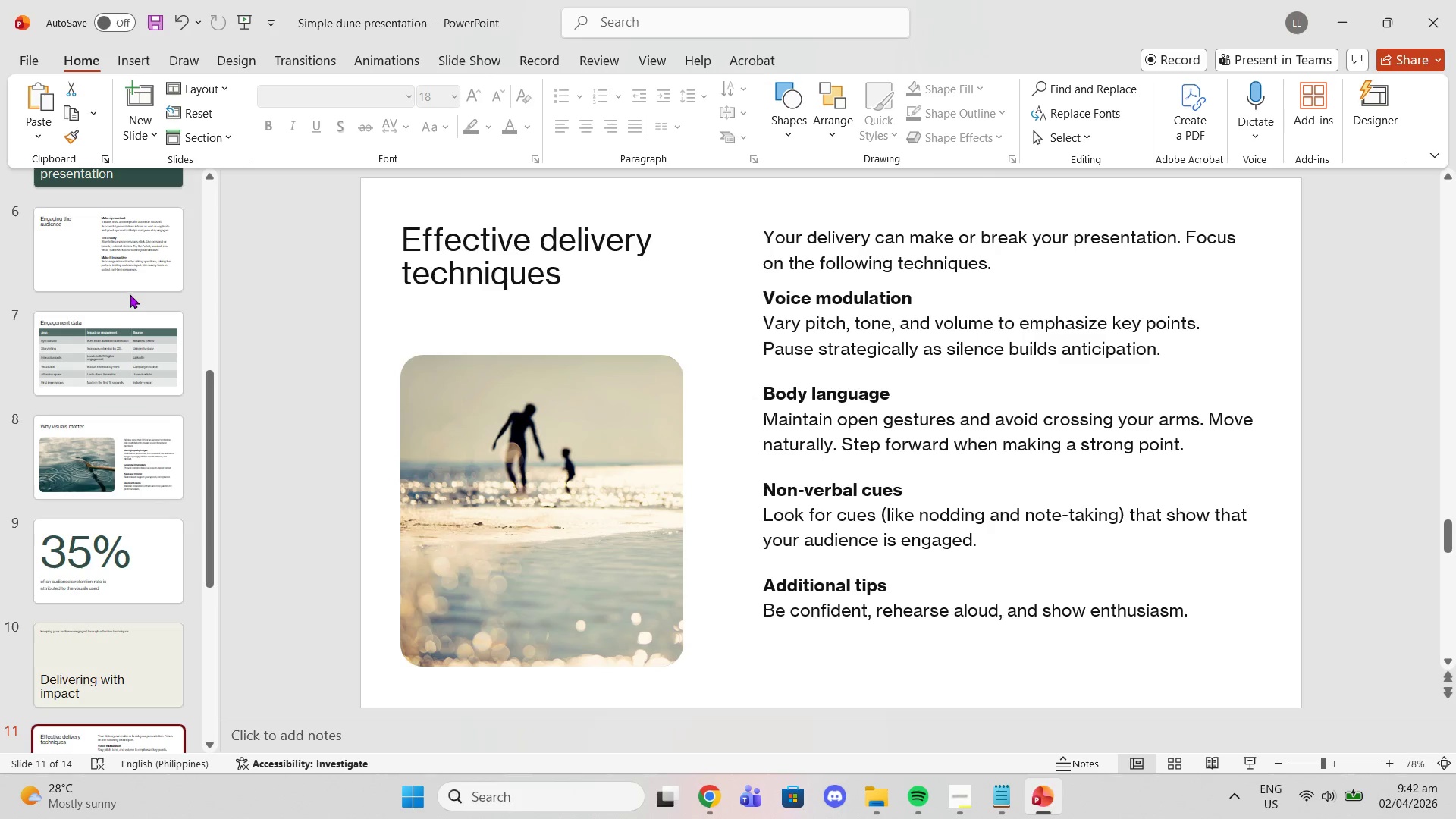 
left_click([91, 289])
 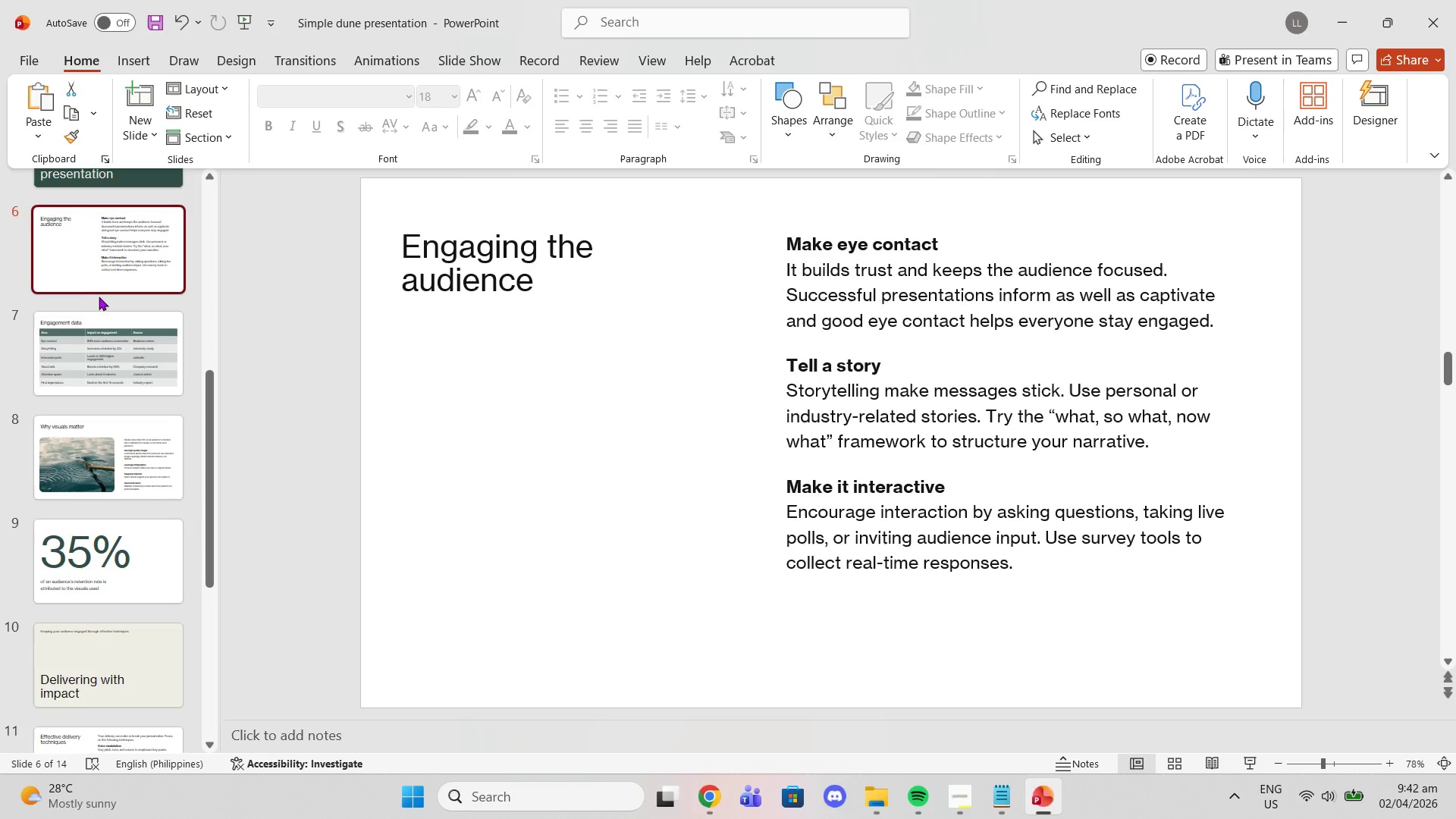 
wait(7.67)
 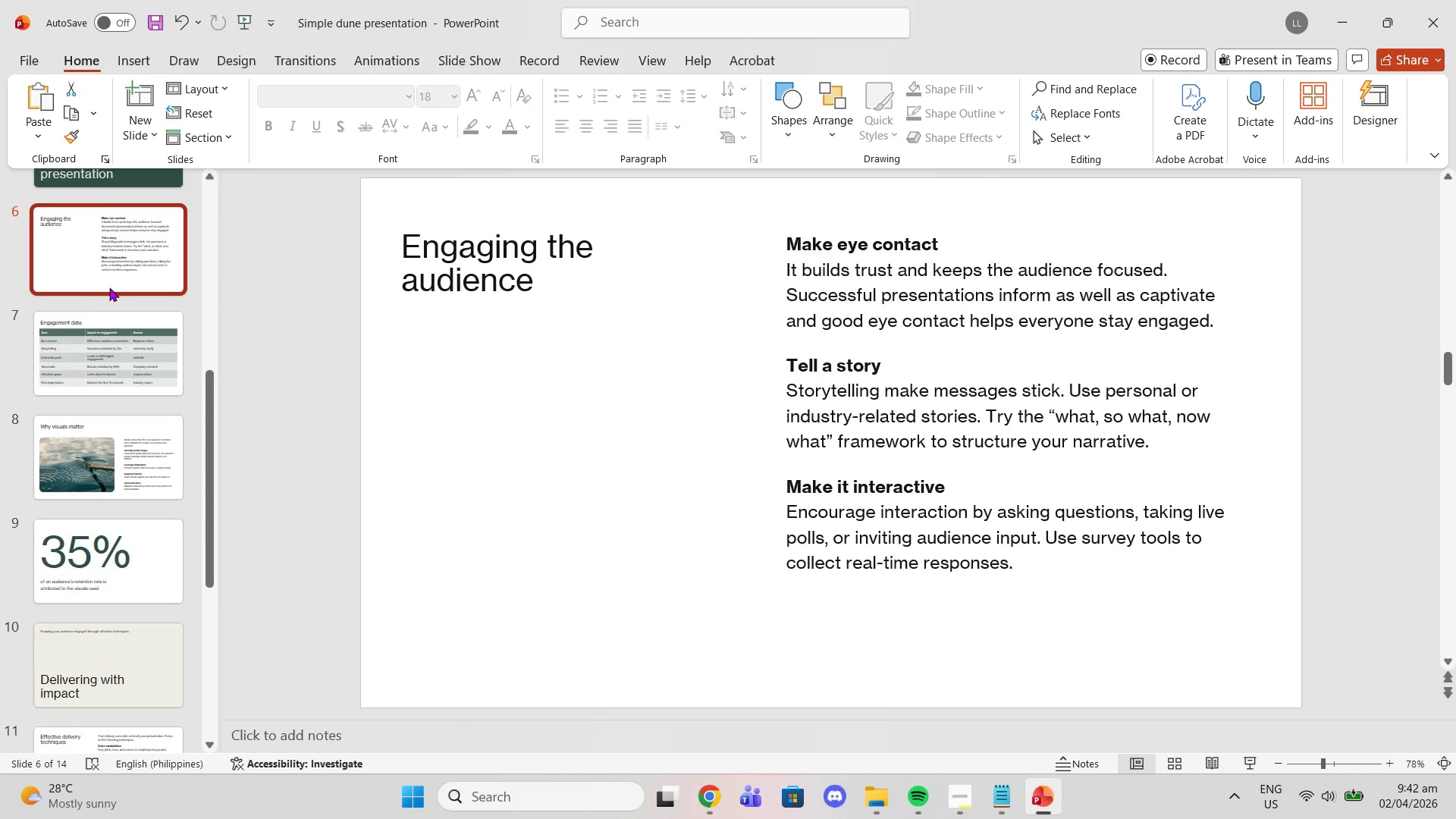 
scroll: coordinate [109, 350], scroll_direction: down, amount: 3.0
 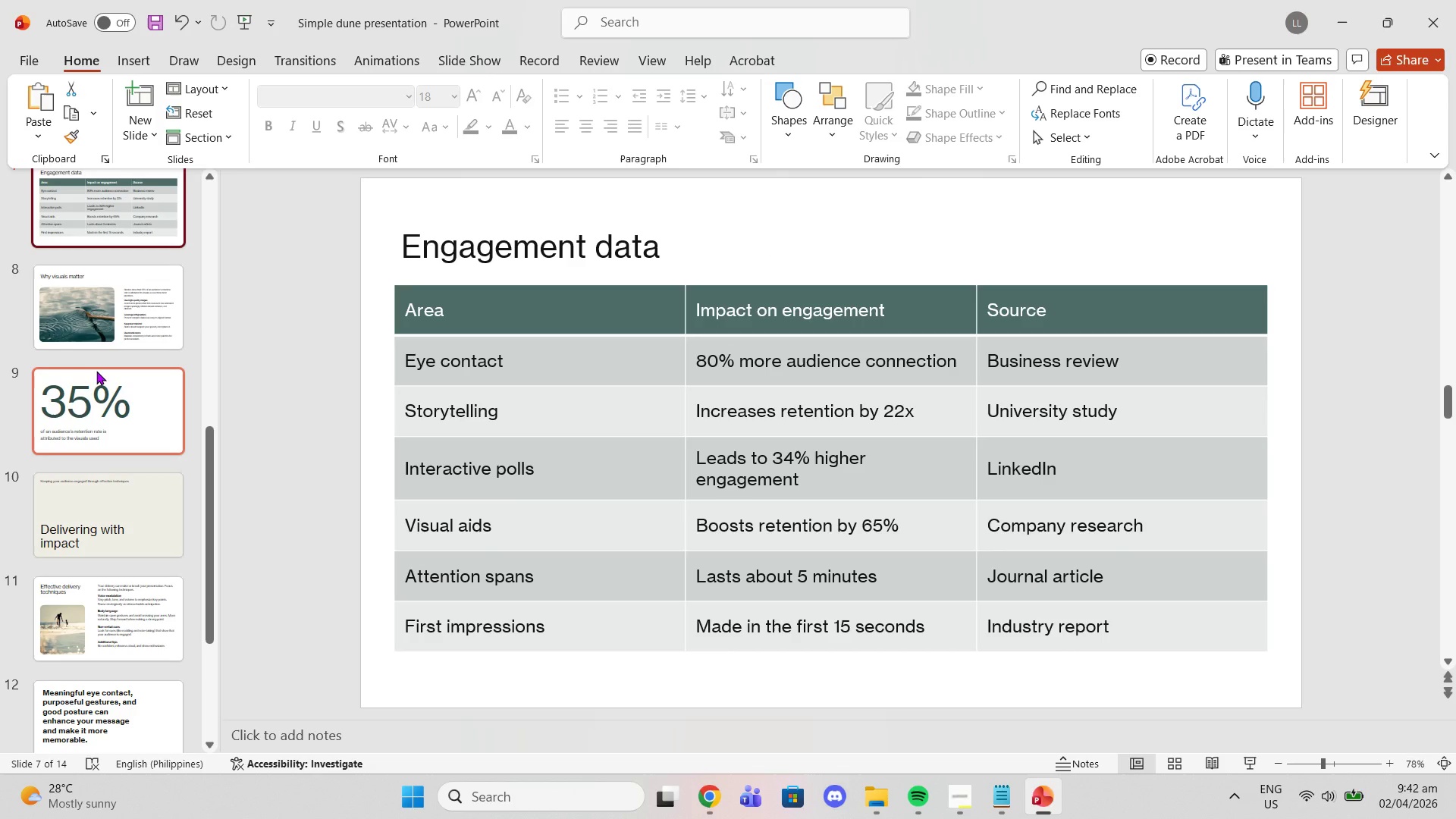 
left_click([96, 371])
 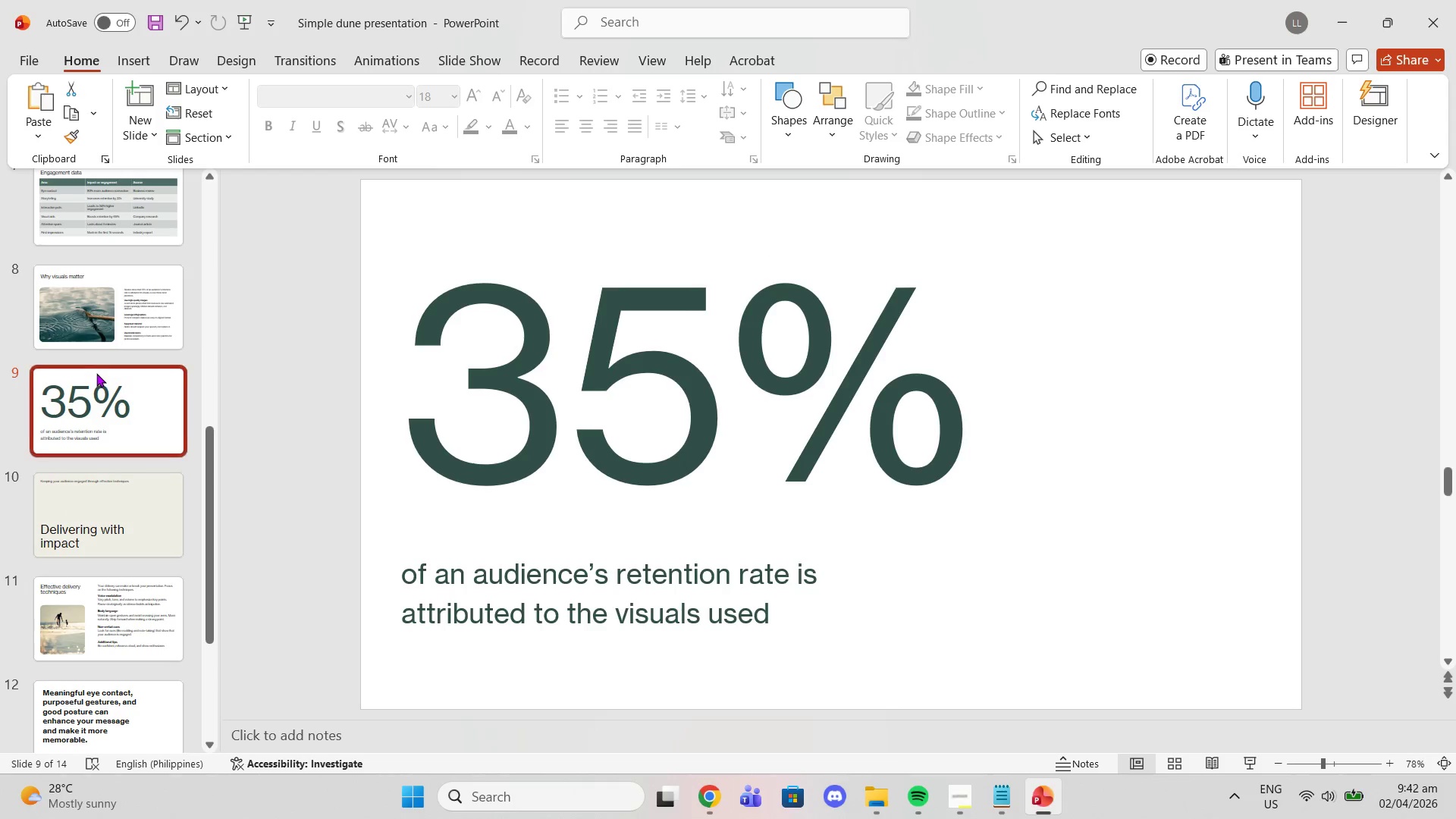 
scroll: coordinate [88, 378], scroll_direction: down, amount: 4.0
 